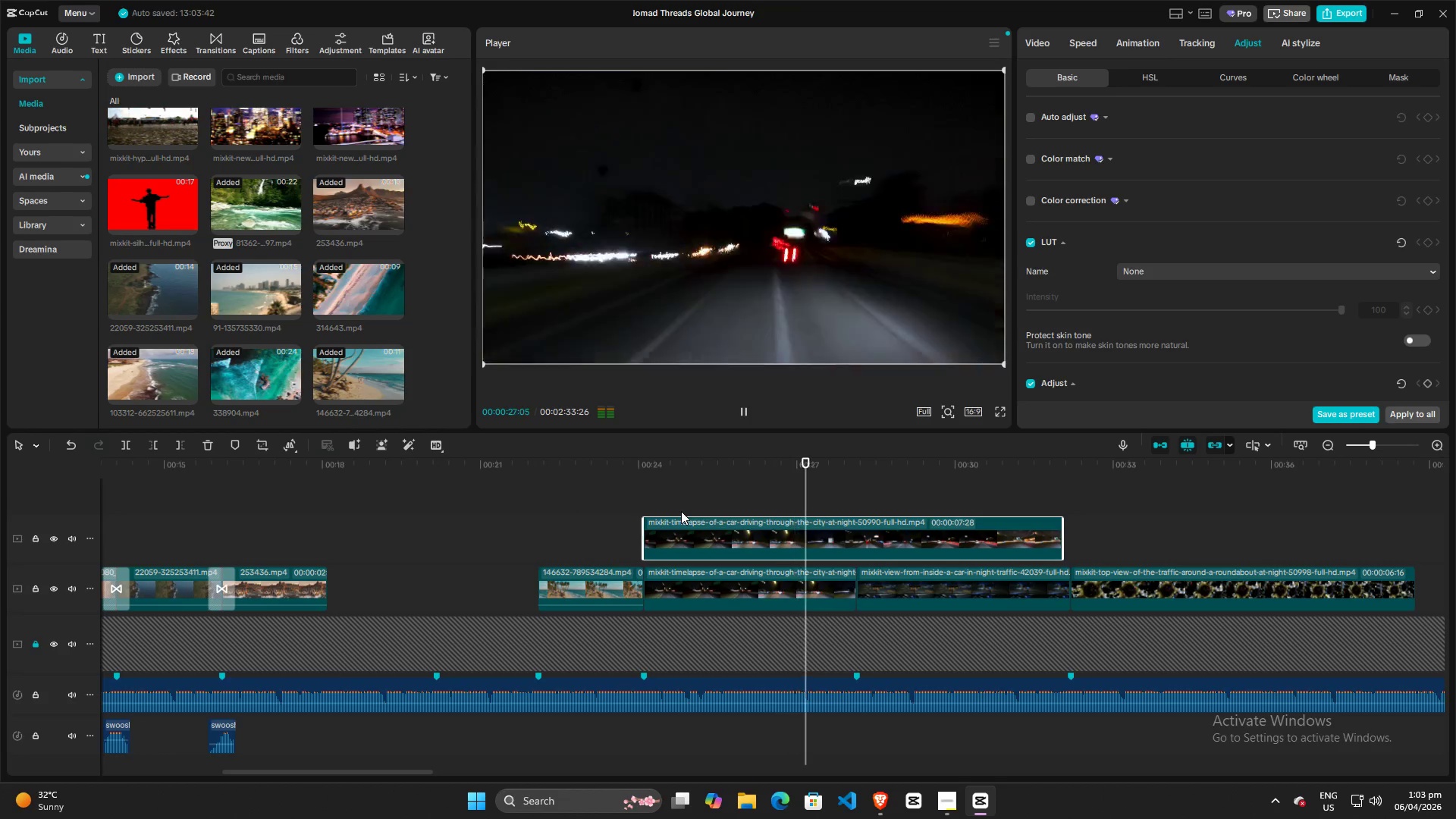 
wait(5.8)
 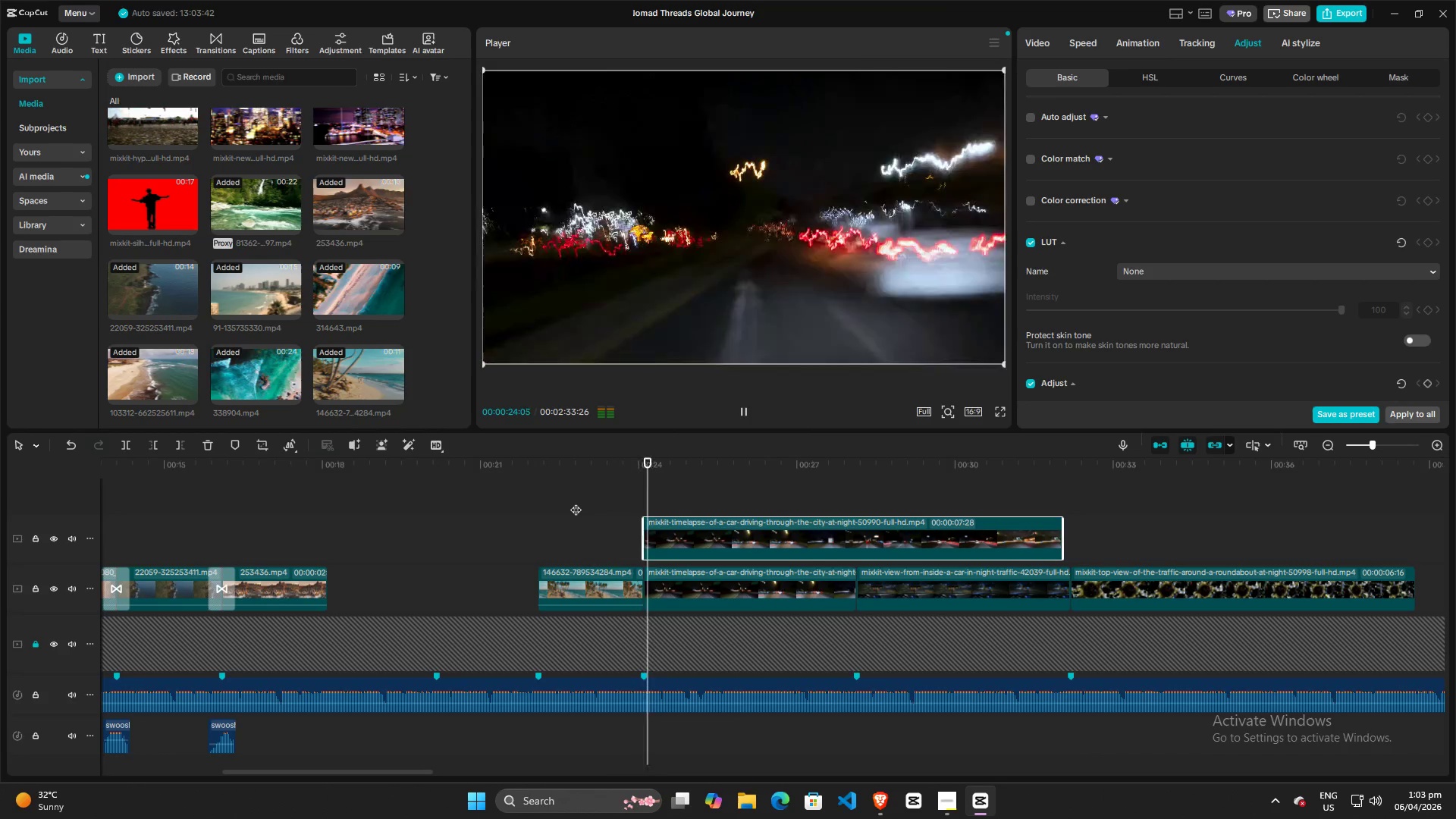 
key(Space)
 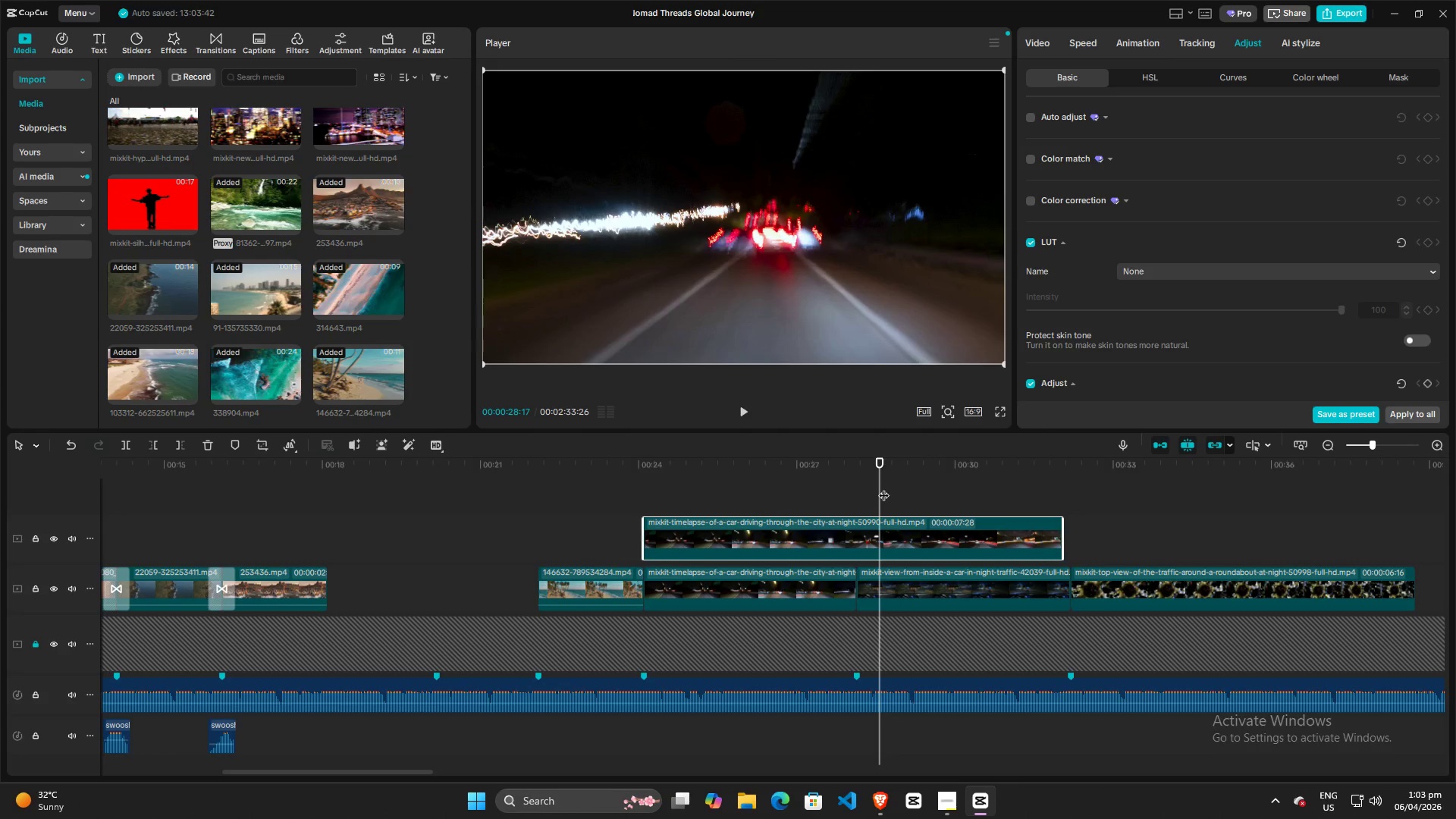 
left_click_drag(start_coordinate=[881, 488], to_coordinate=[772, 510])
 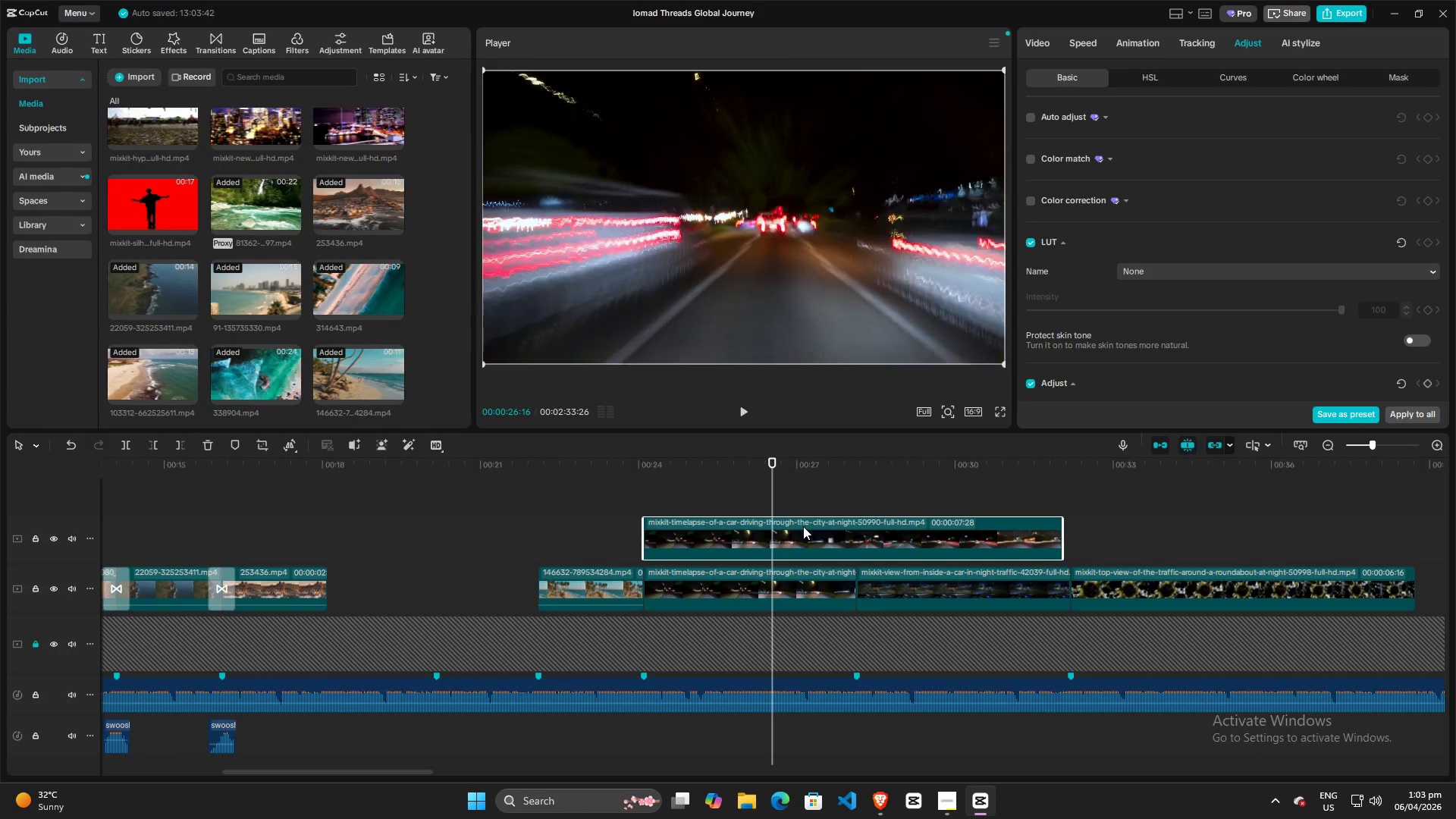 
key(Space)
 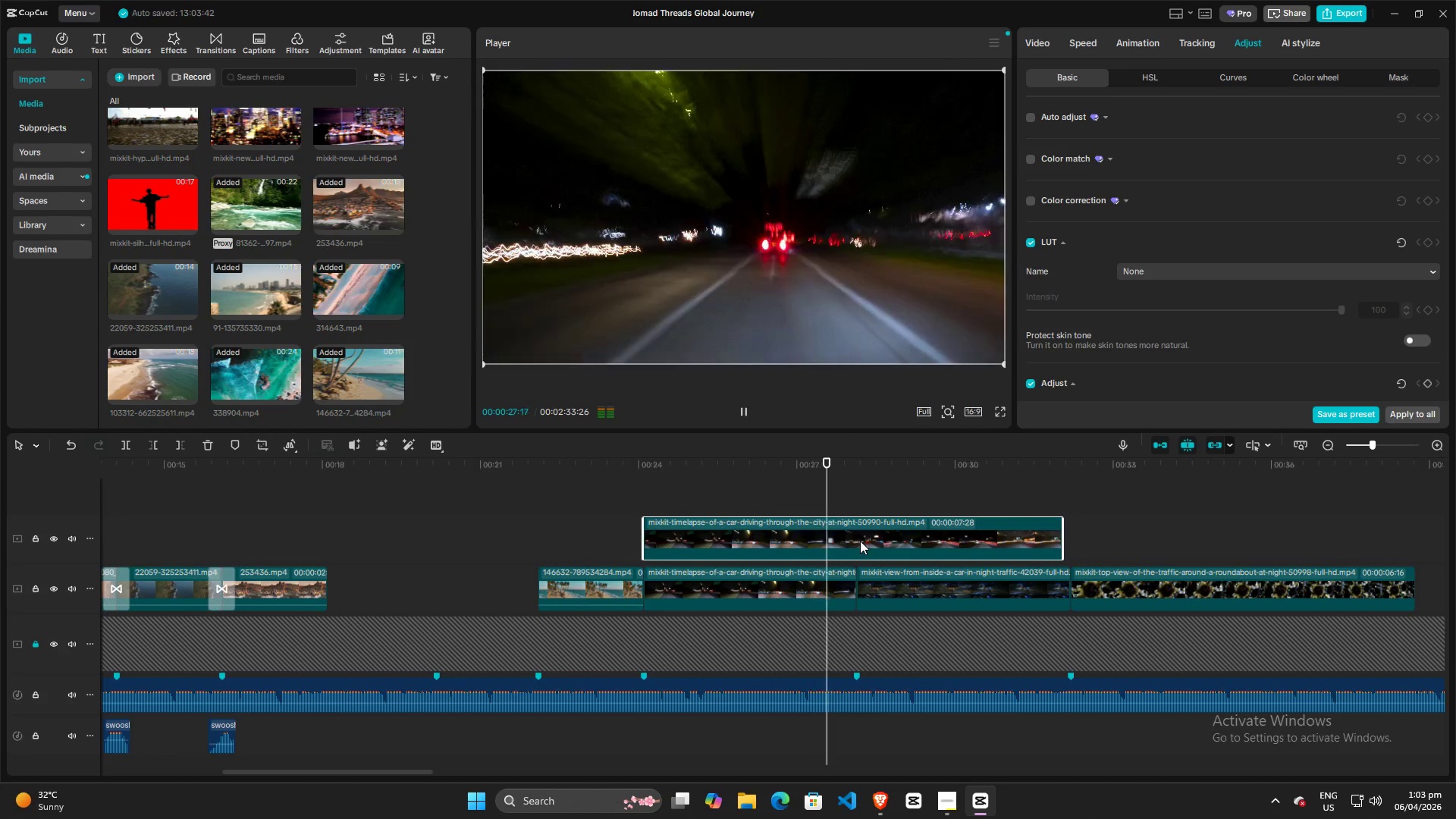 
key(Space)
 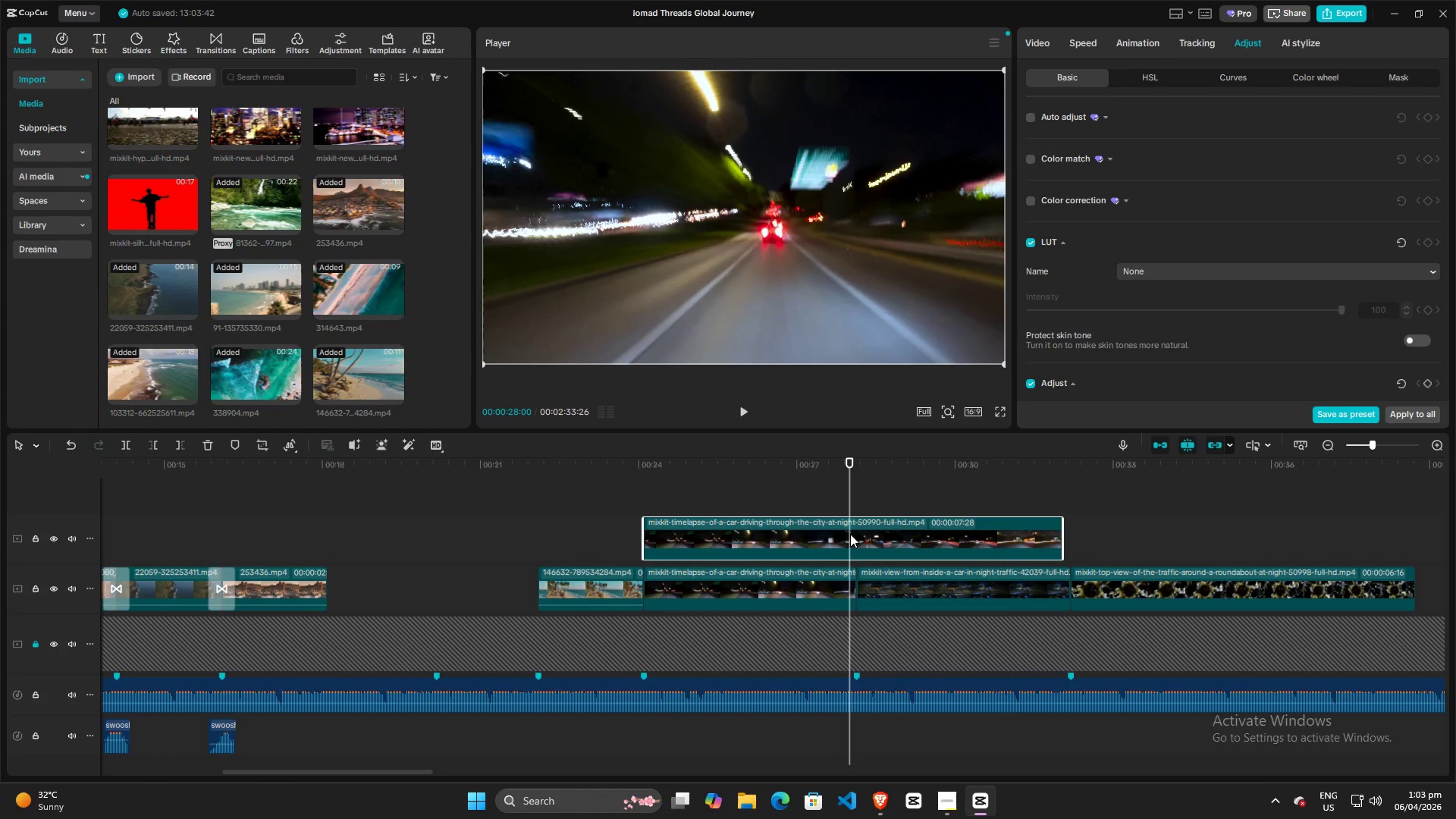 
key(Space)
 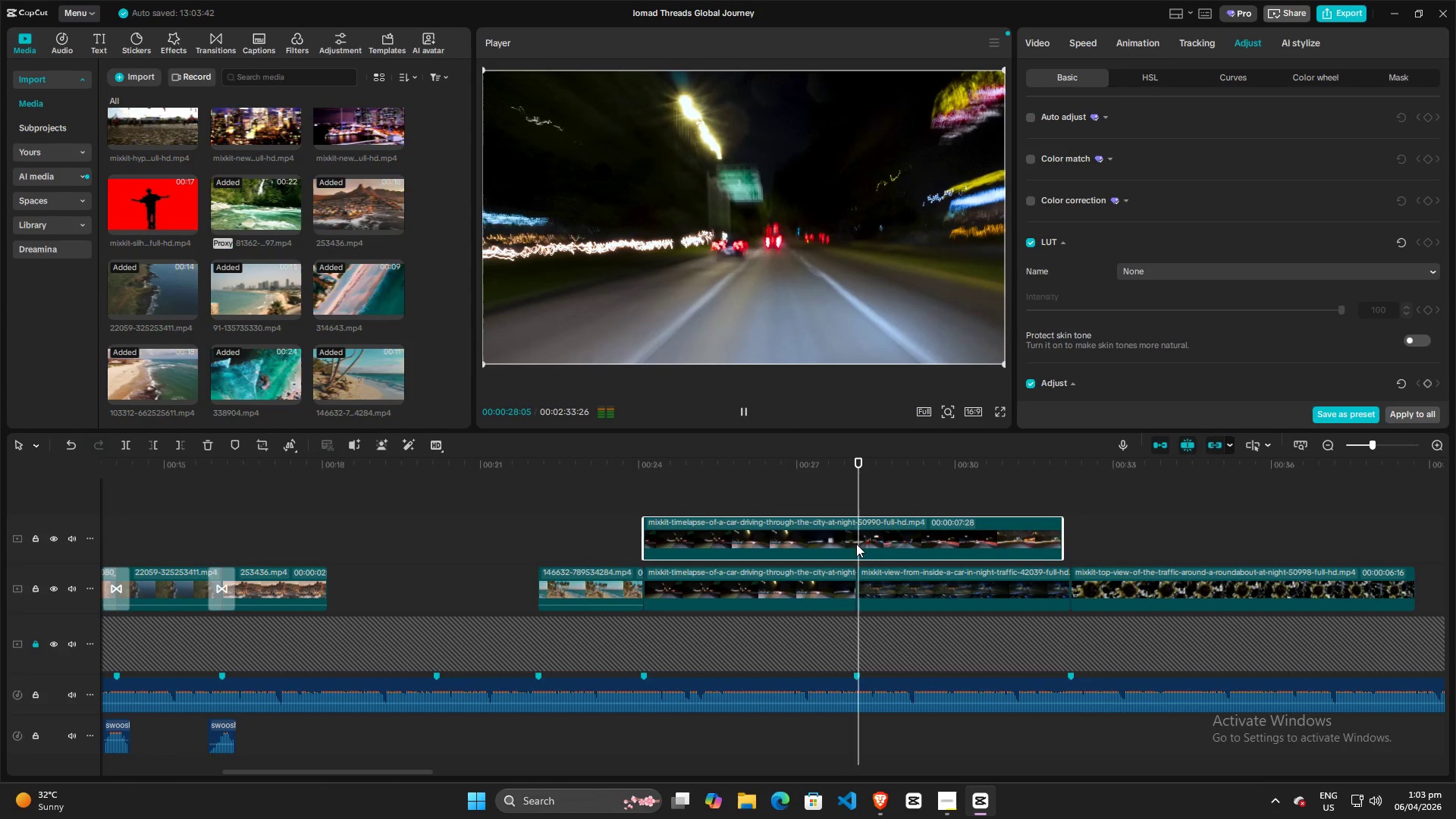 
key(Space)
 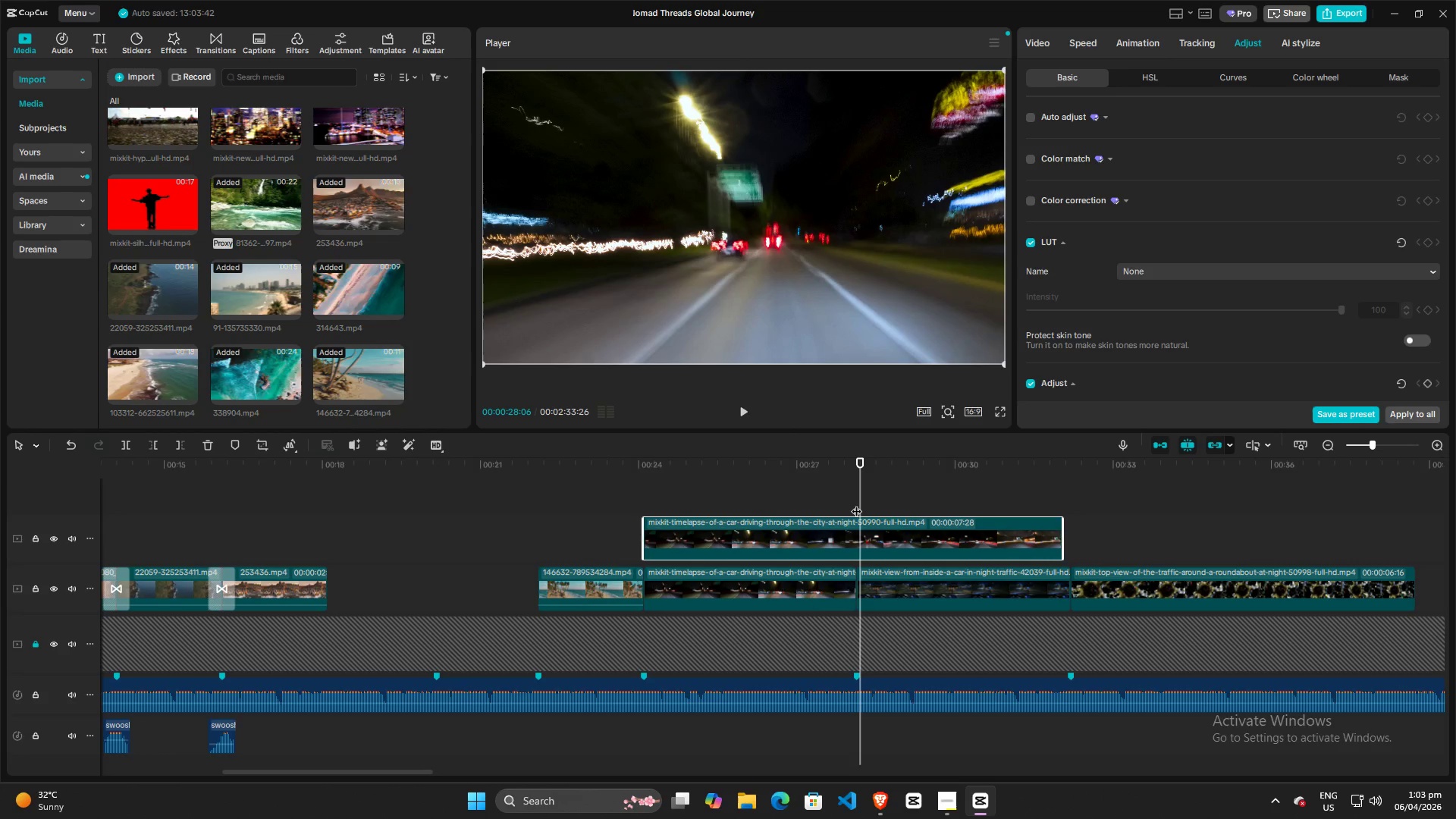 
left_click([856, 504])
 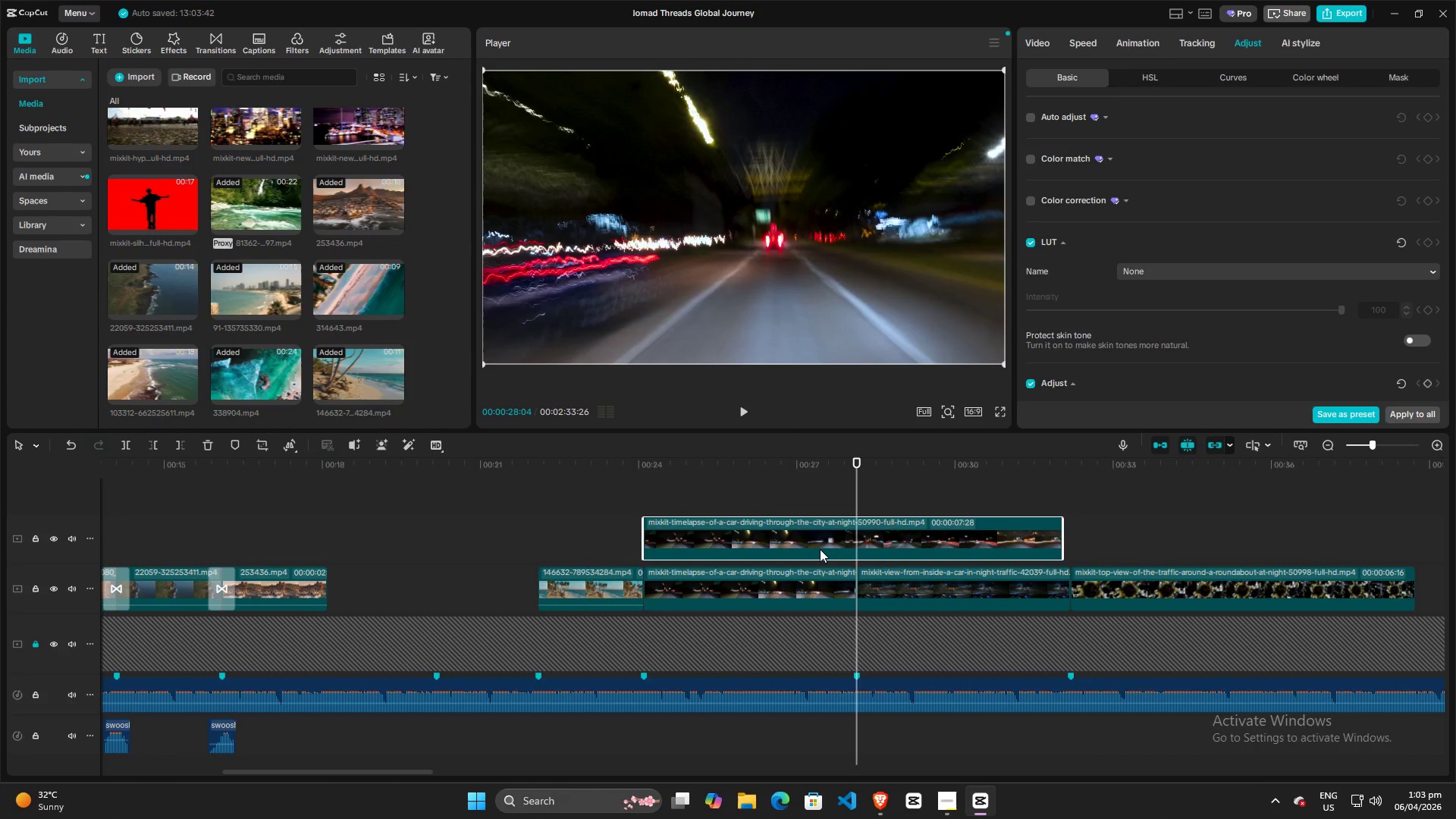 
left_click([820, 549])
 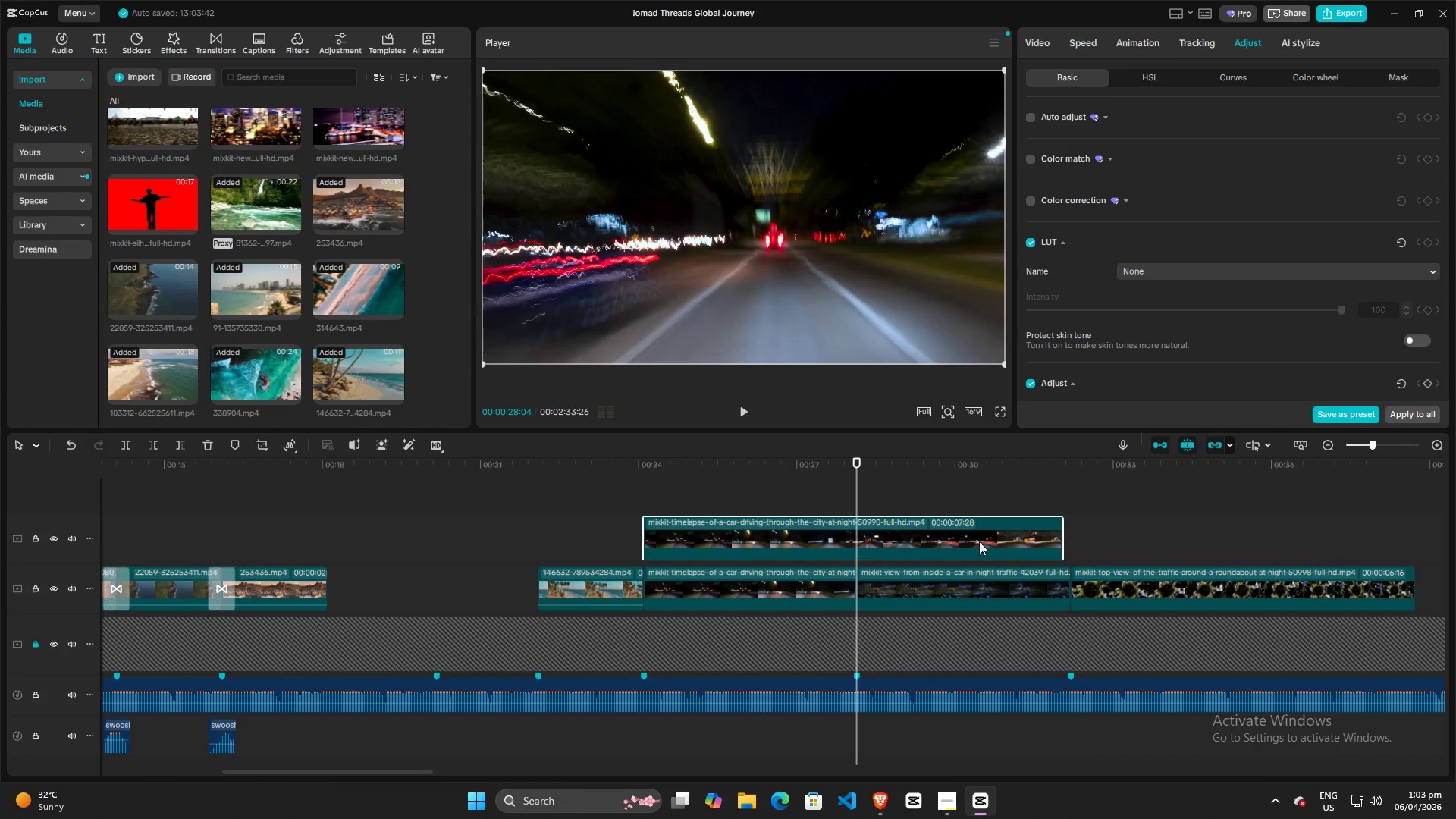 
key(W)
 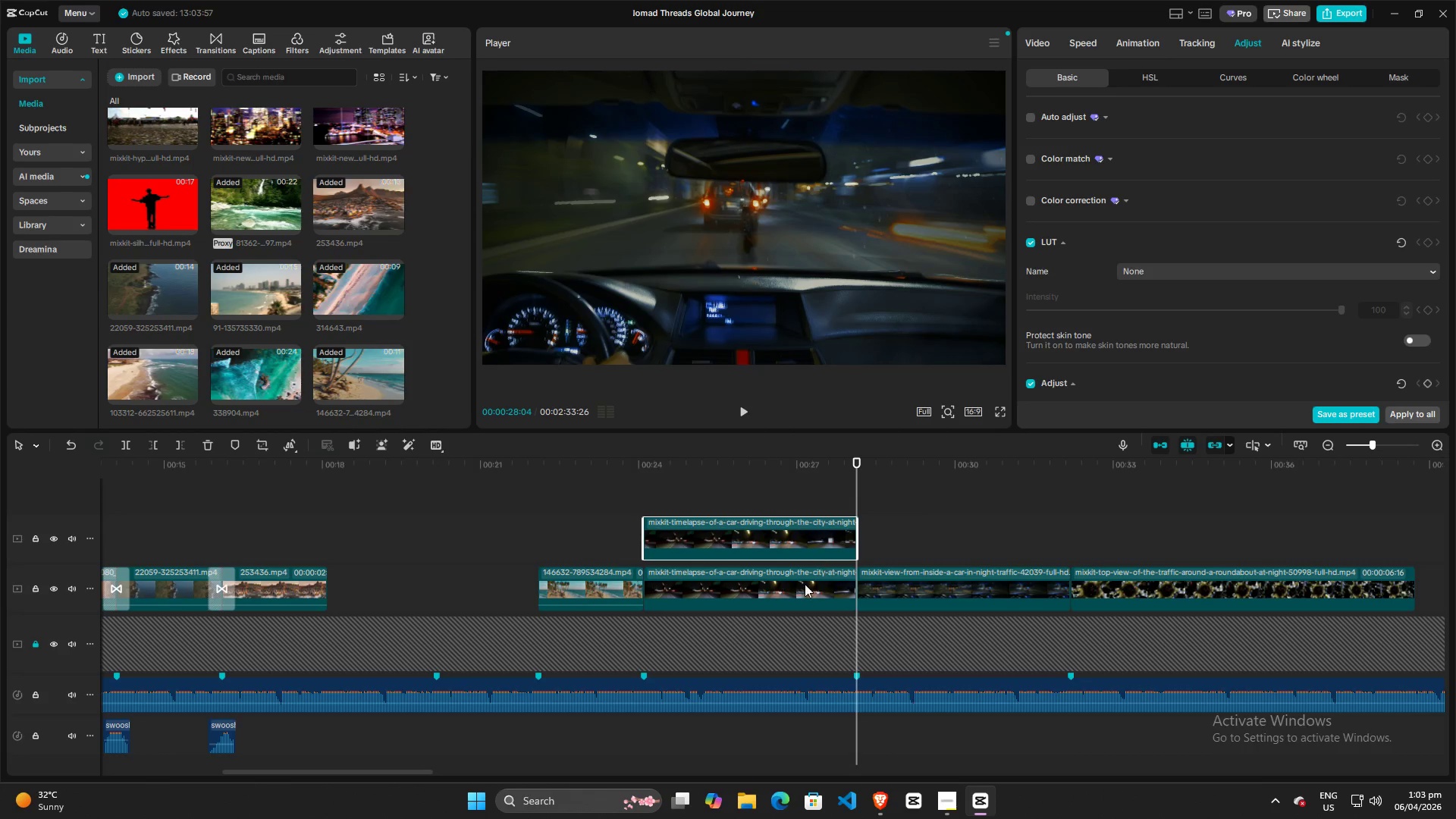 
left_click([799, 586])
 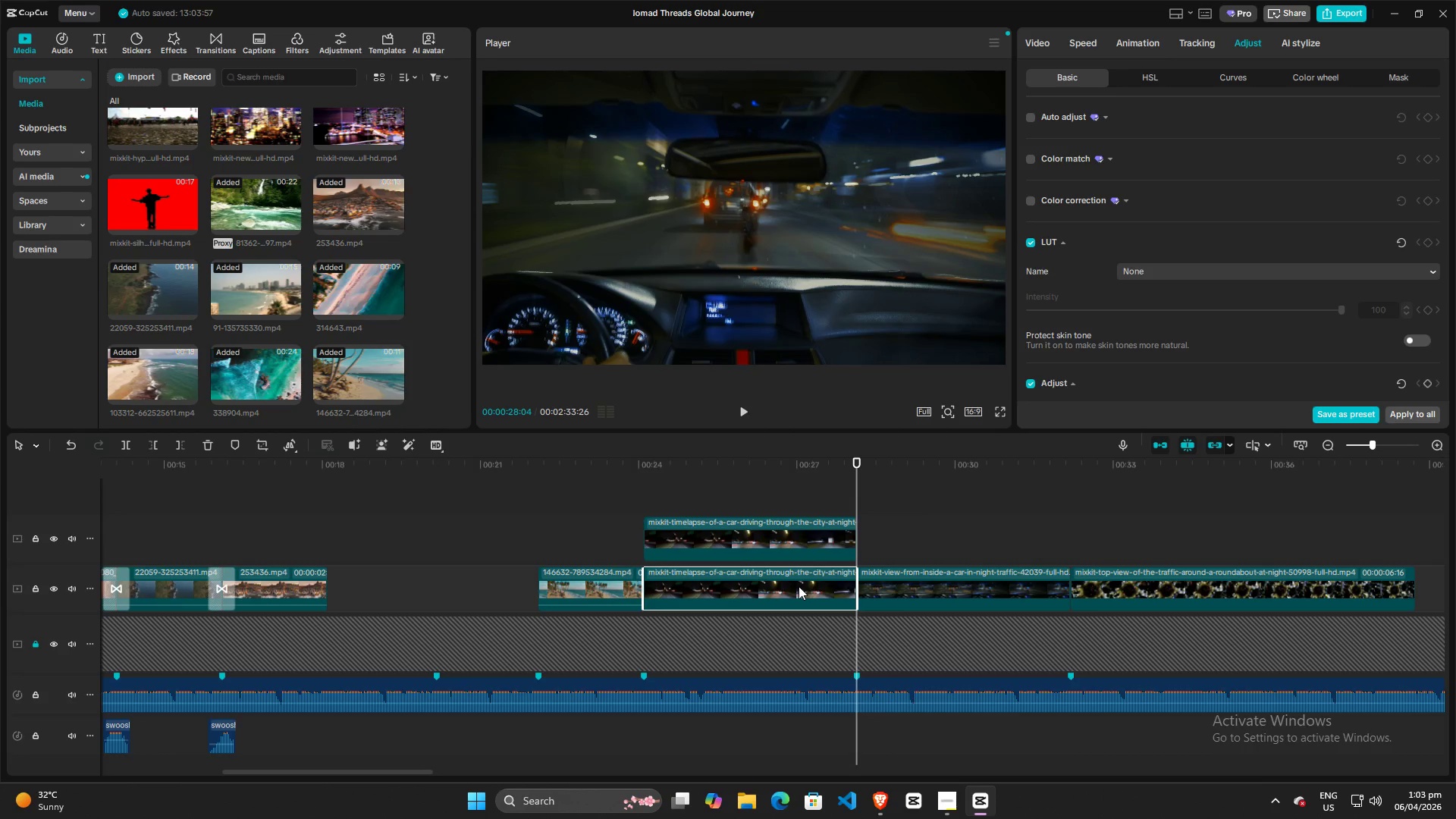 
key(Backspace)
 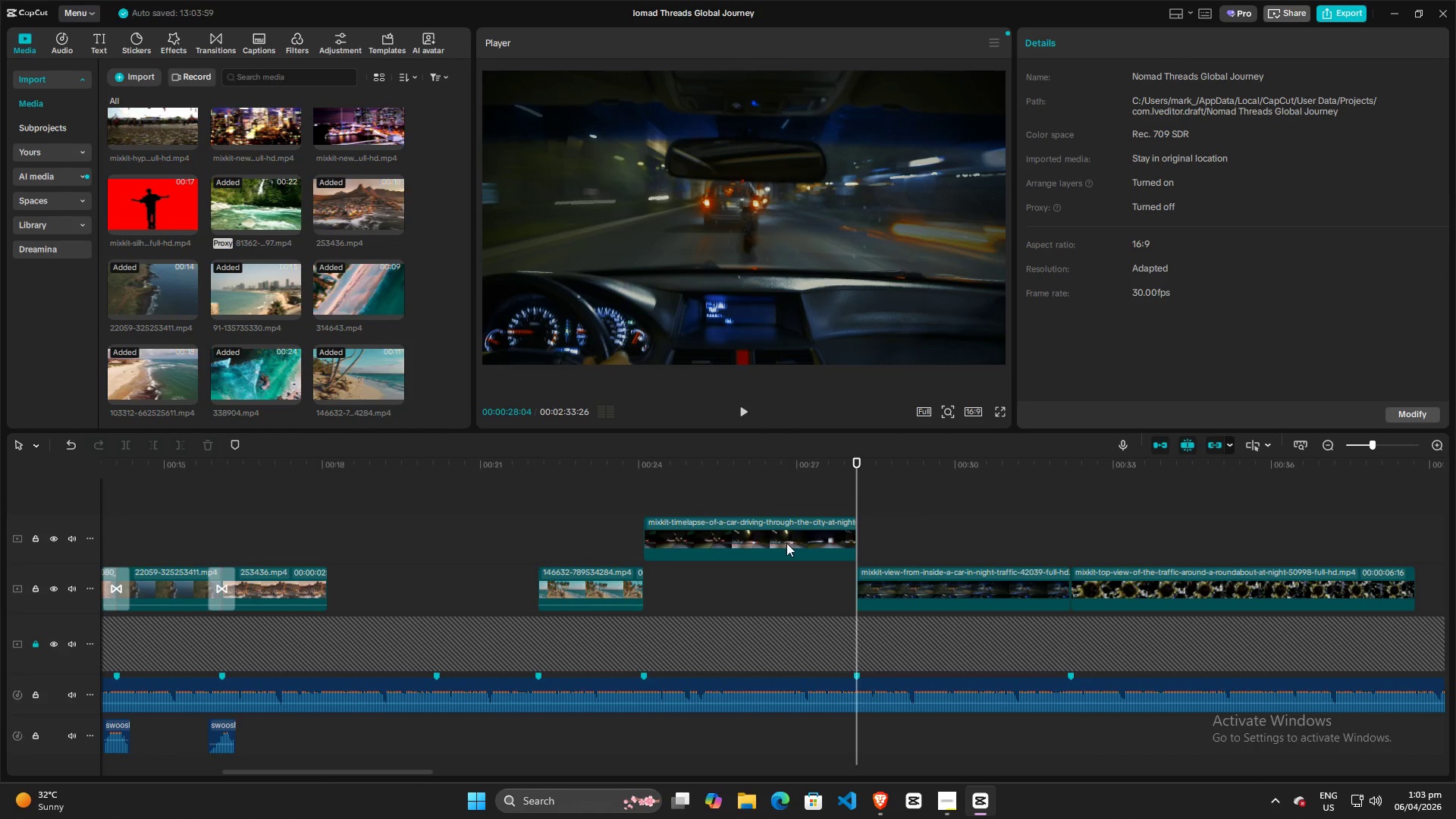 
left_click_drag(start_coordinate=[786, 534], to_coordinate=[785, 585])
 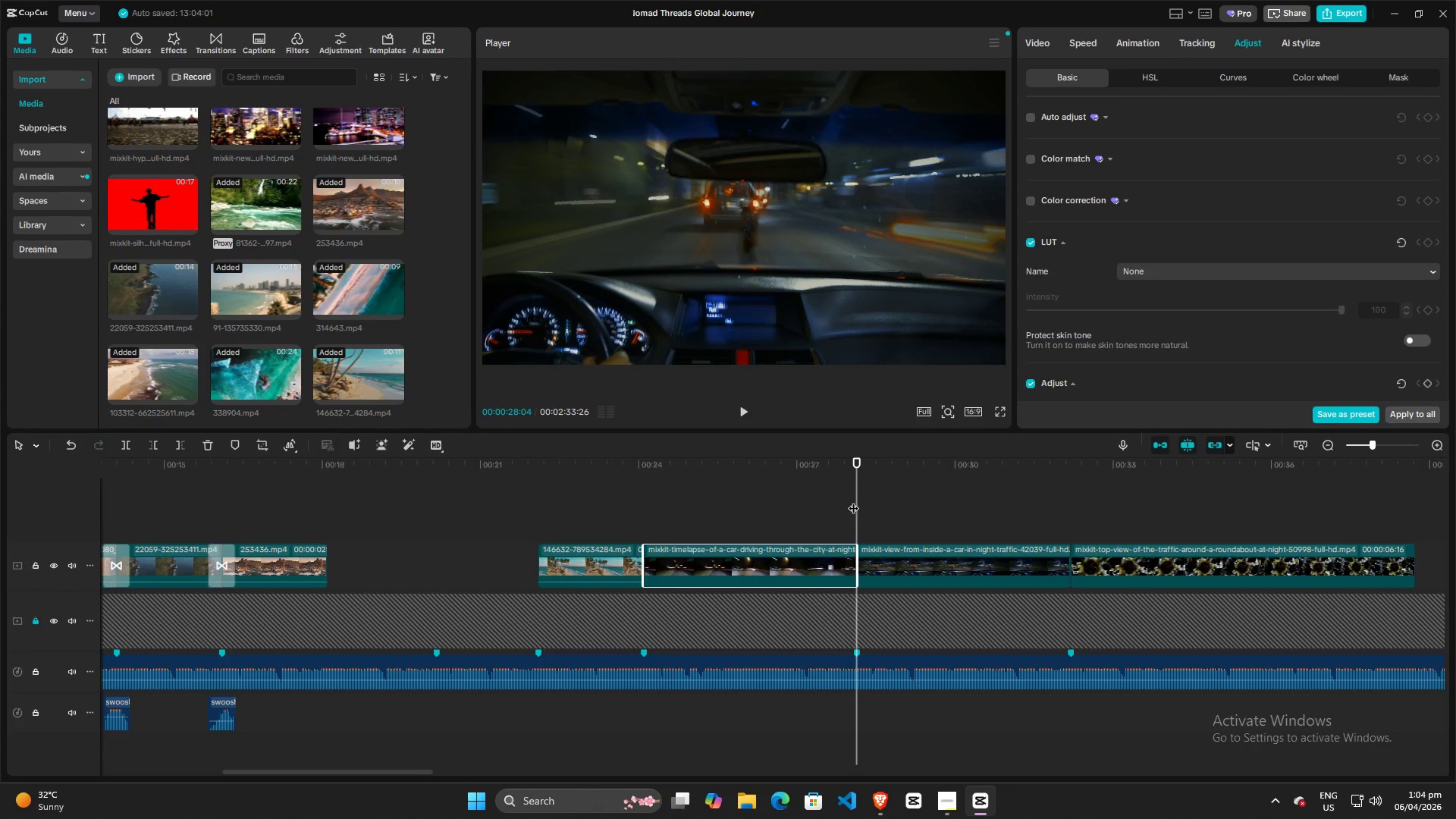 
left_click_drag(start_coordinate=[853, 500], to_coordinate=[604, 500])
 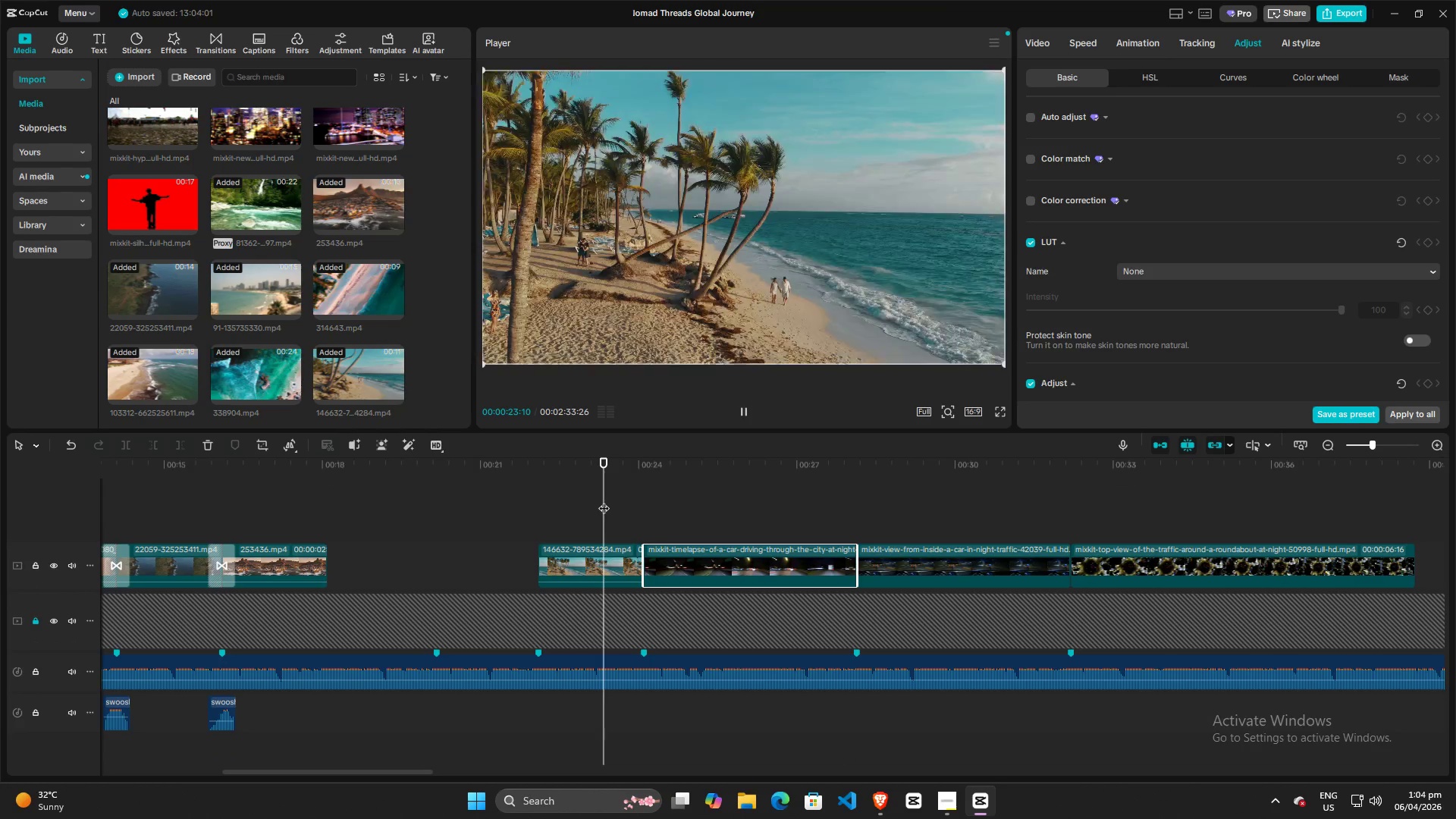 
key(Space)
 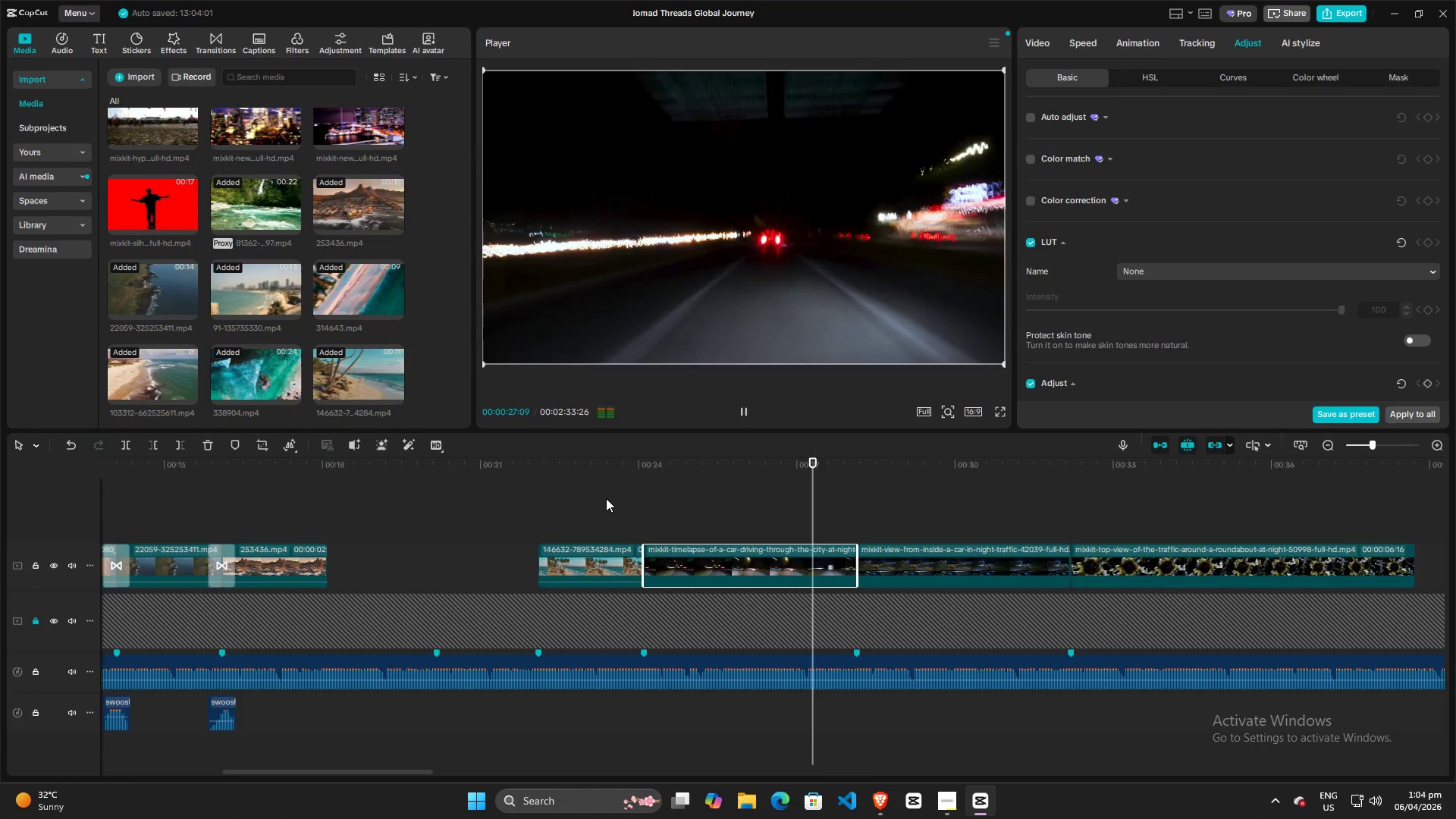 
wait(5.39)
 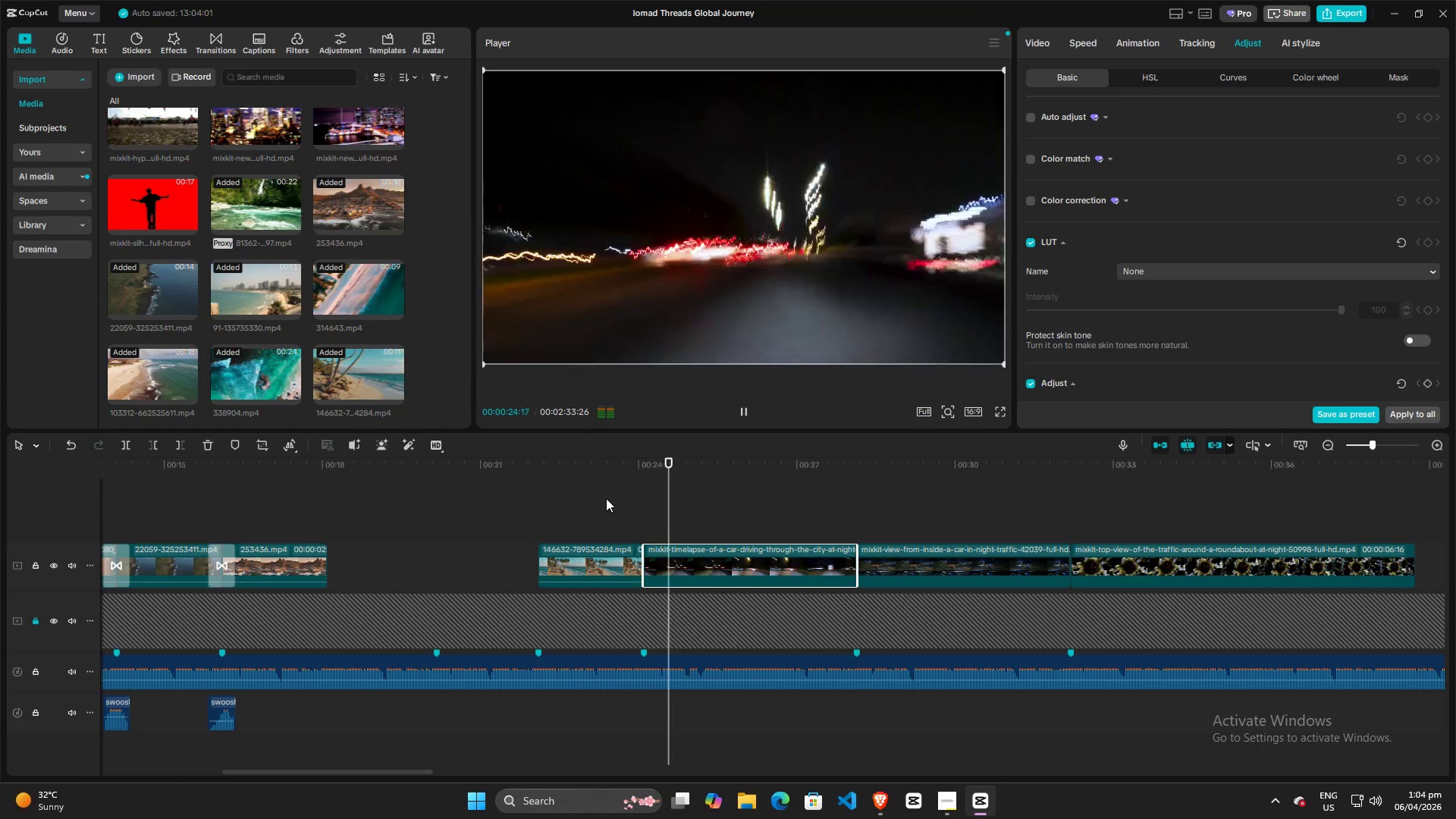 
key(Space)
 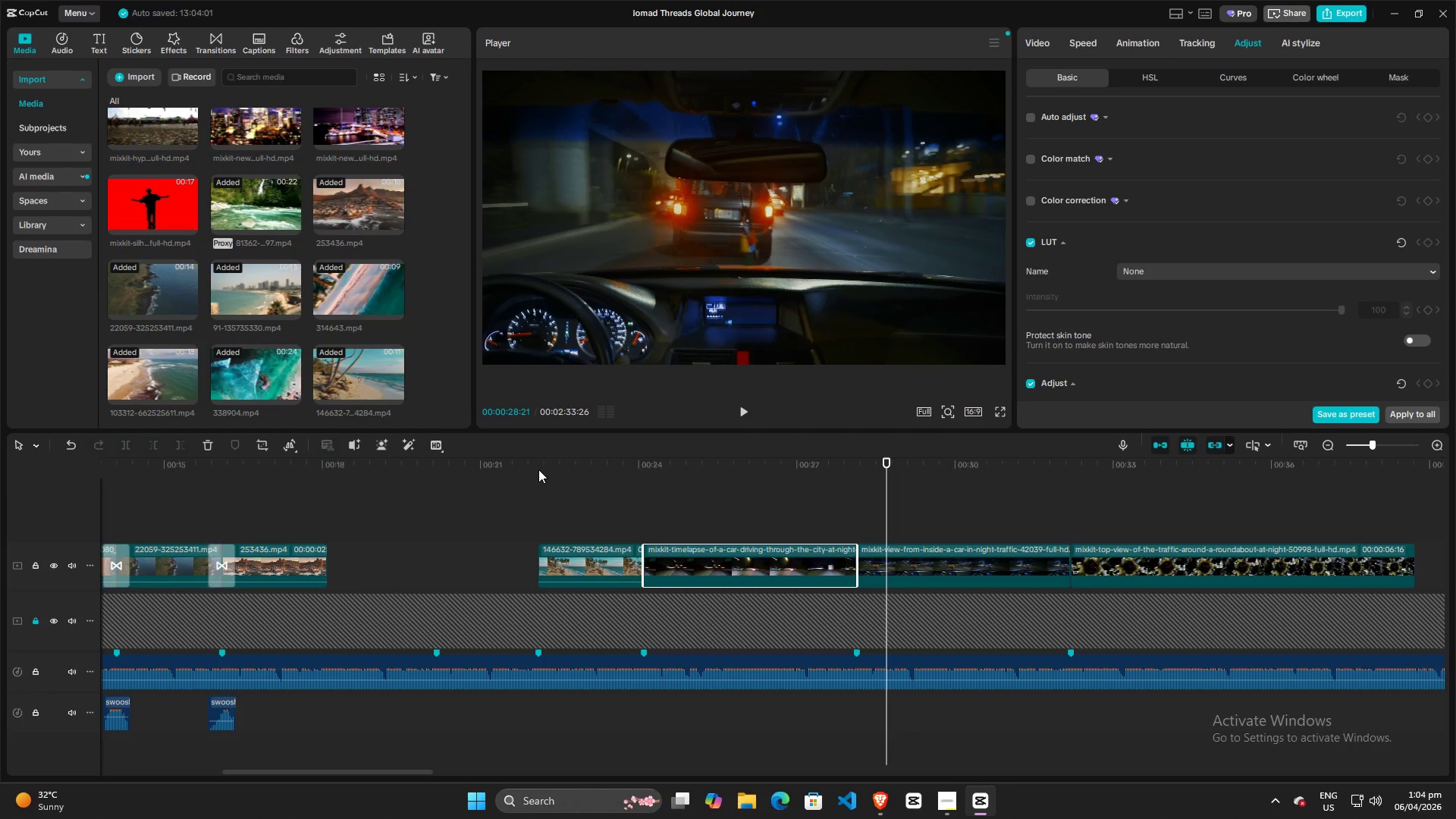 
wait(44.38)
 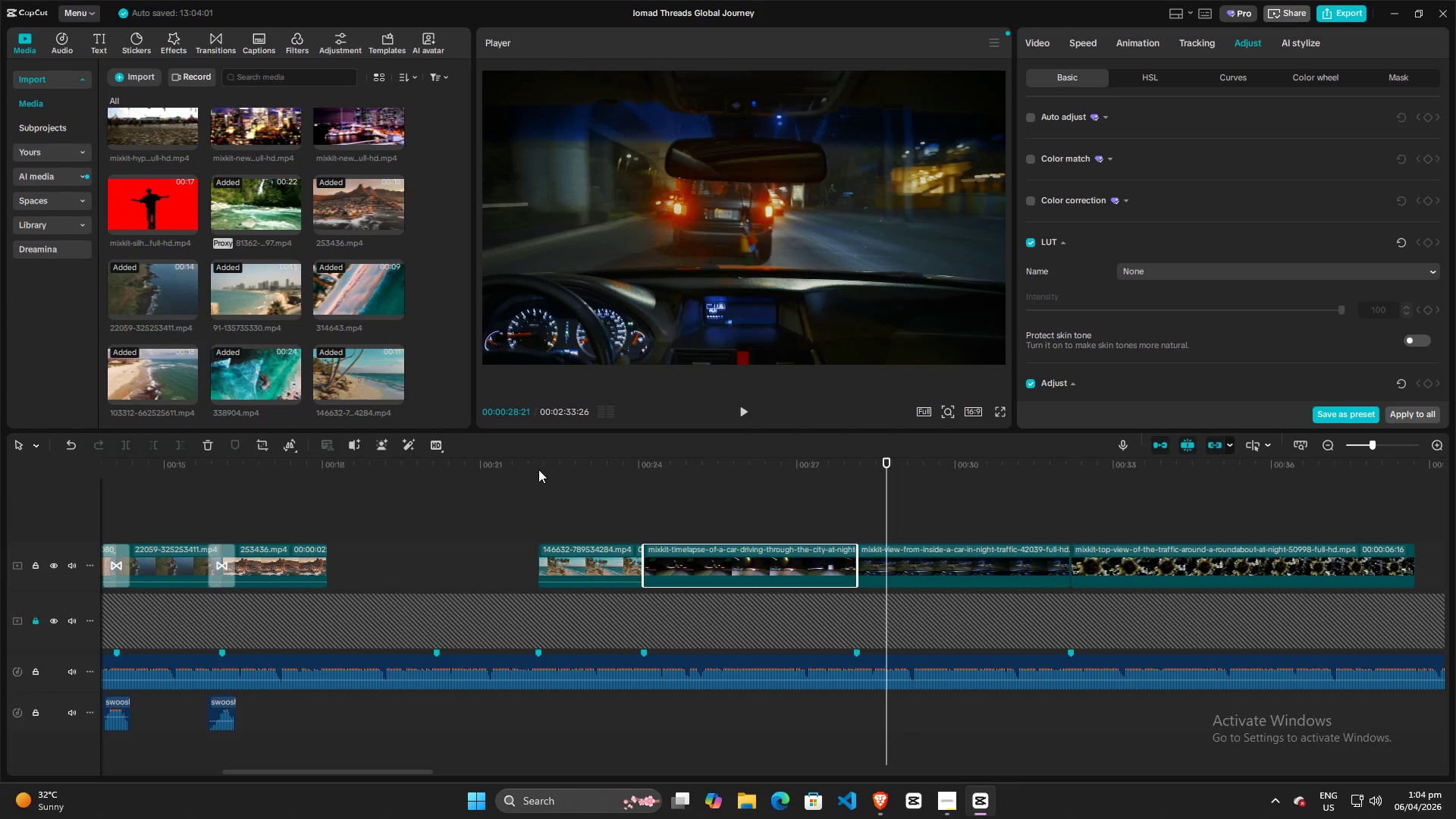 
left_click([738, 410])
 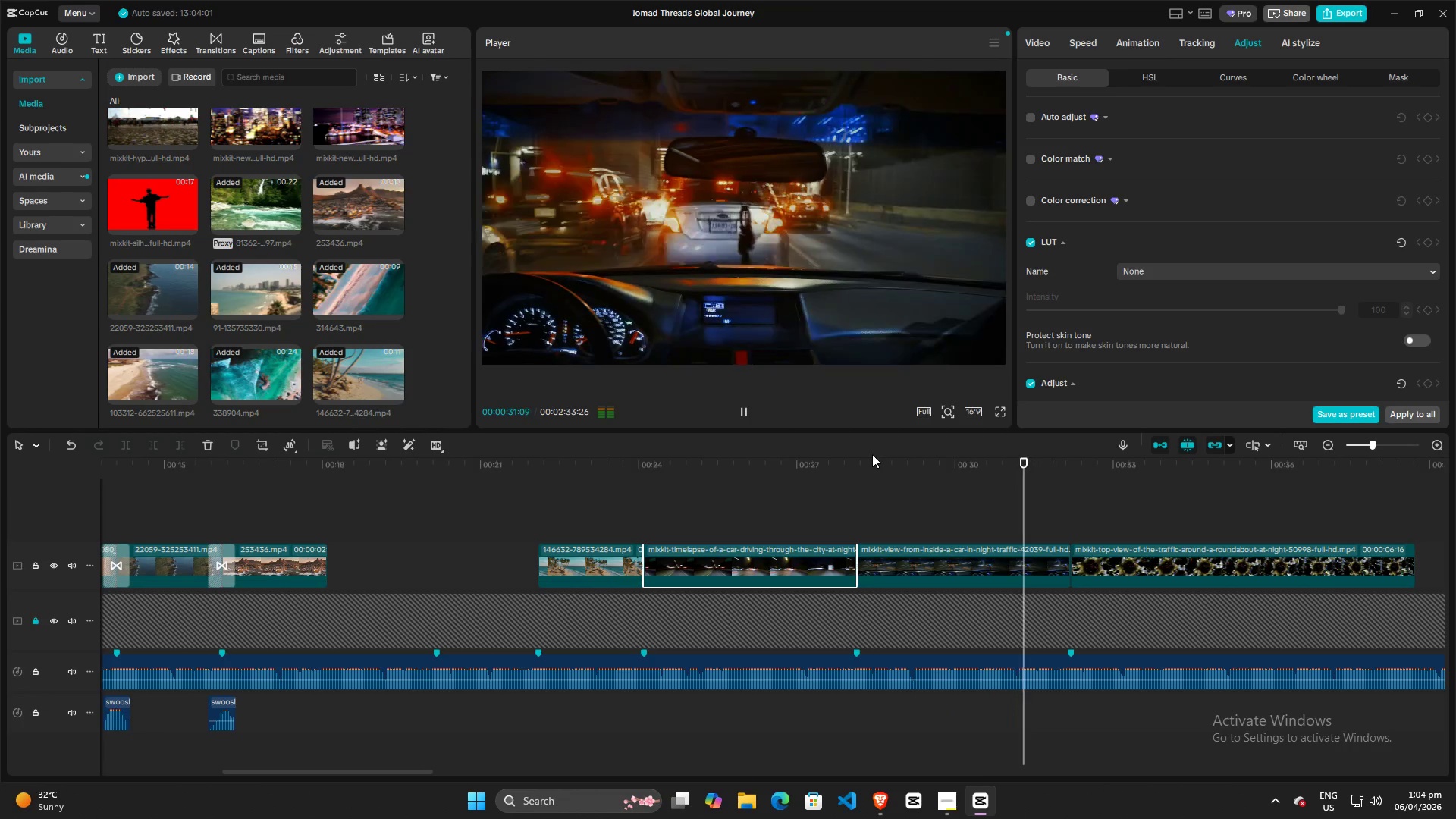 
key(Space)
 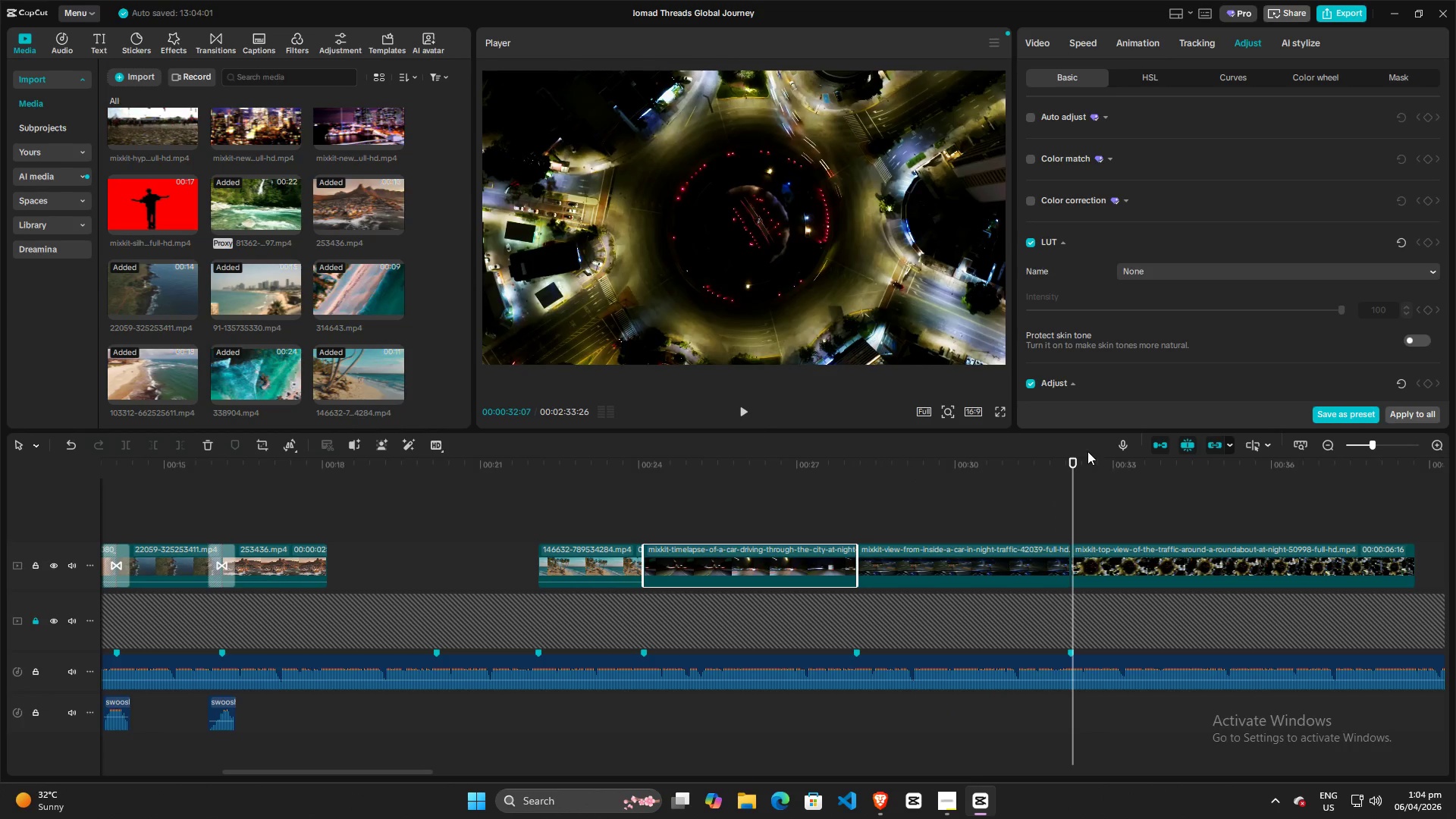 
key(Space)
 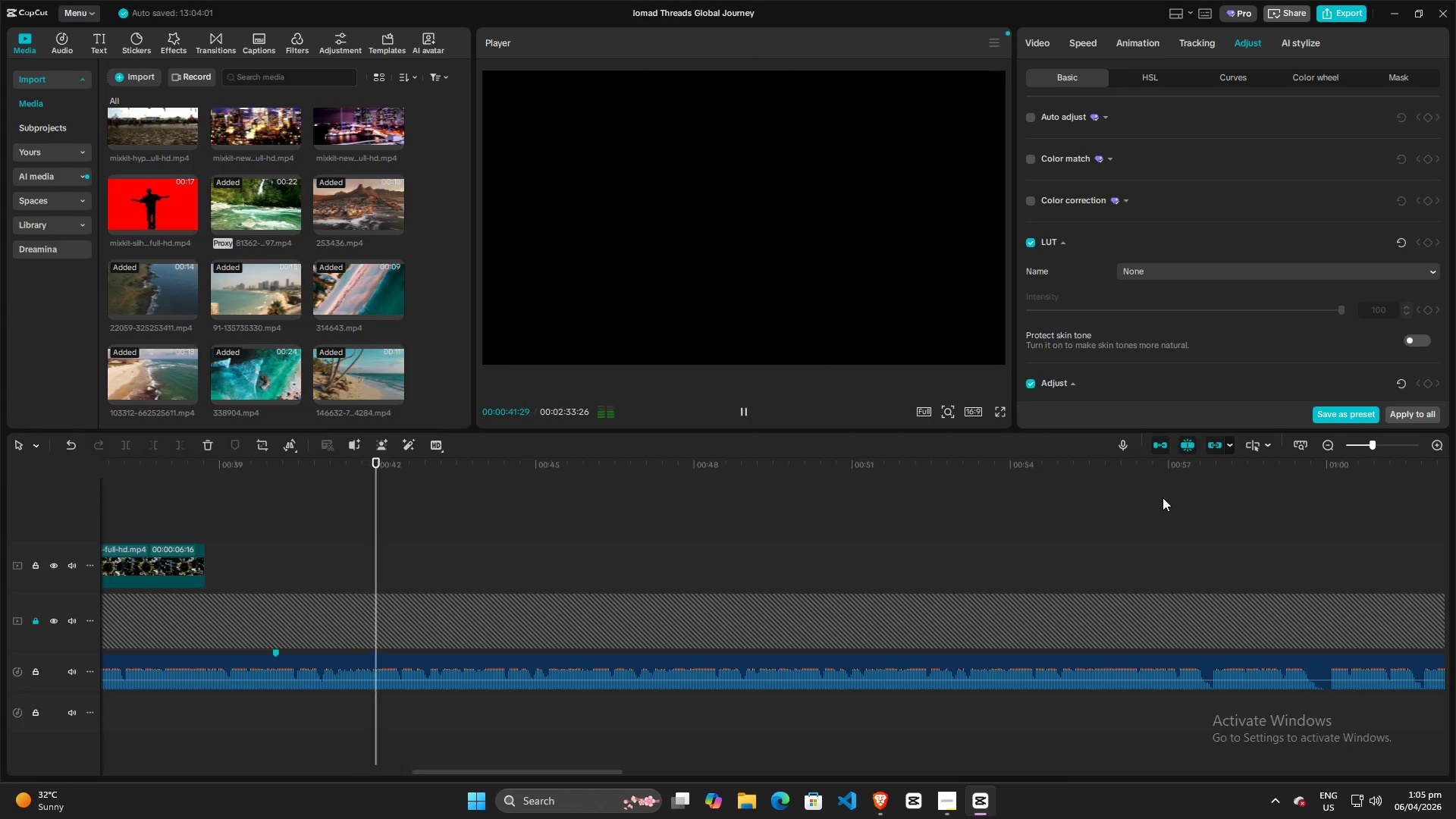 
wait(14.75)
 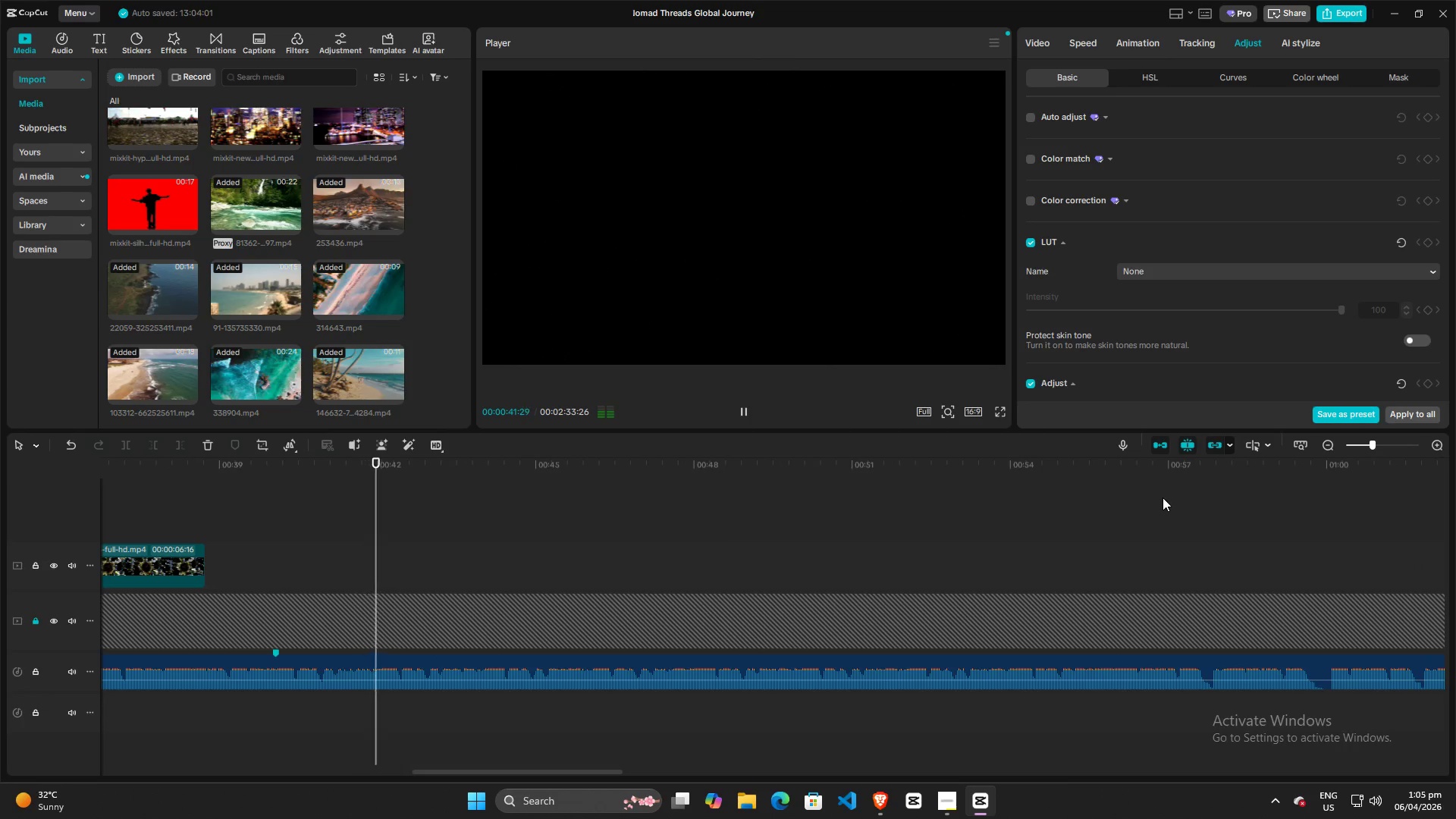 
key(Space)
 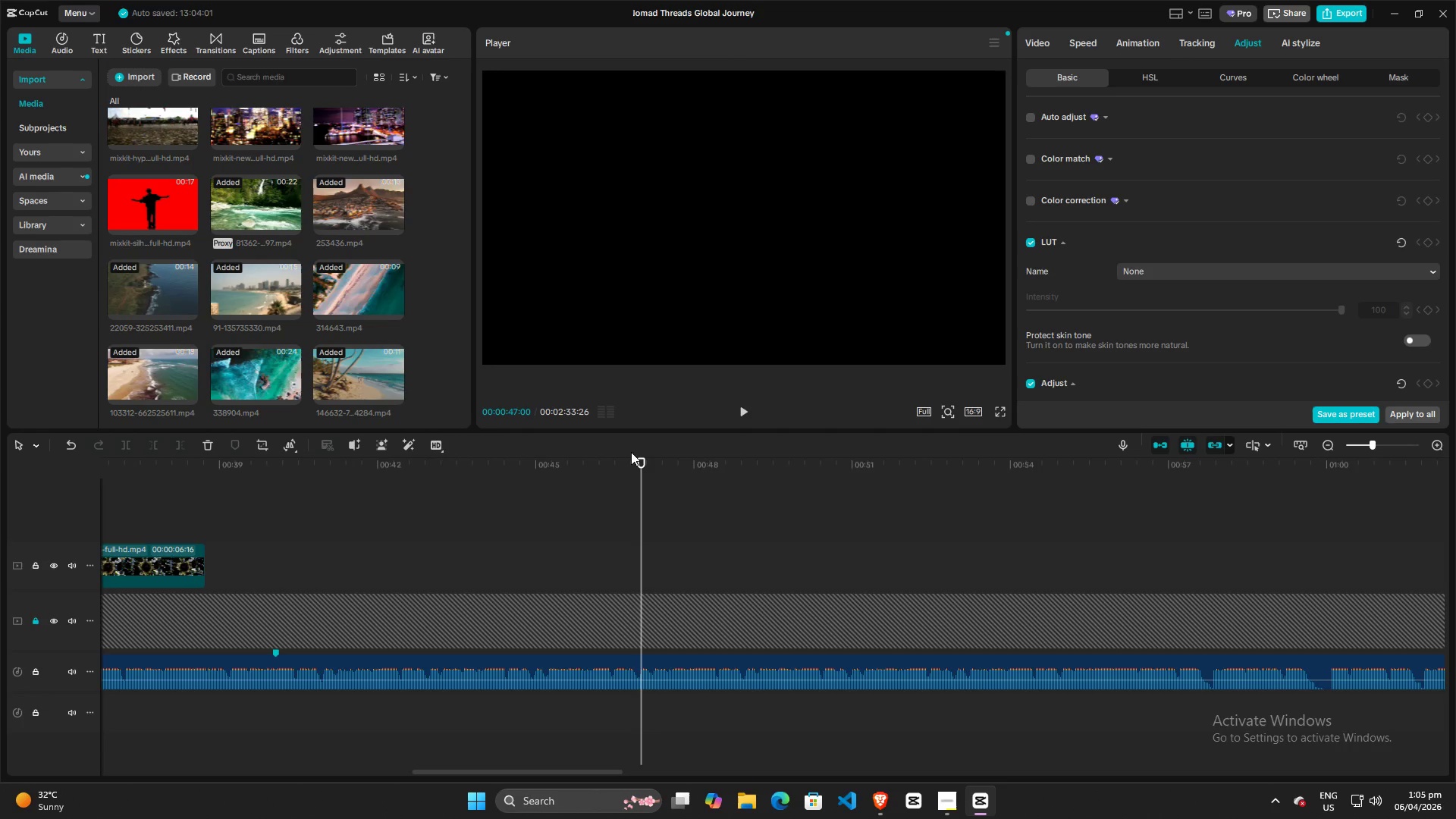 
left_click_drag(start_coordinate=[642, 460], to_coordinate=[260, 480])
 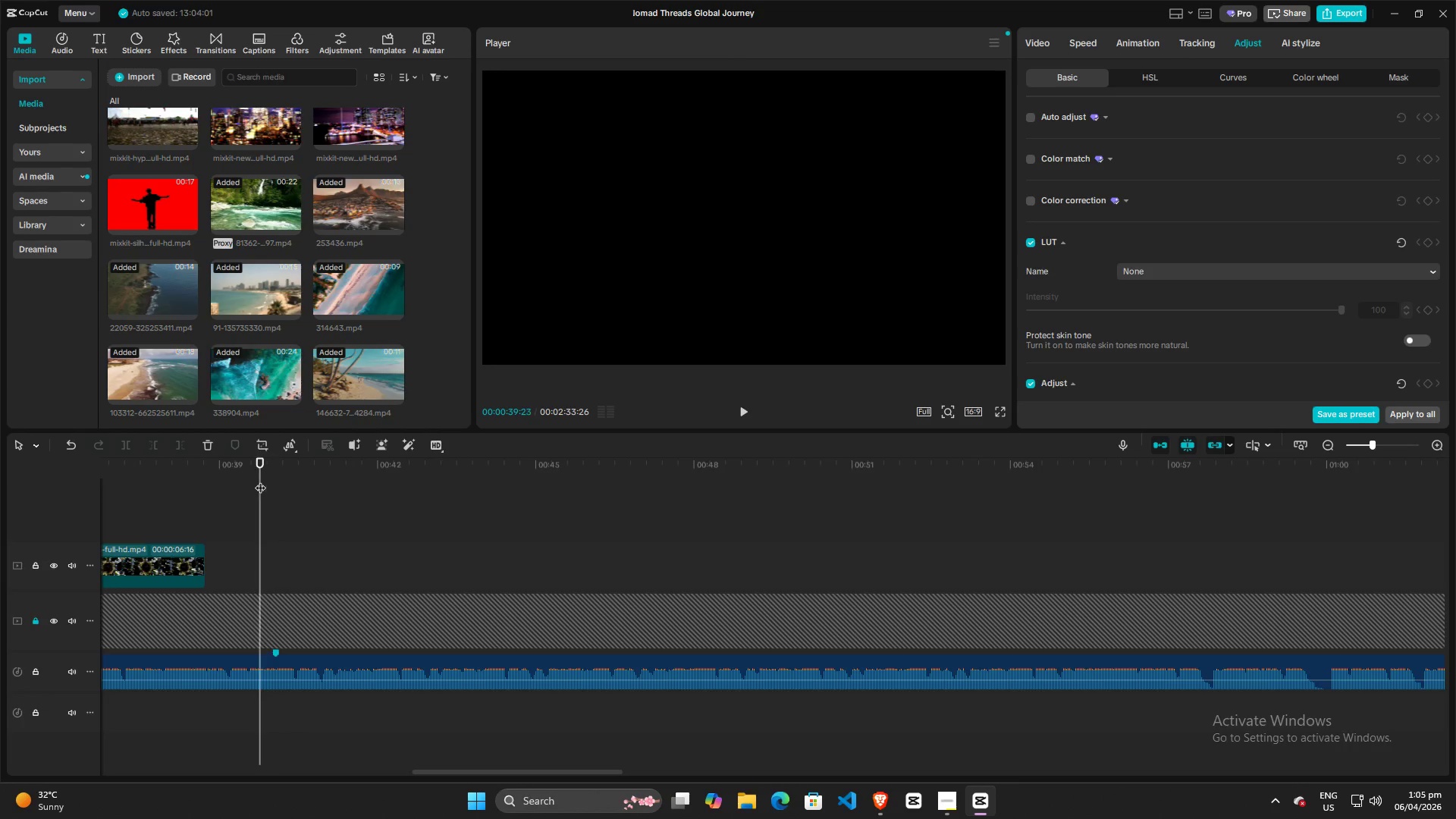 
key(Space)
 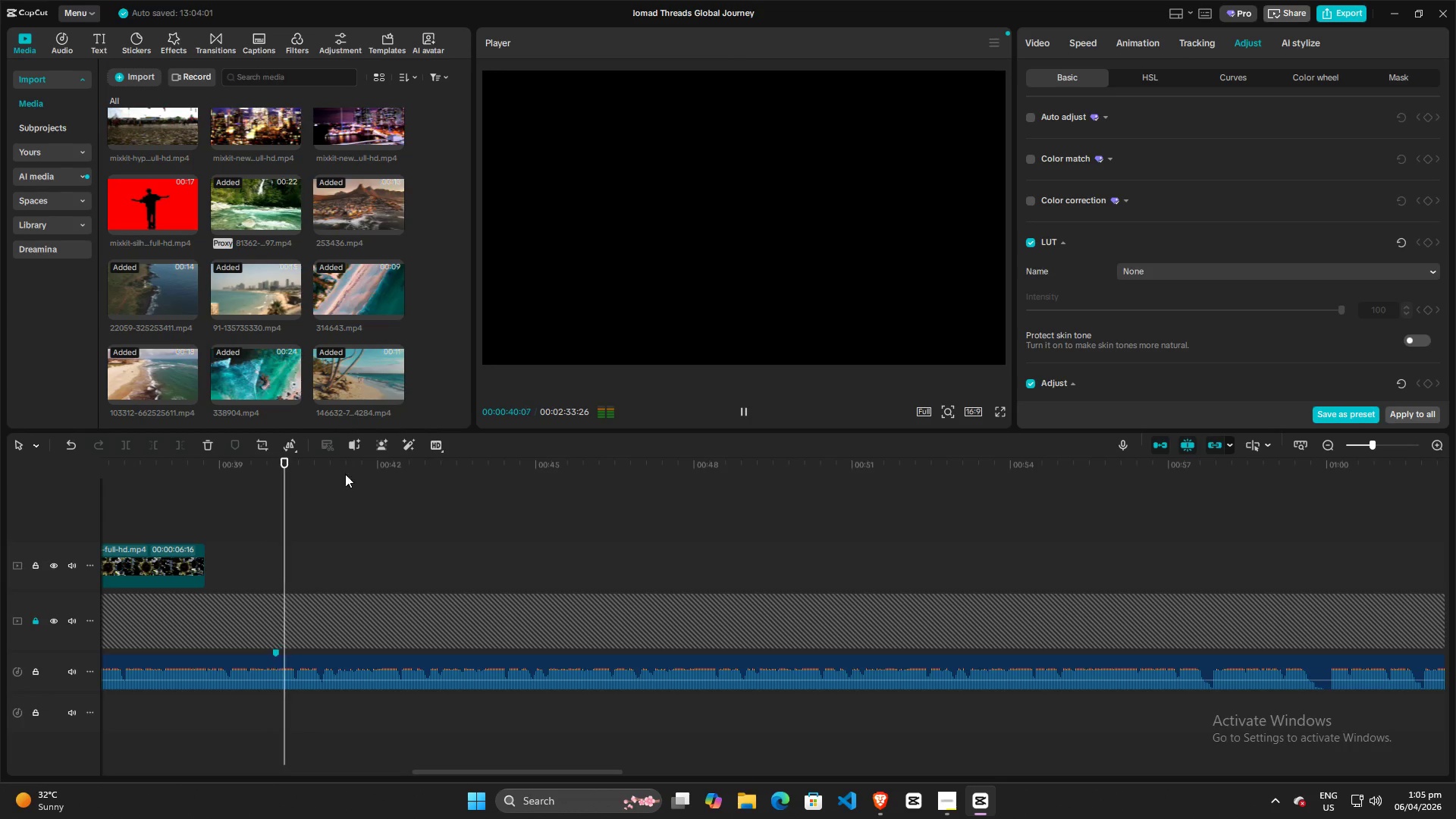 
key(Space)
 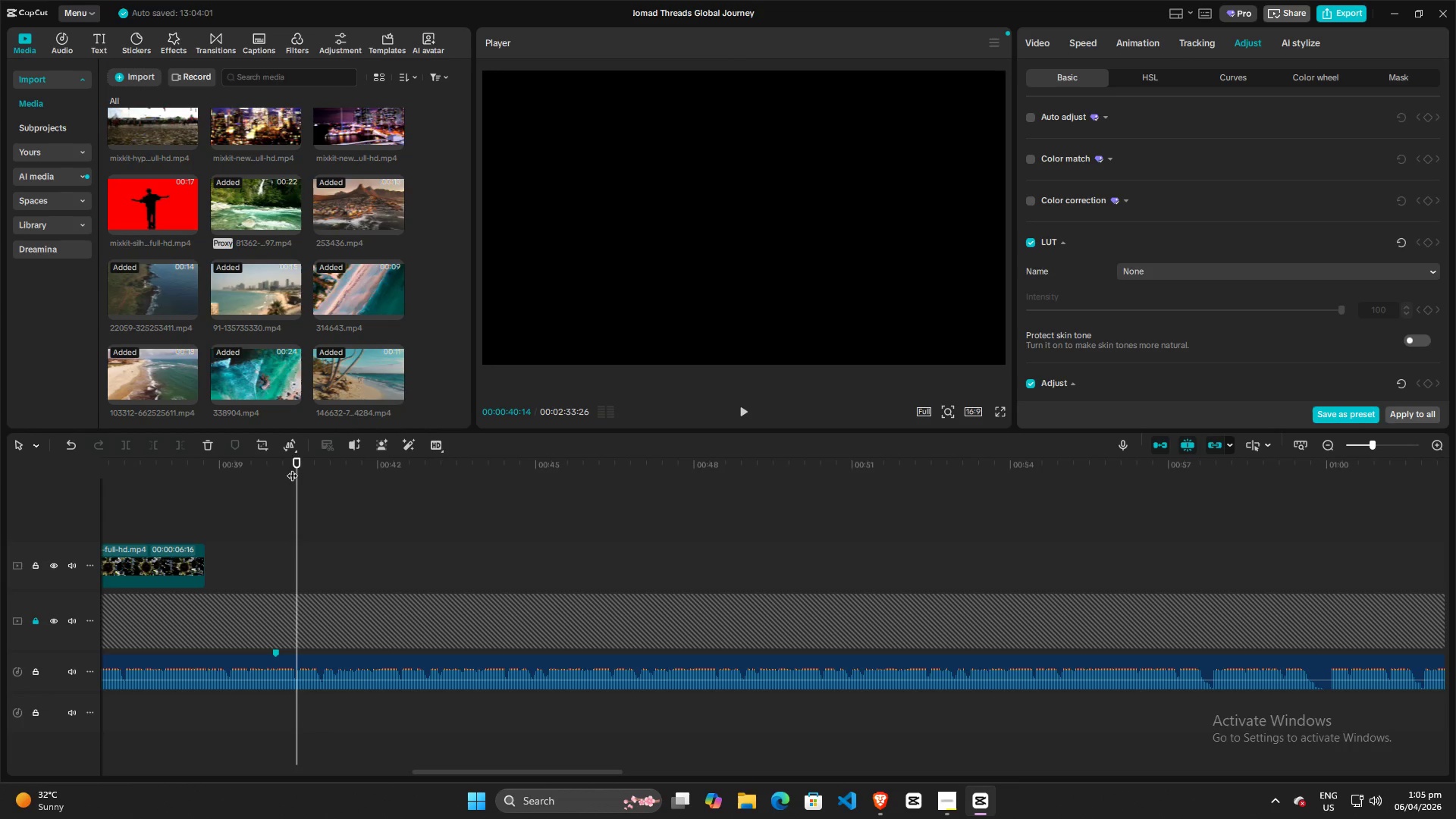 
left_click_drag(start_coordinate=[292, 468], to_coordinate=[180, 474])
 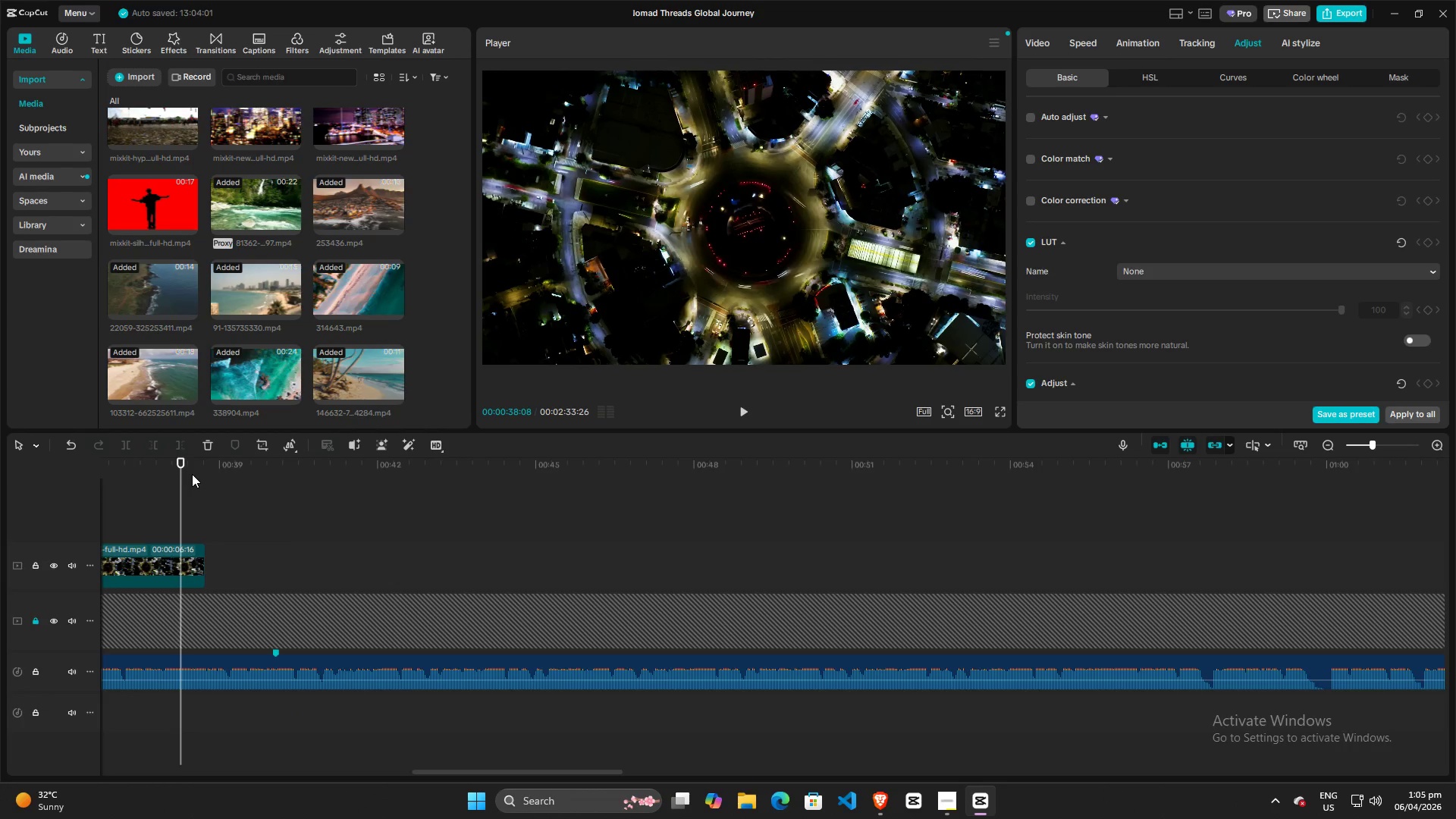 
key(Space)
 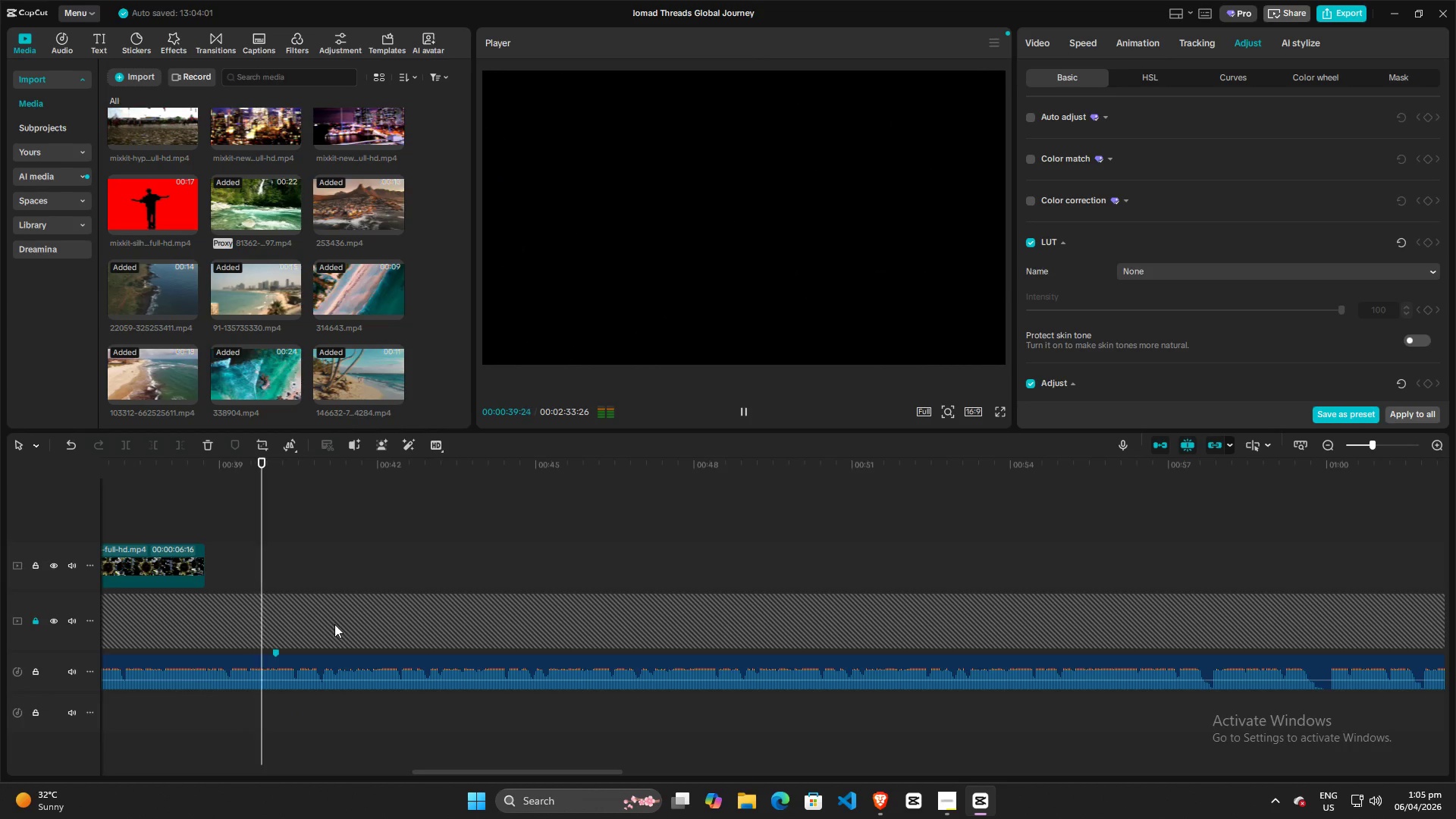 
key(Space)
 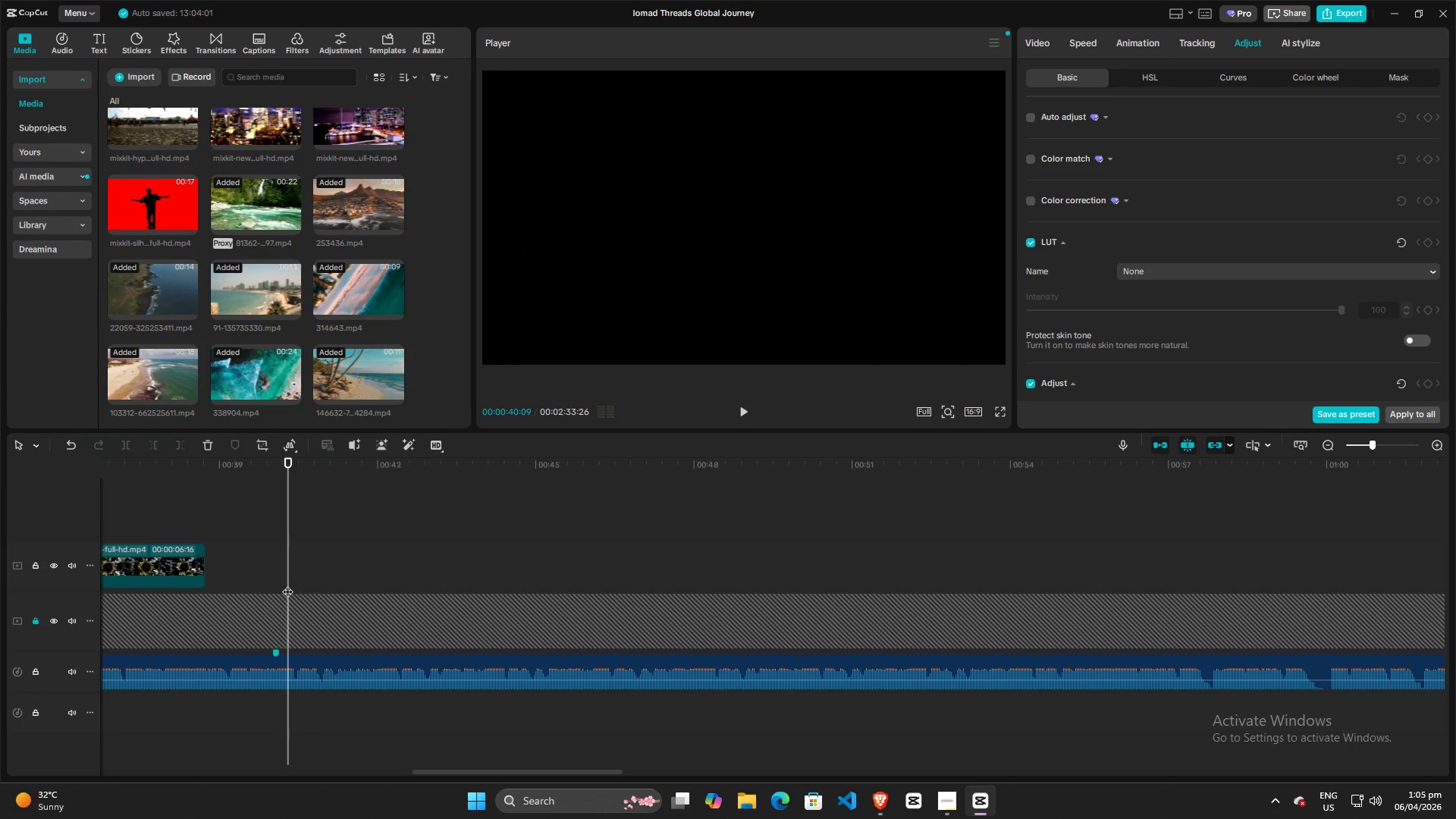 
left_click_drag(start_coordinate=[287, 584], to_coordinate=[226, 595])
 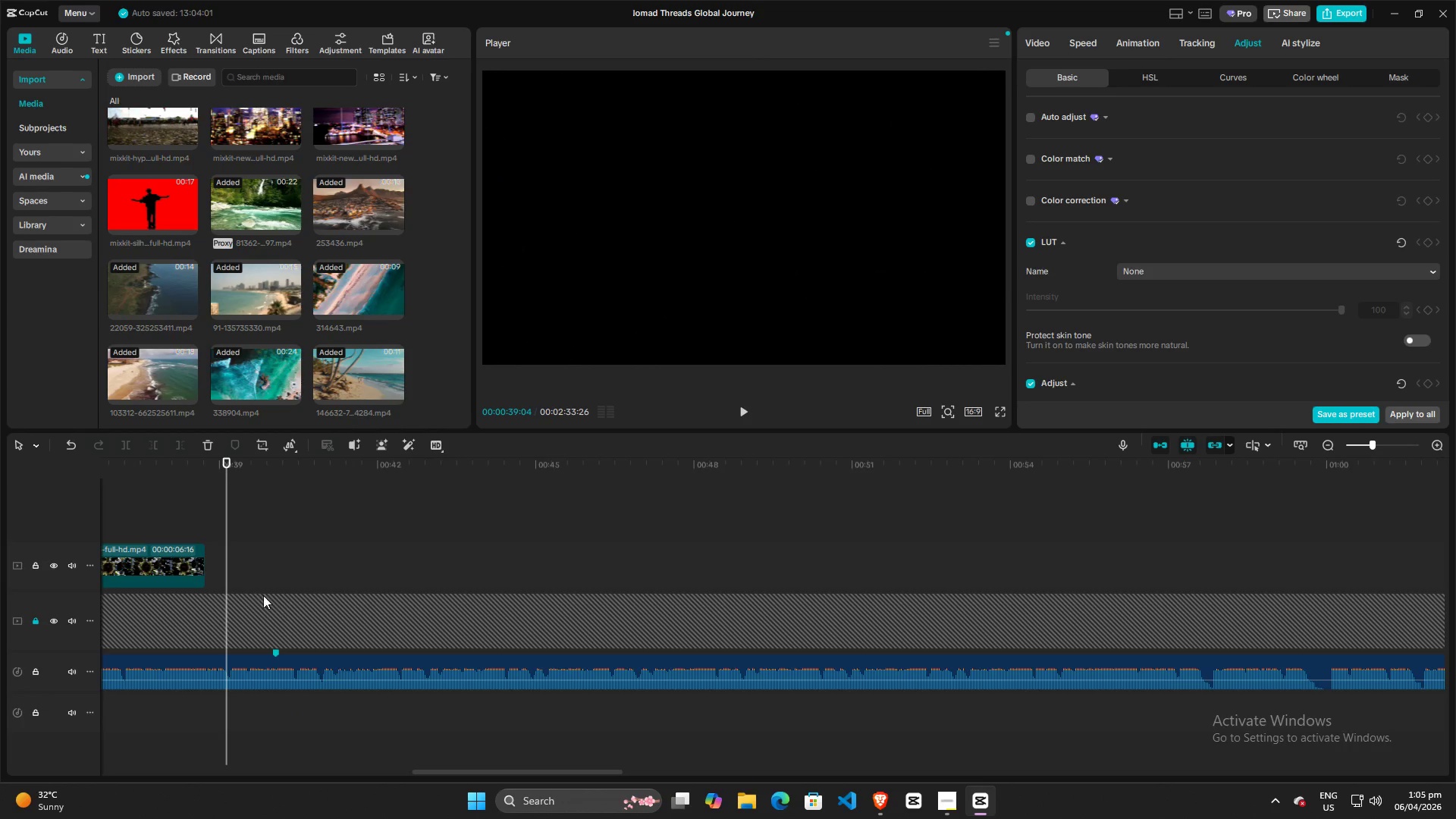 
key(Space)
 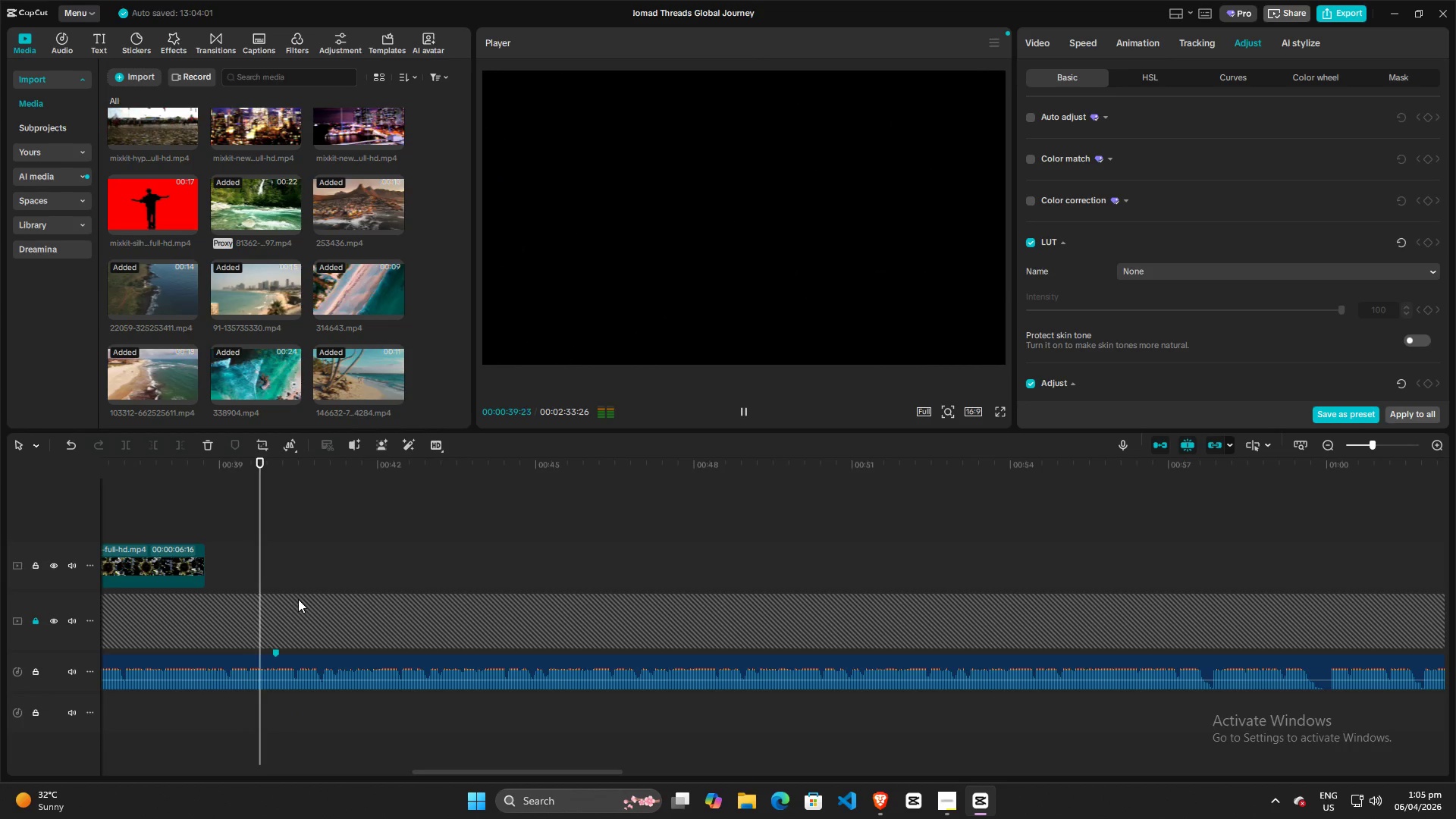 
key(Space)
 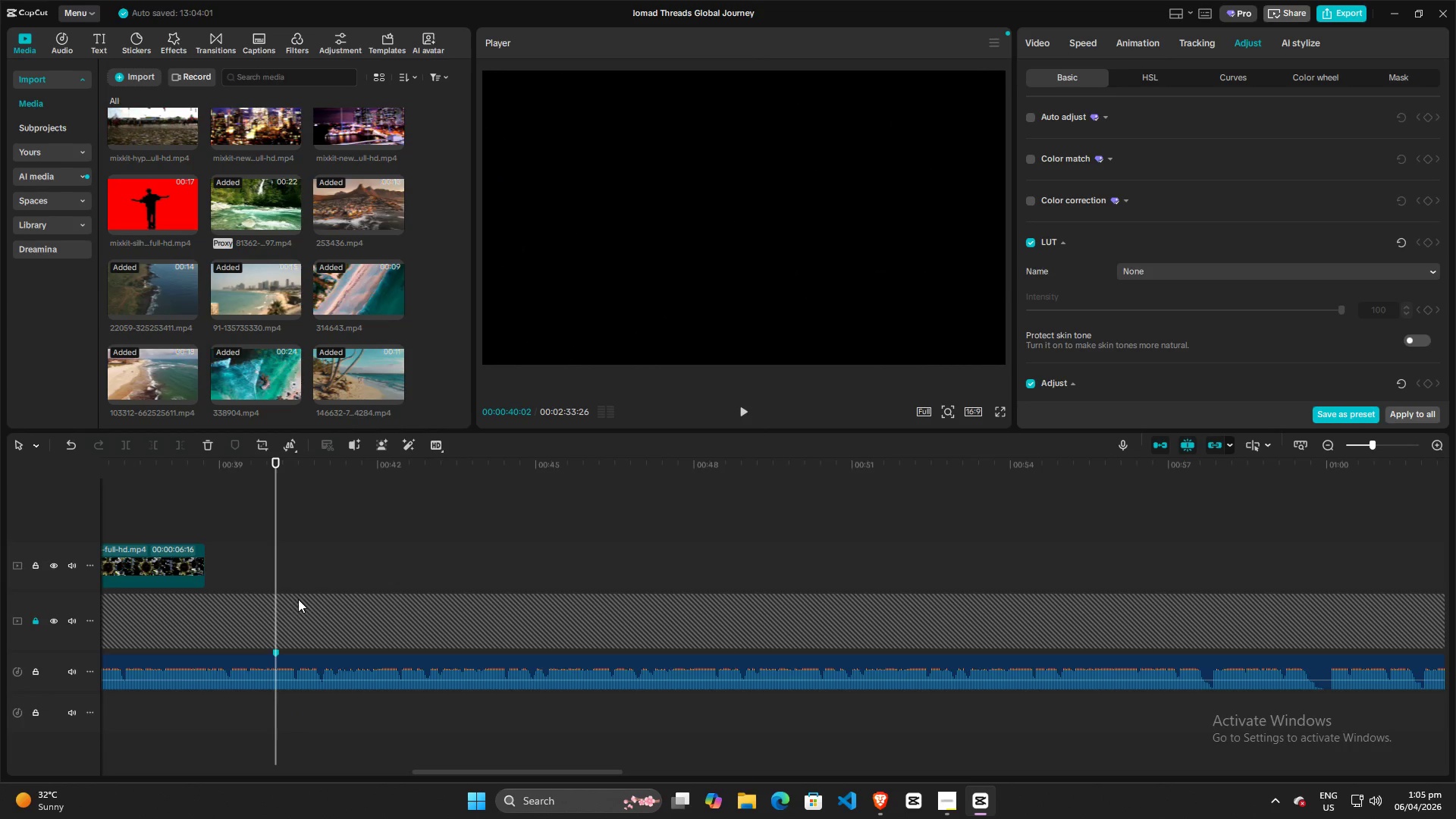 
key(Space)
 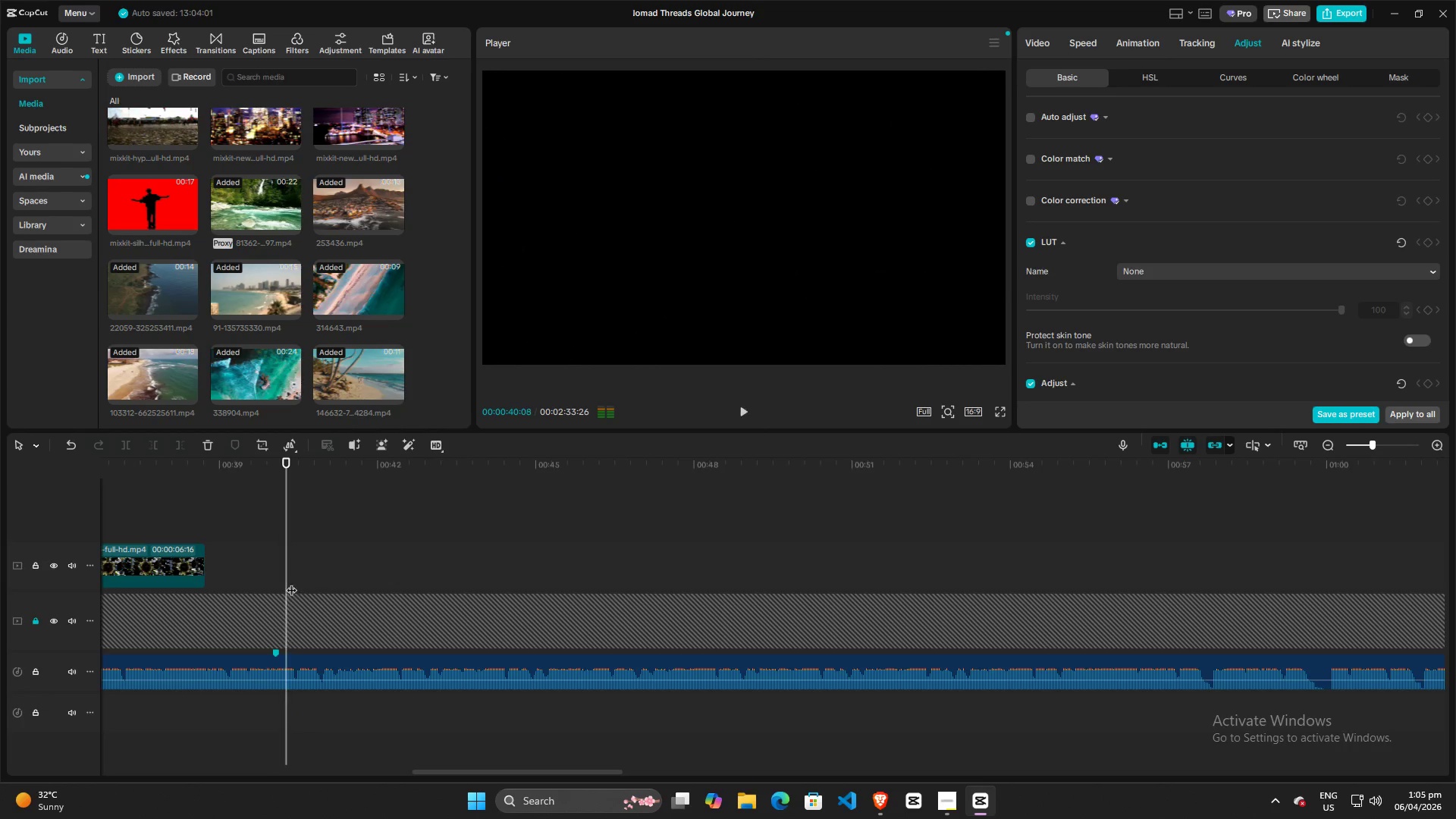 
key(Space)
 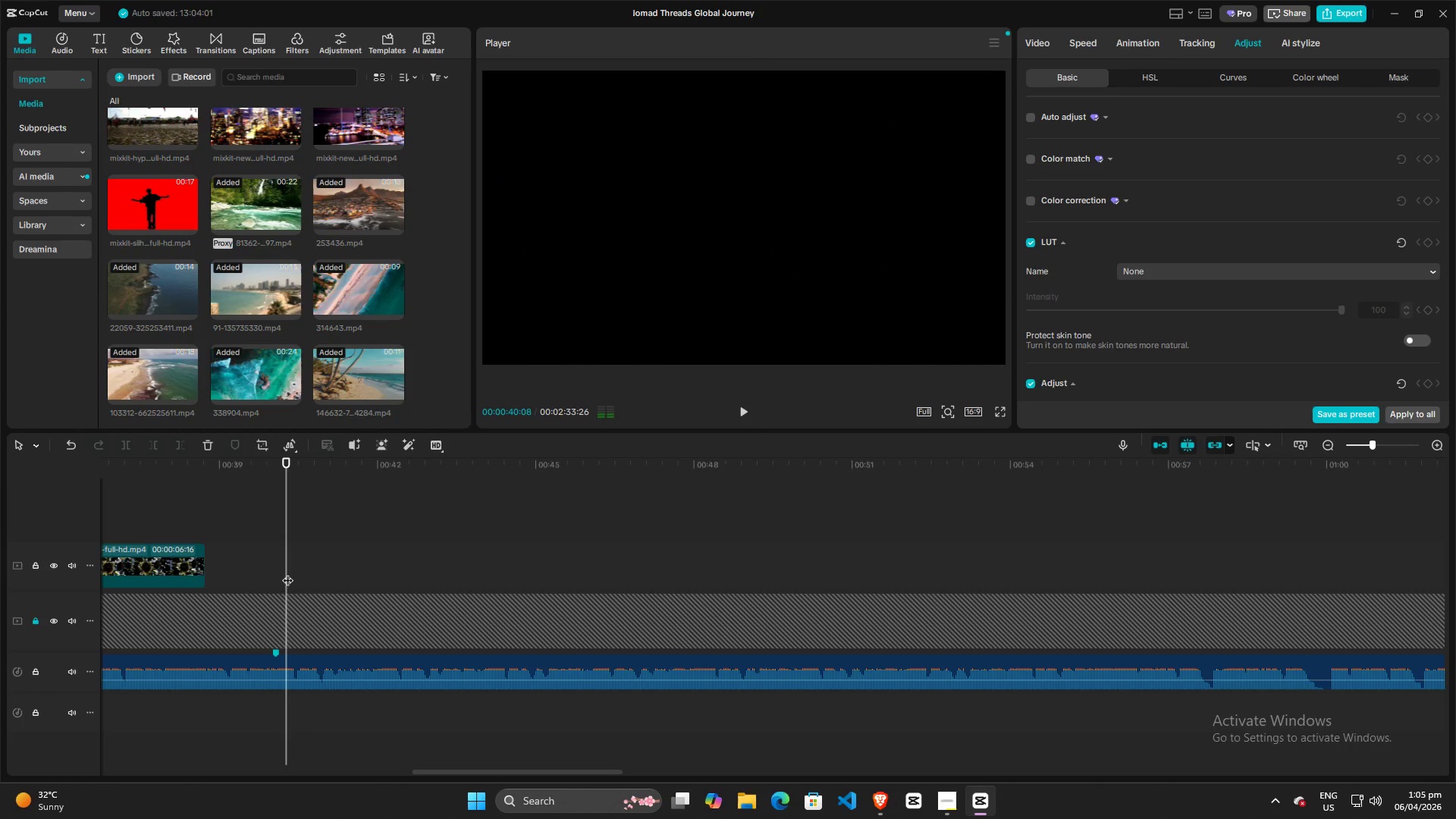 
left_click_drag(start_coordinate=[287, 573], to_coordinate=[243, 572])
 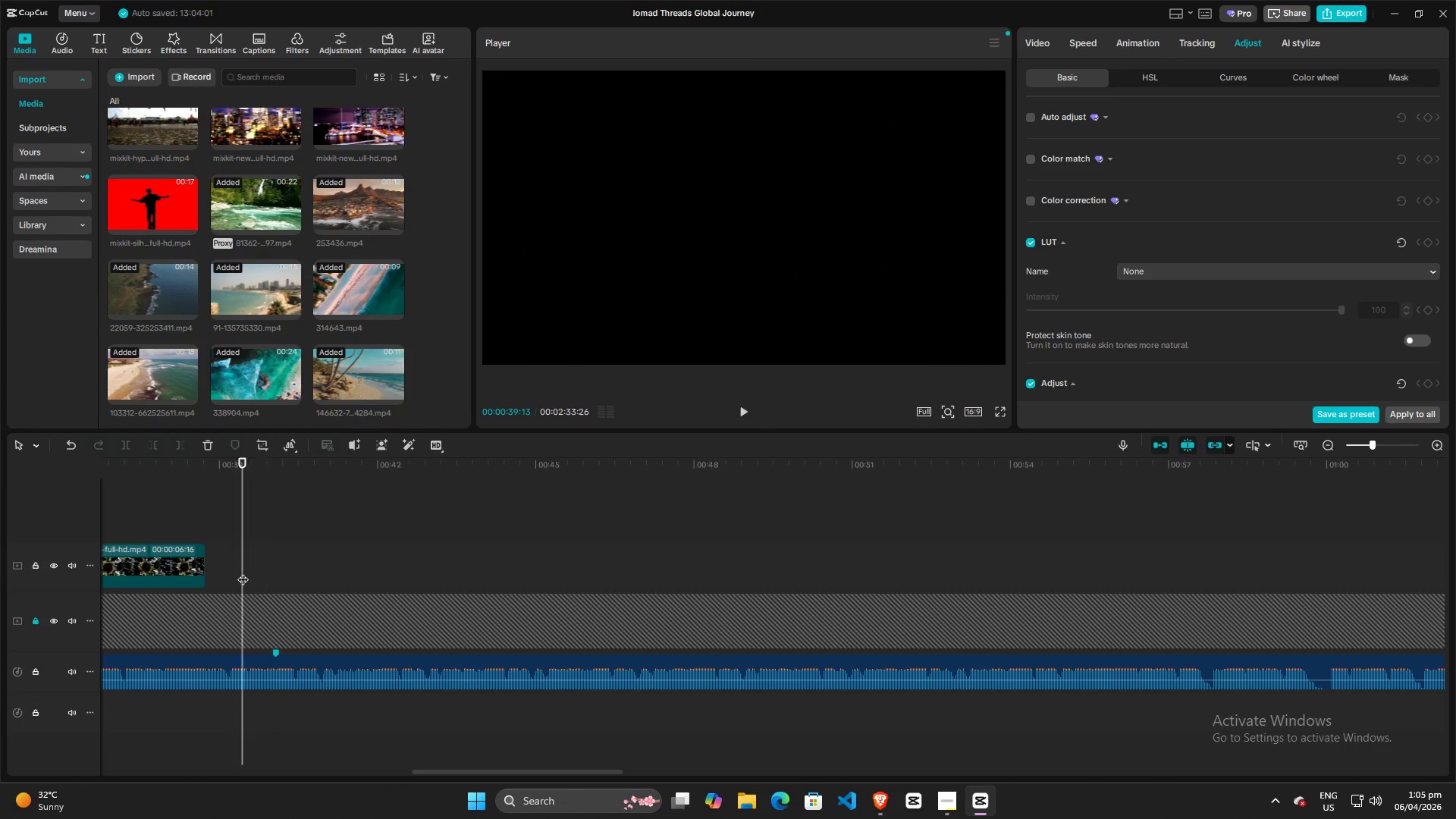 
key(Space)
 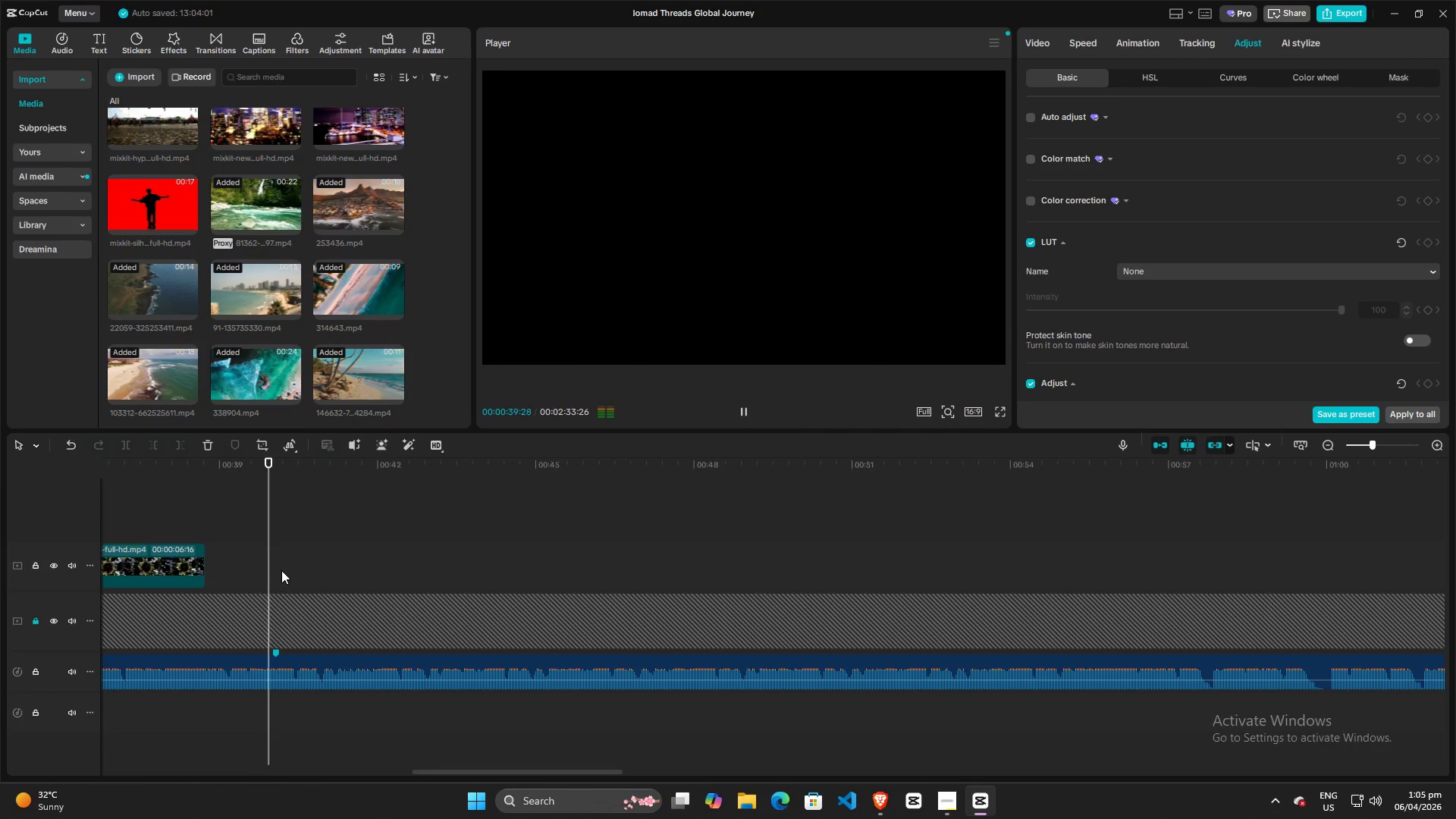 
key(Space)
 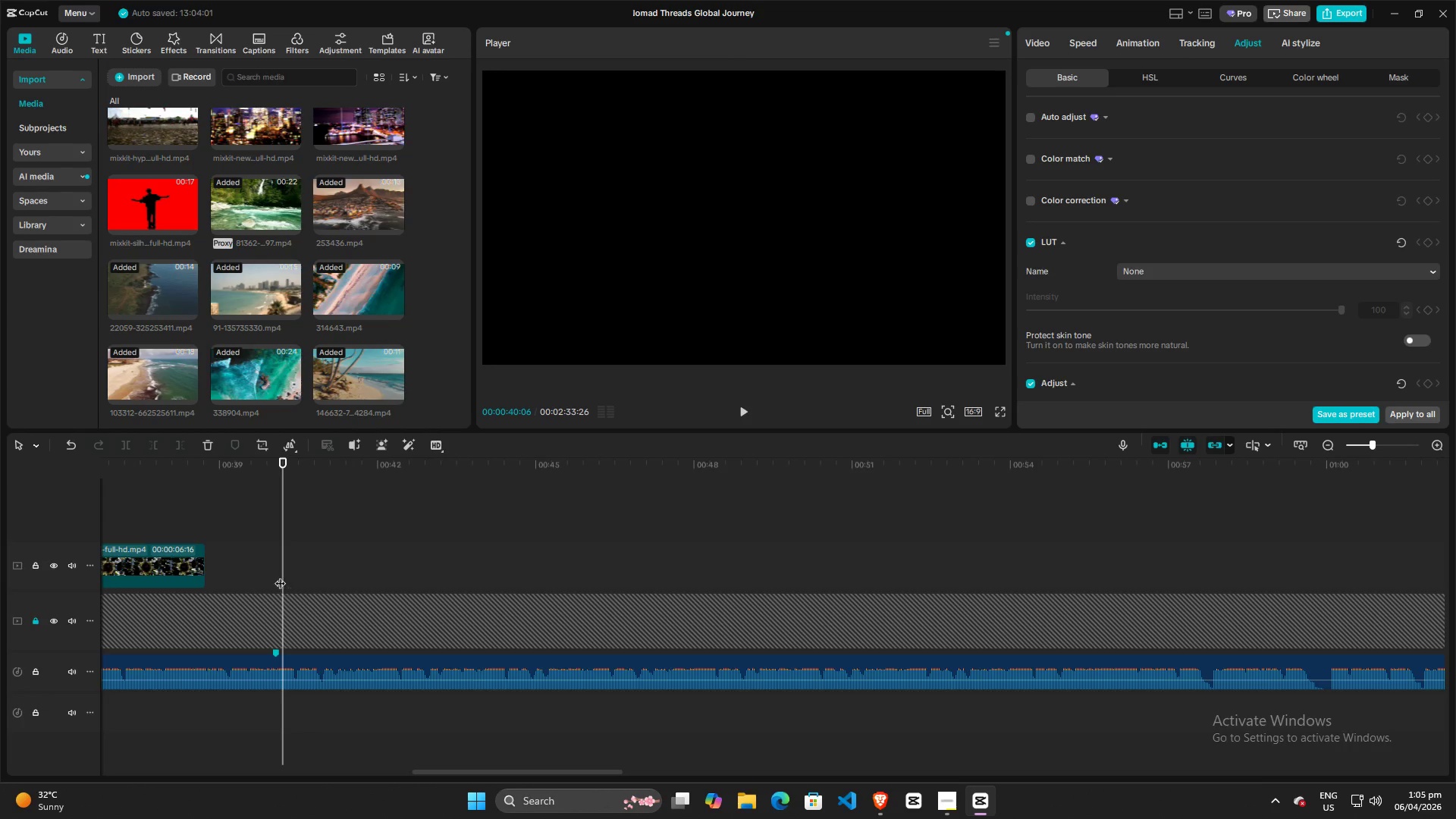 
left_click_drag(start_coordinate=[280, 574], to_coordinate=[243, 574])
 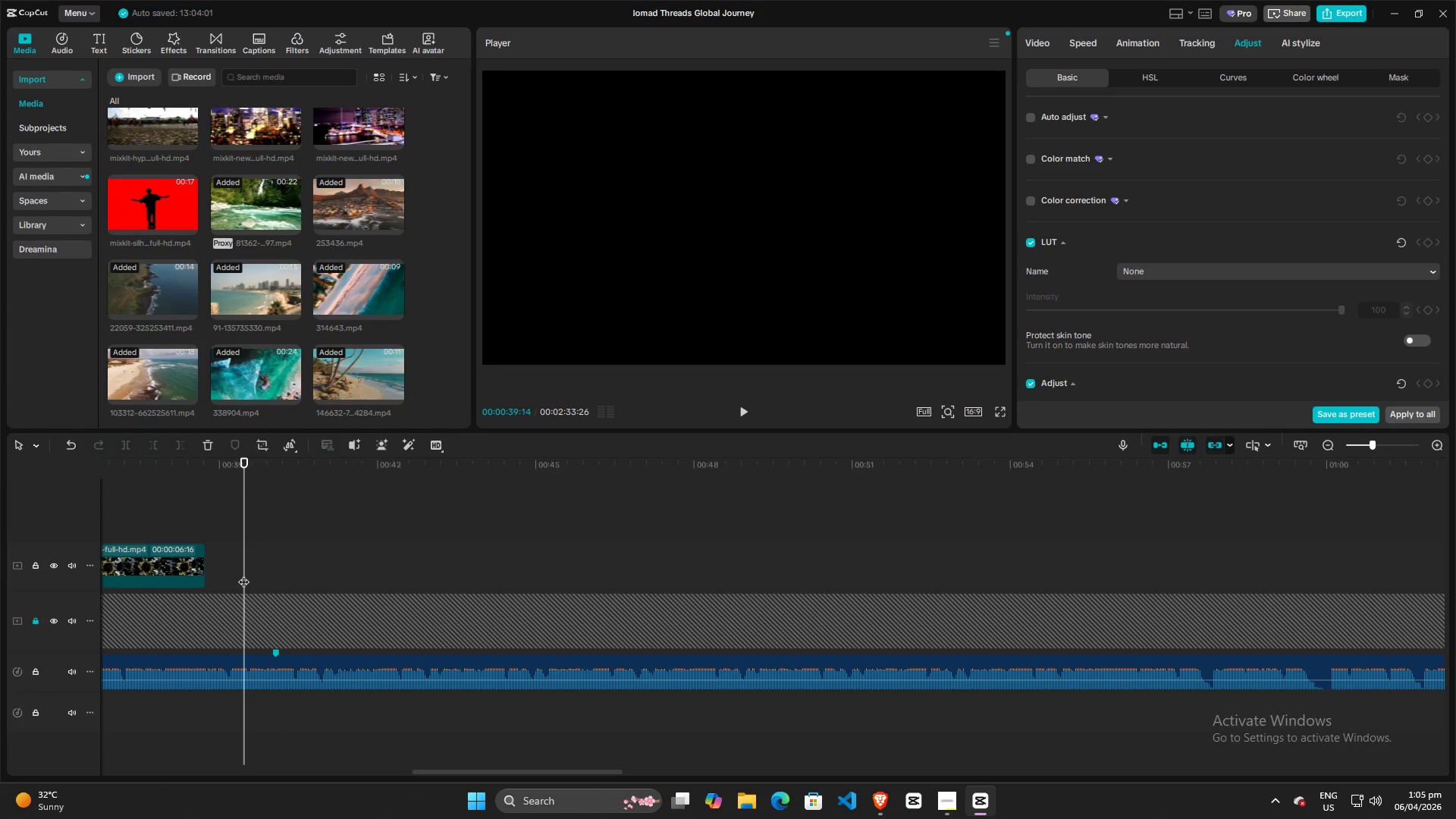 
key(Space)
 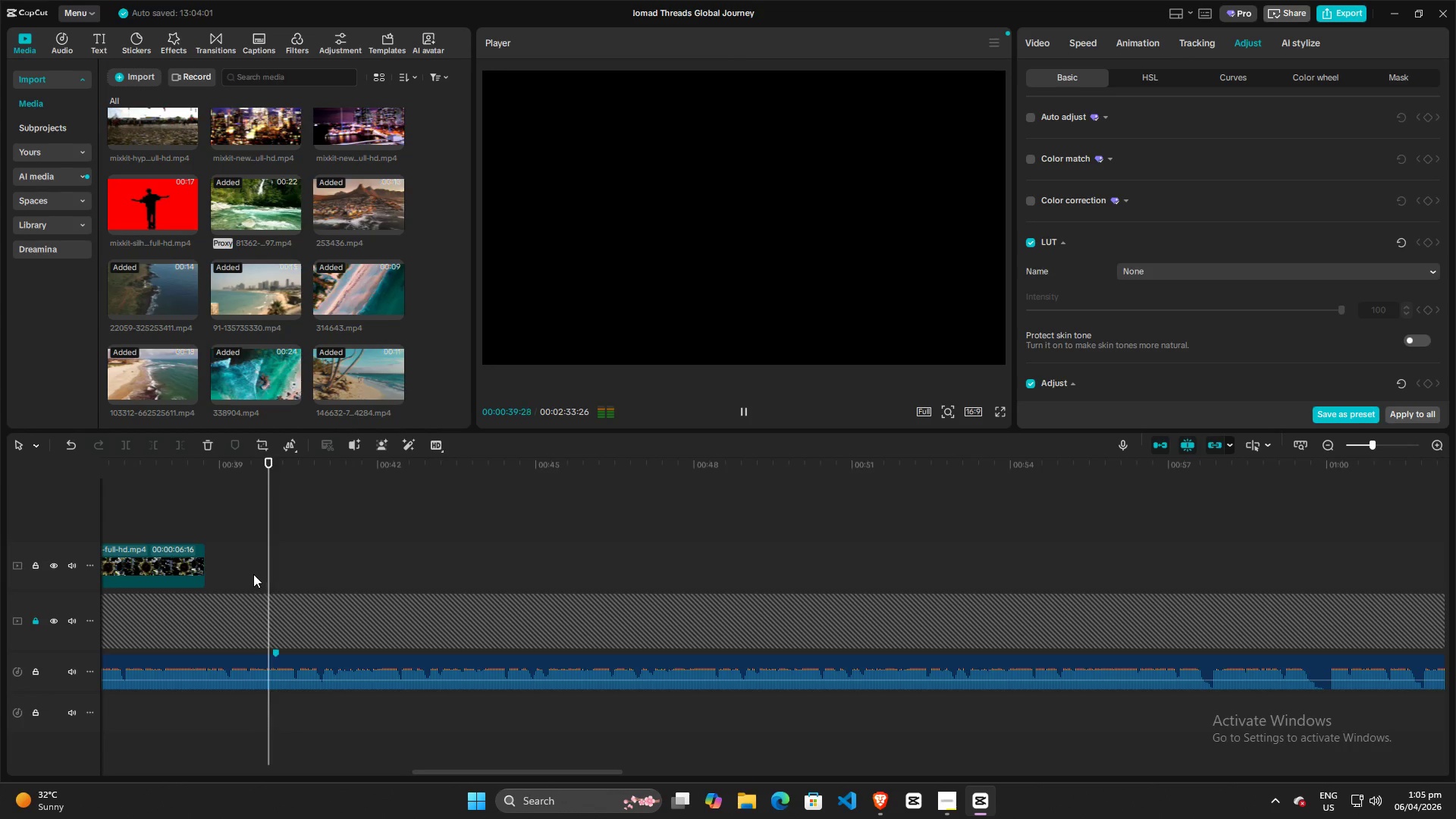 
key(Space)
 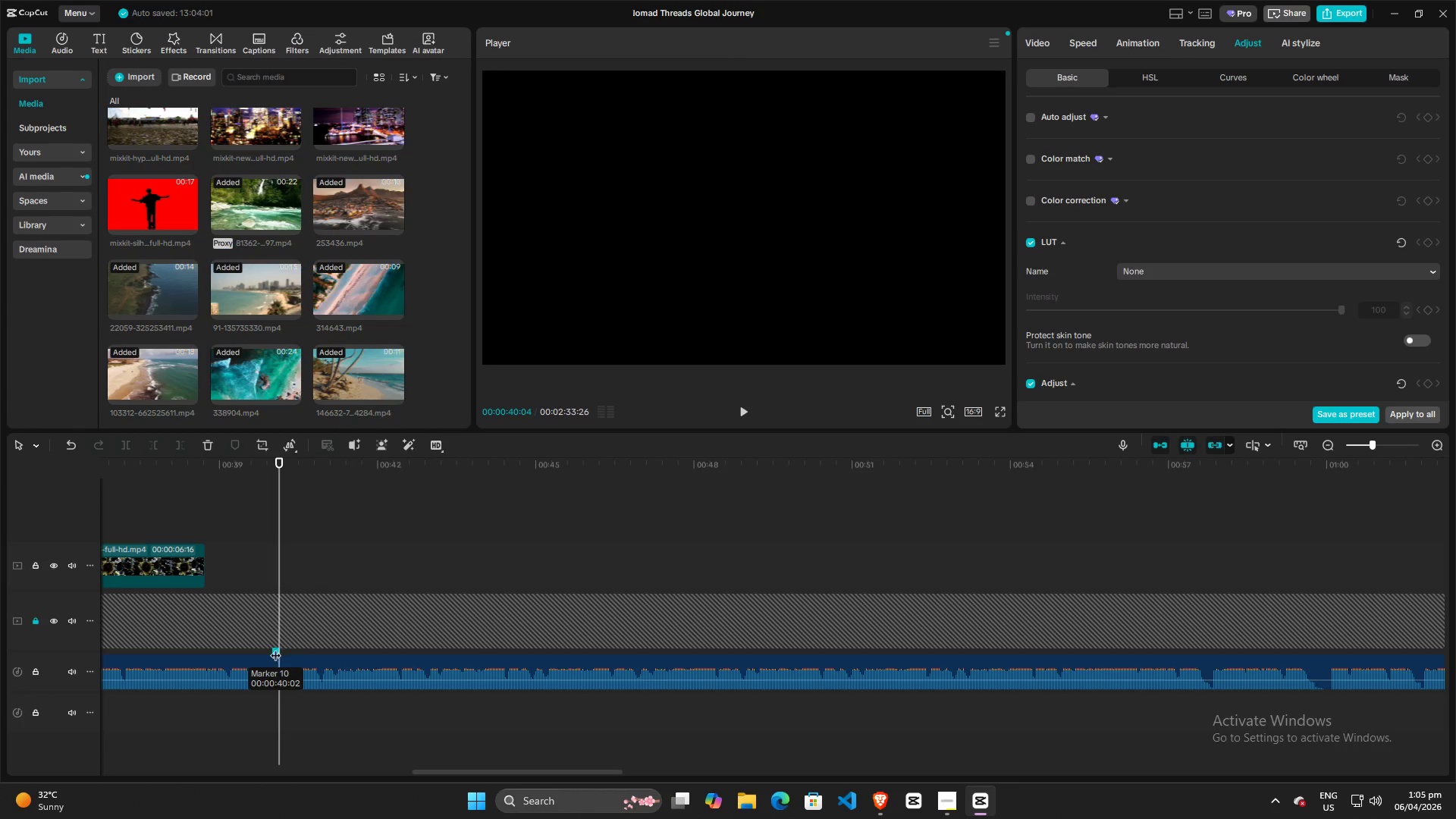 
right_click([273, 647])
 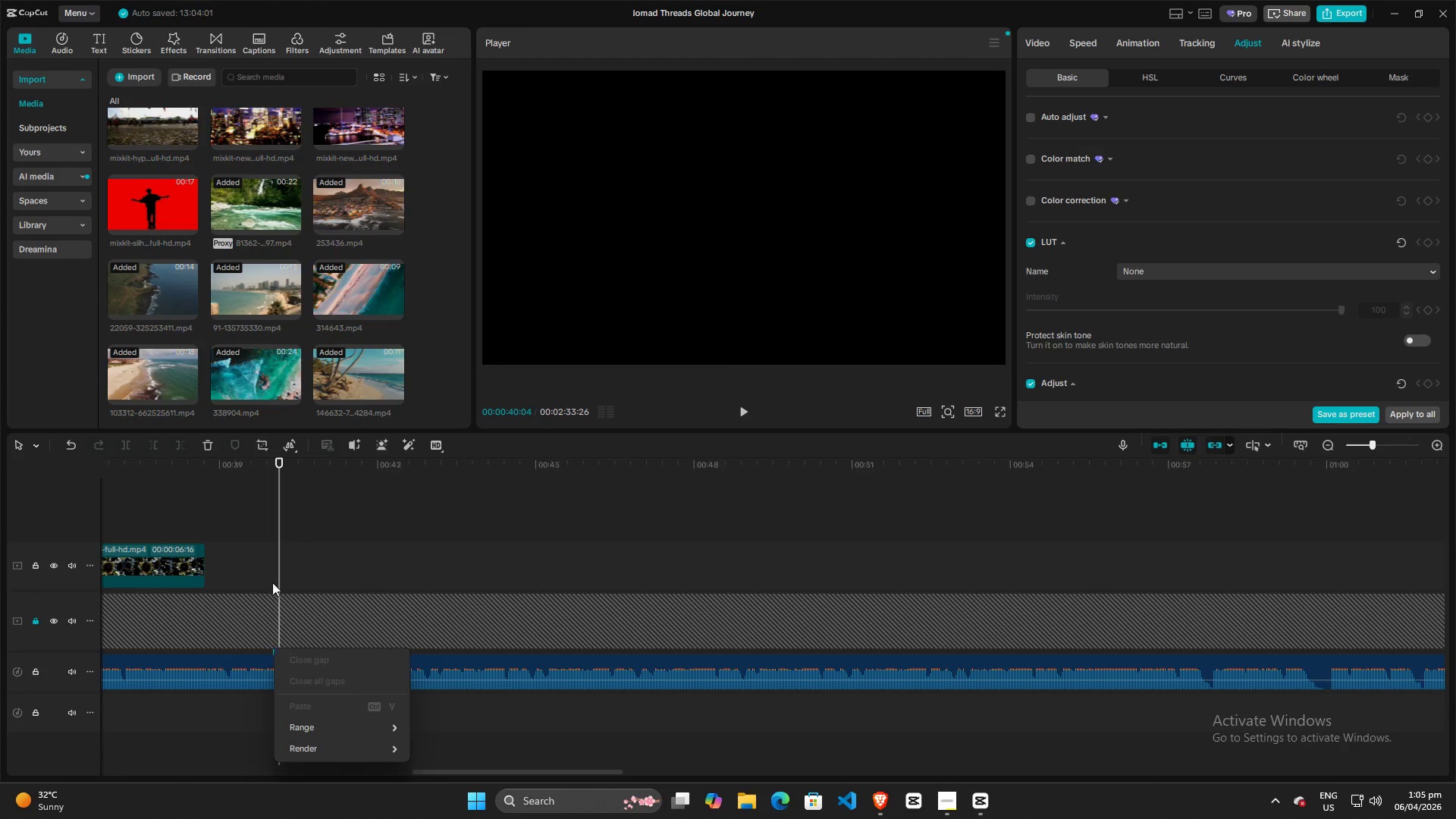 
left_click([259, 558])
 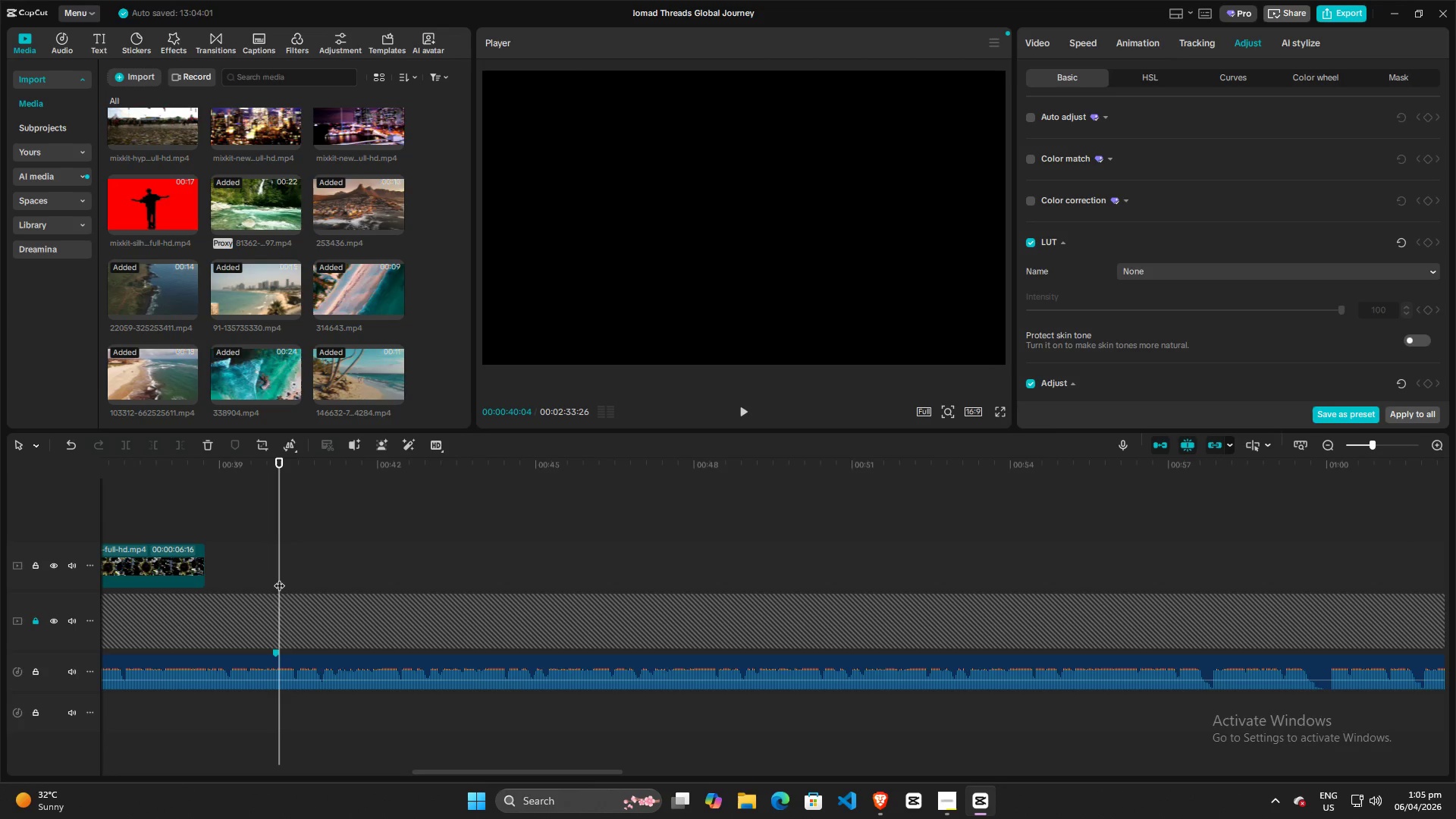 
hold_key(key=ControlLeft, duration=1.5)
 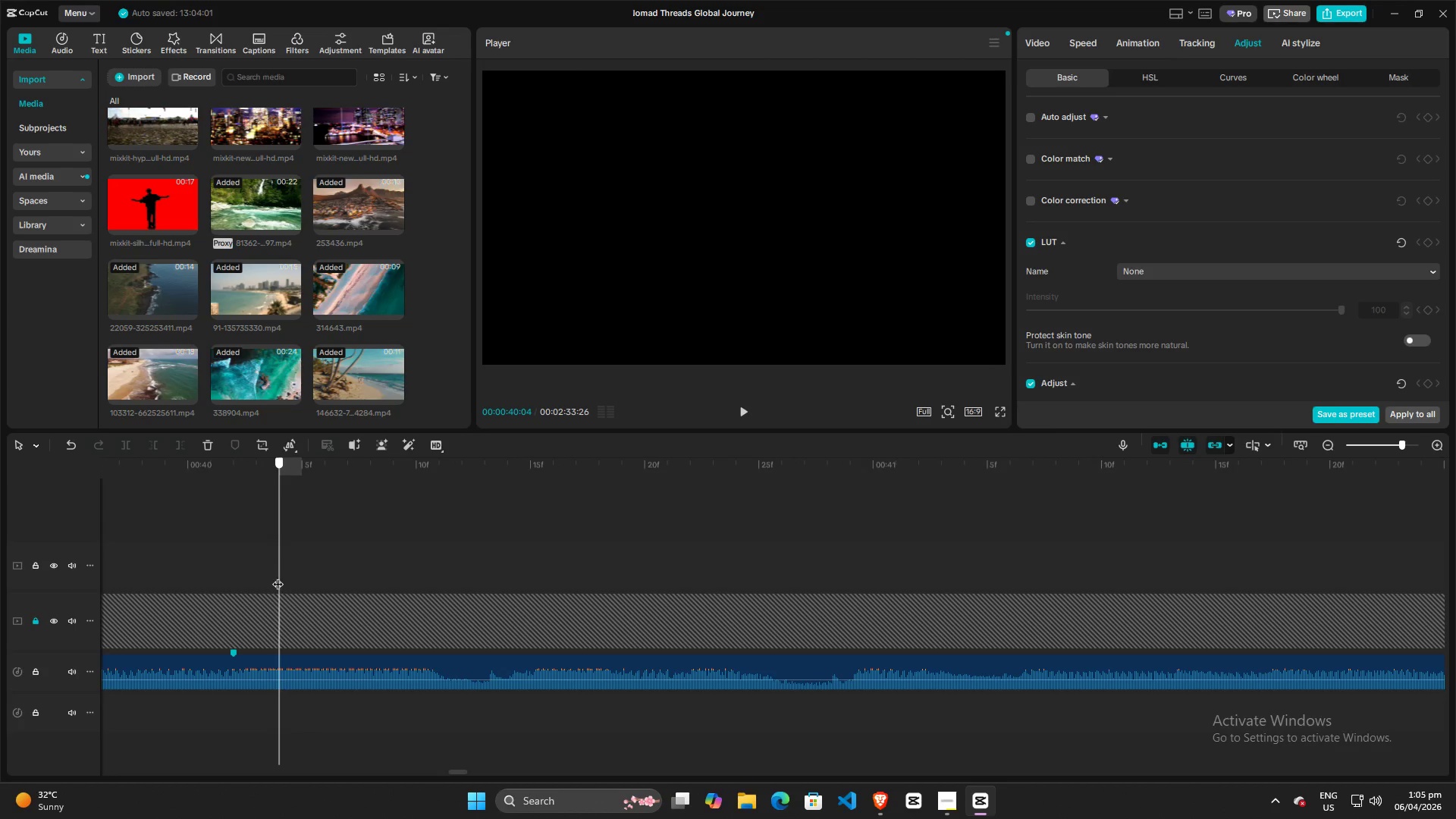 
key(Control+ControlLeft)
 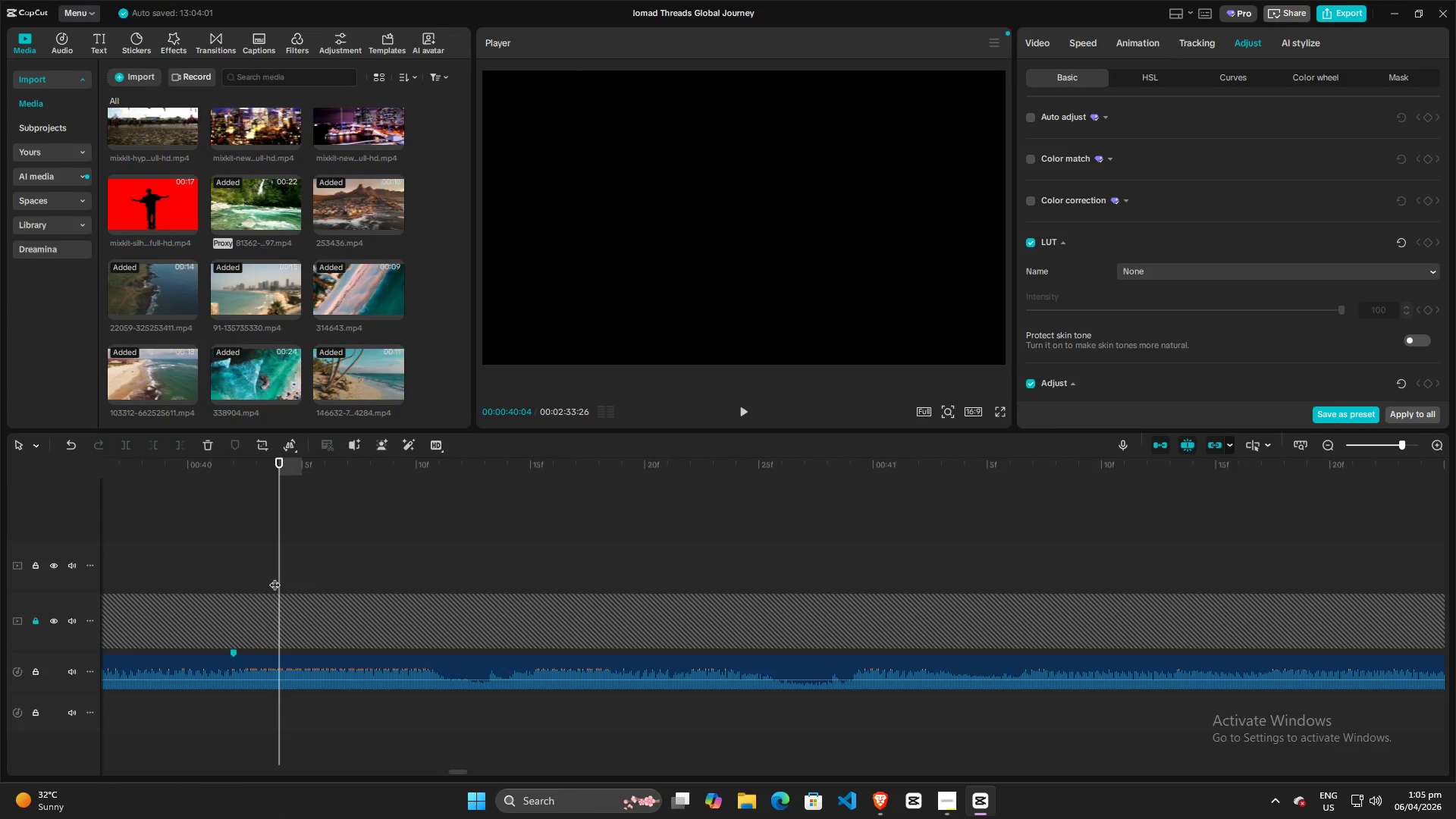 
key(Control+ControlLeft)
 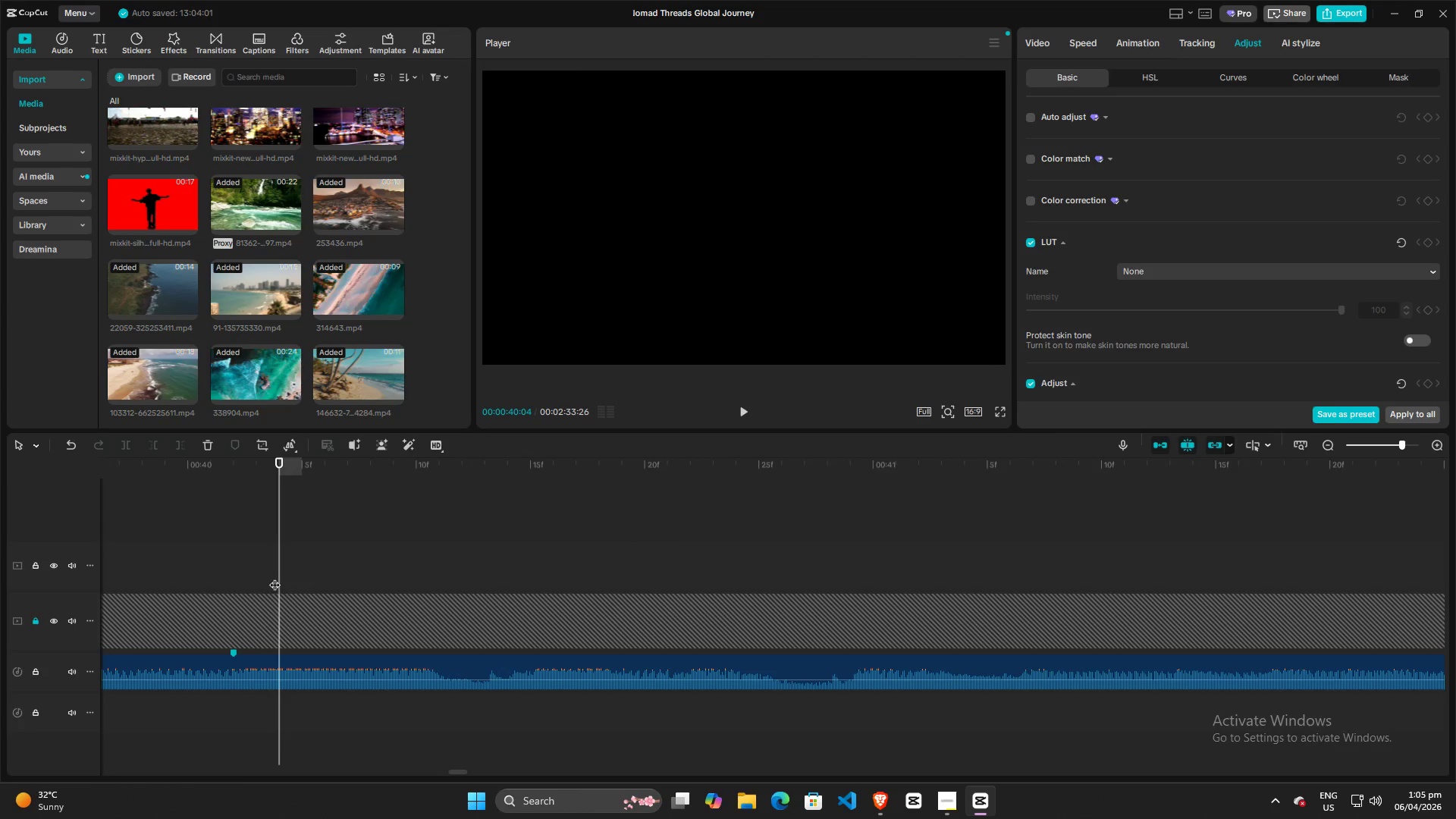 
key(Control+ControlLeft)
 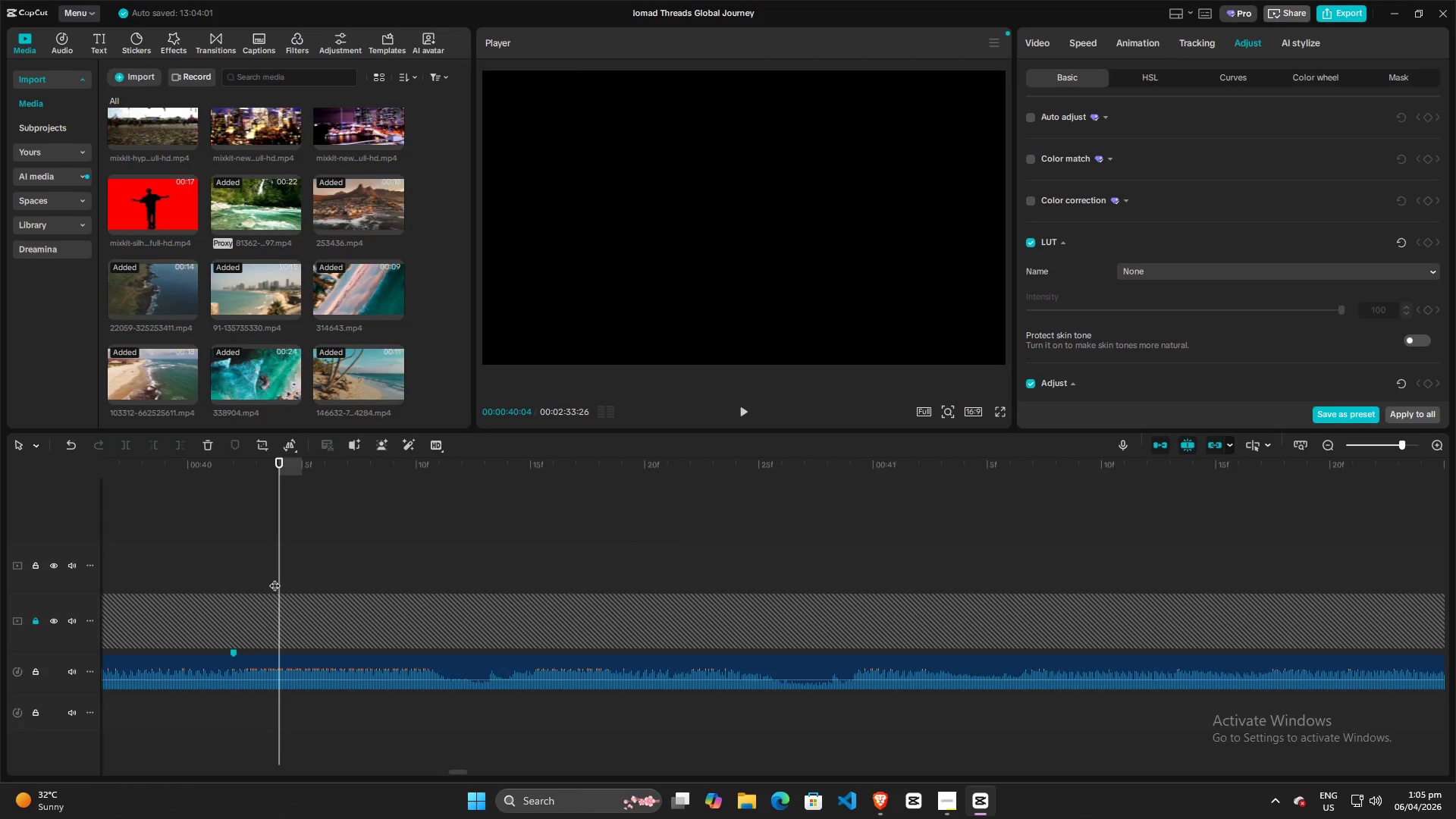 
key(Control+ControlLeft)
 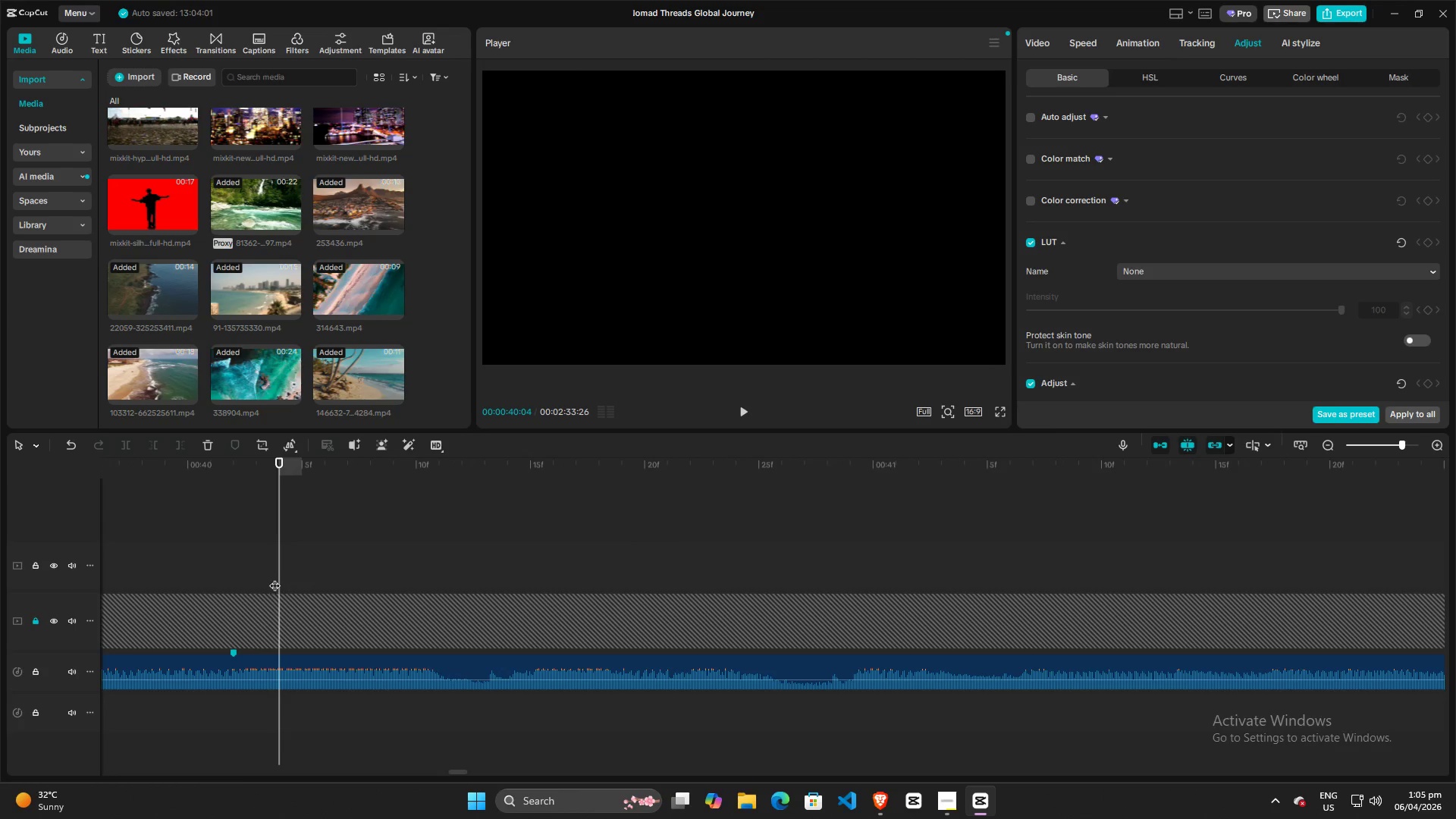 
key(Control+ControlLeft)
 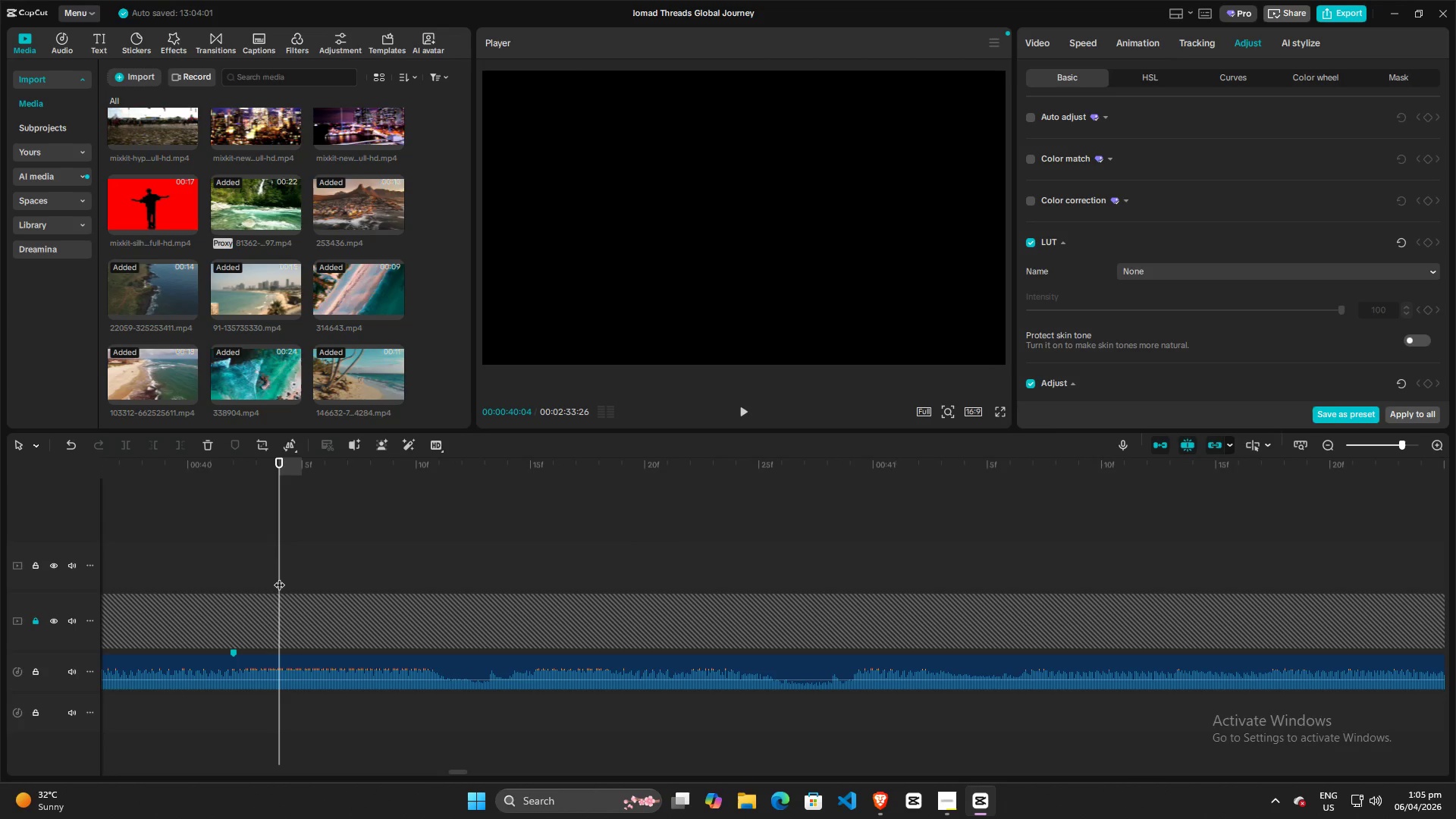 
key(Control+ControlLeft)
 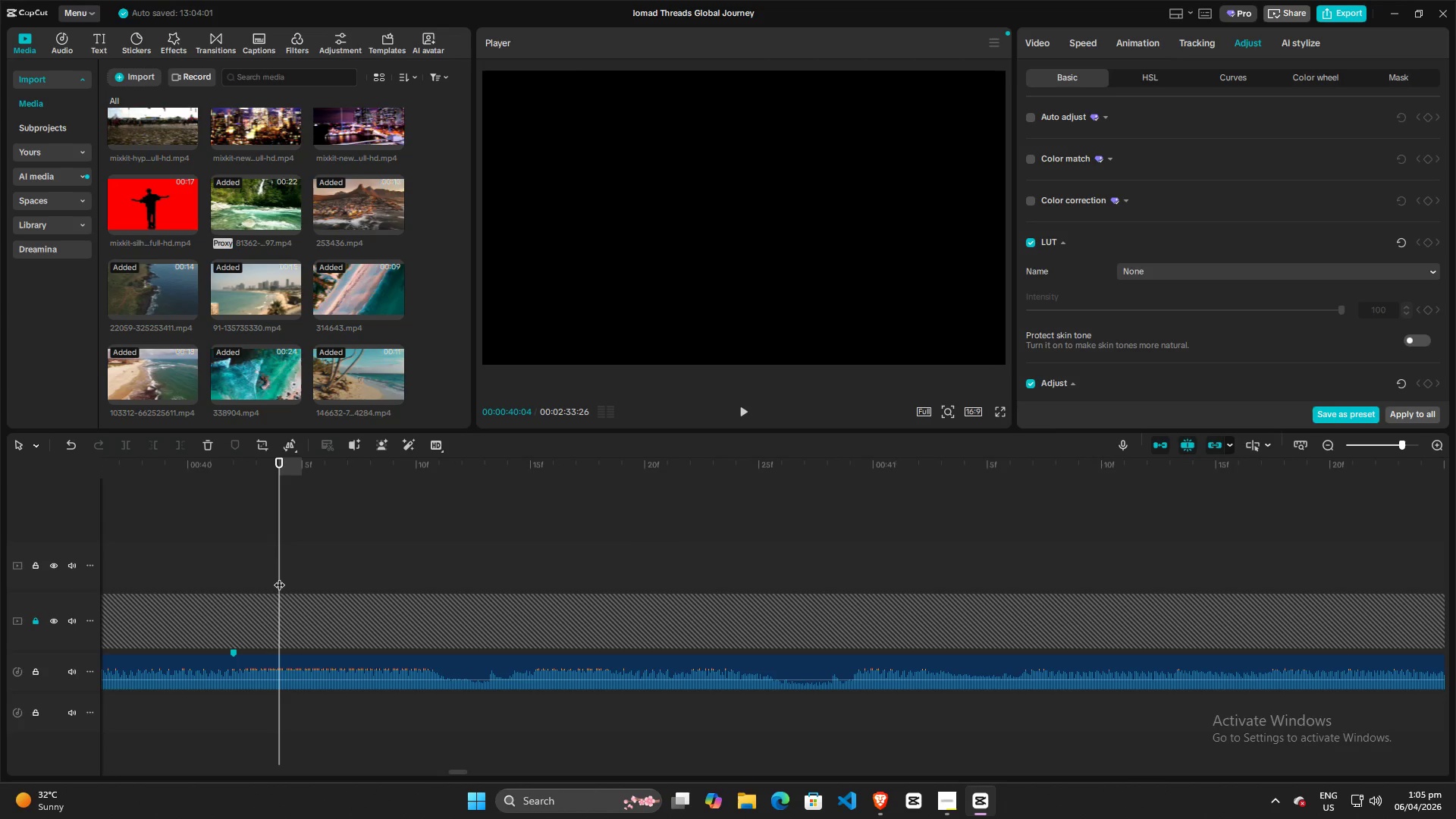 
key(Control+ControlLeft)
 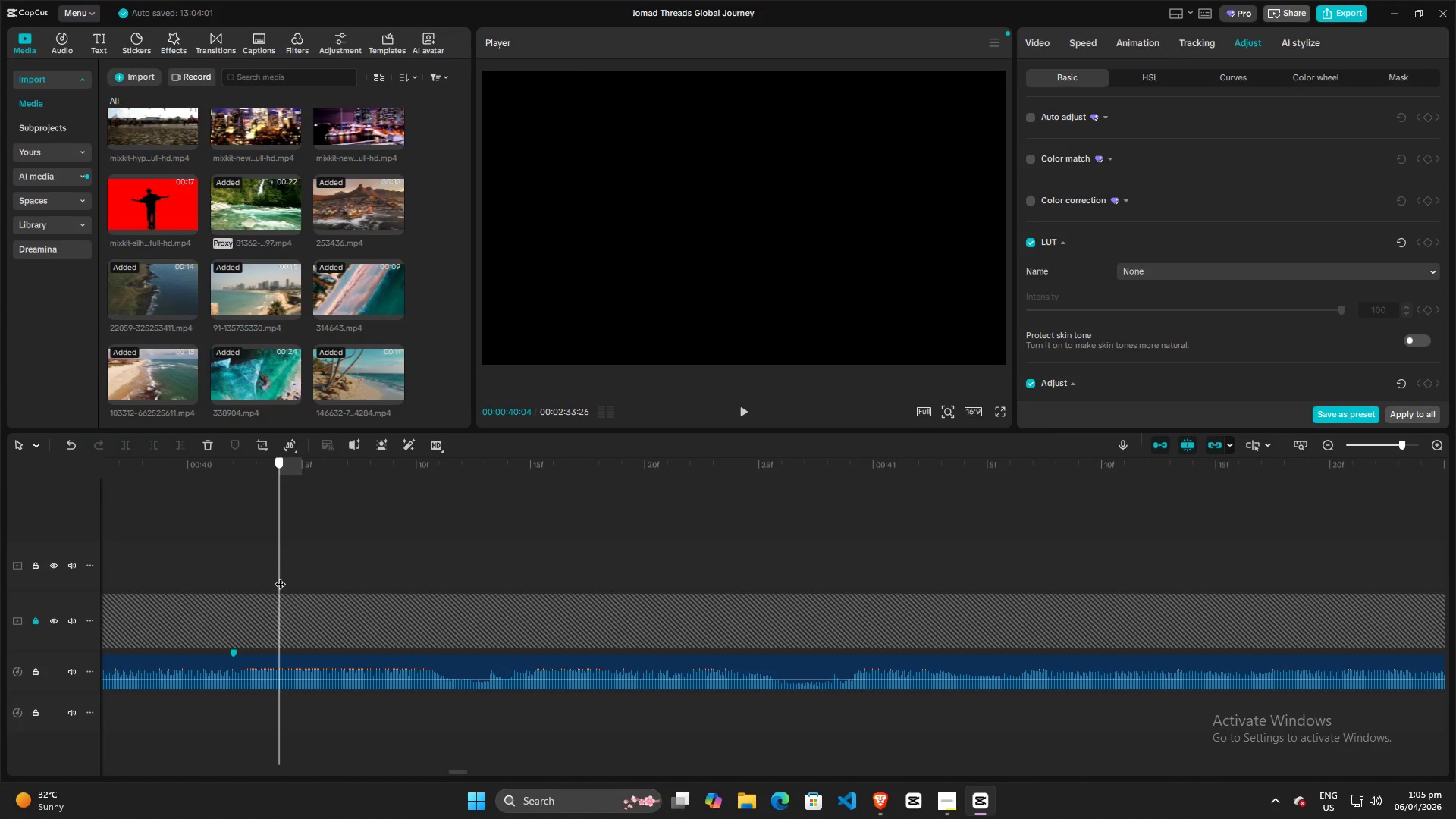 
left_click_drag(start_coordinate=[280, 576], to_coordinate=[215, 566])
 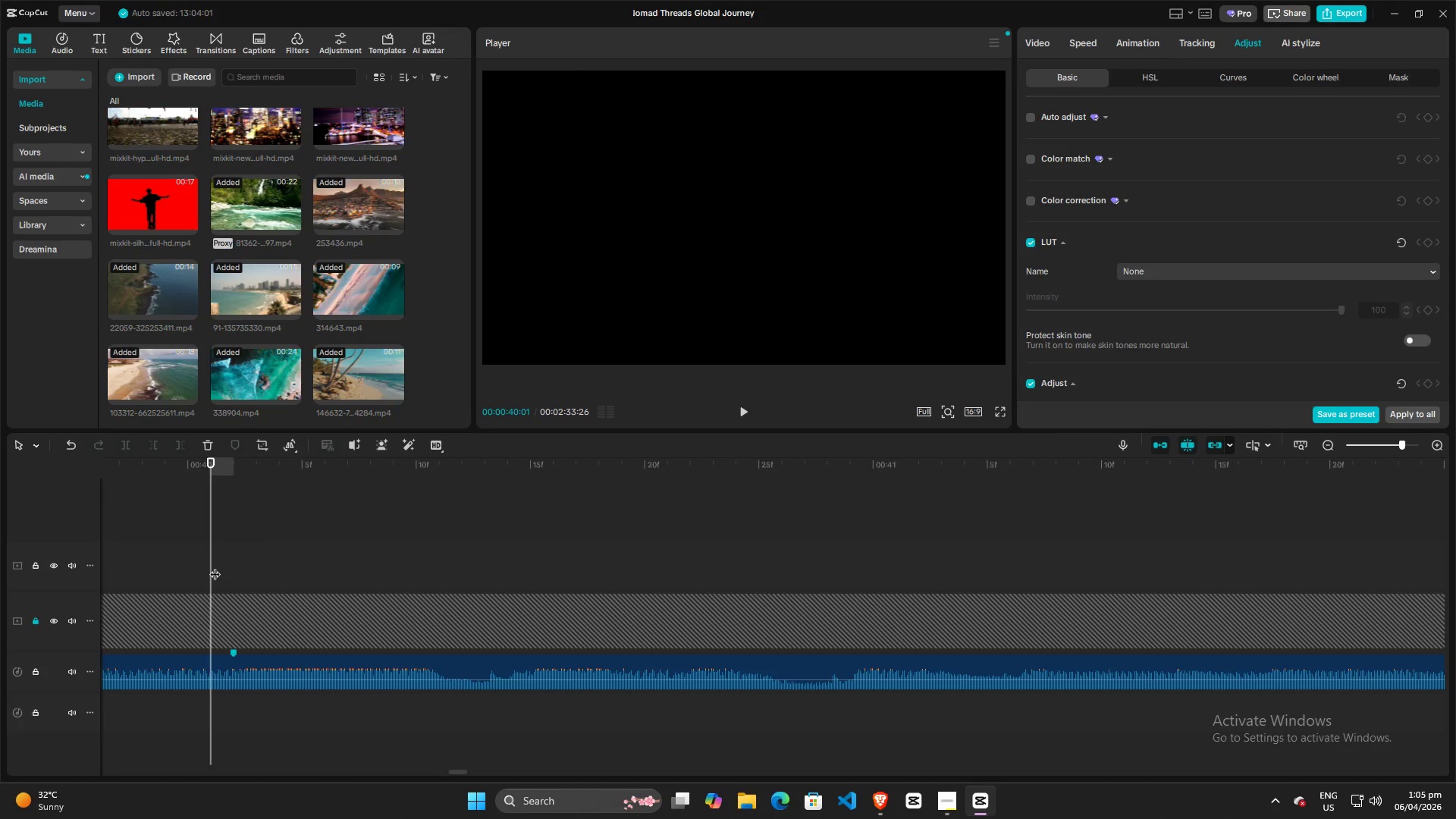 
scroll: coordinate [278, 577], scroll_direction: up, amount: 44.0
 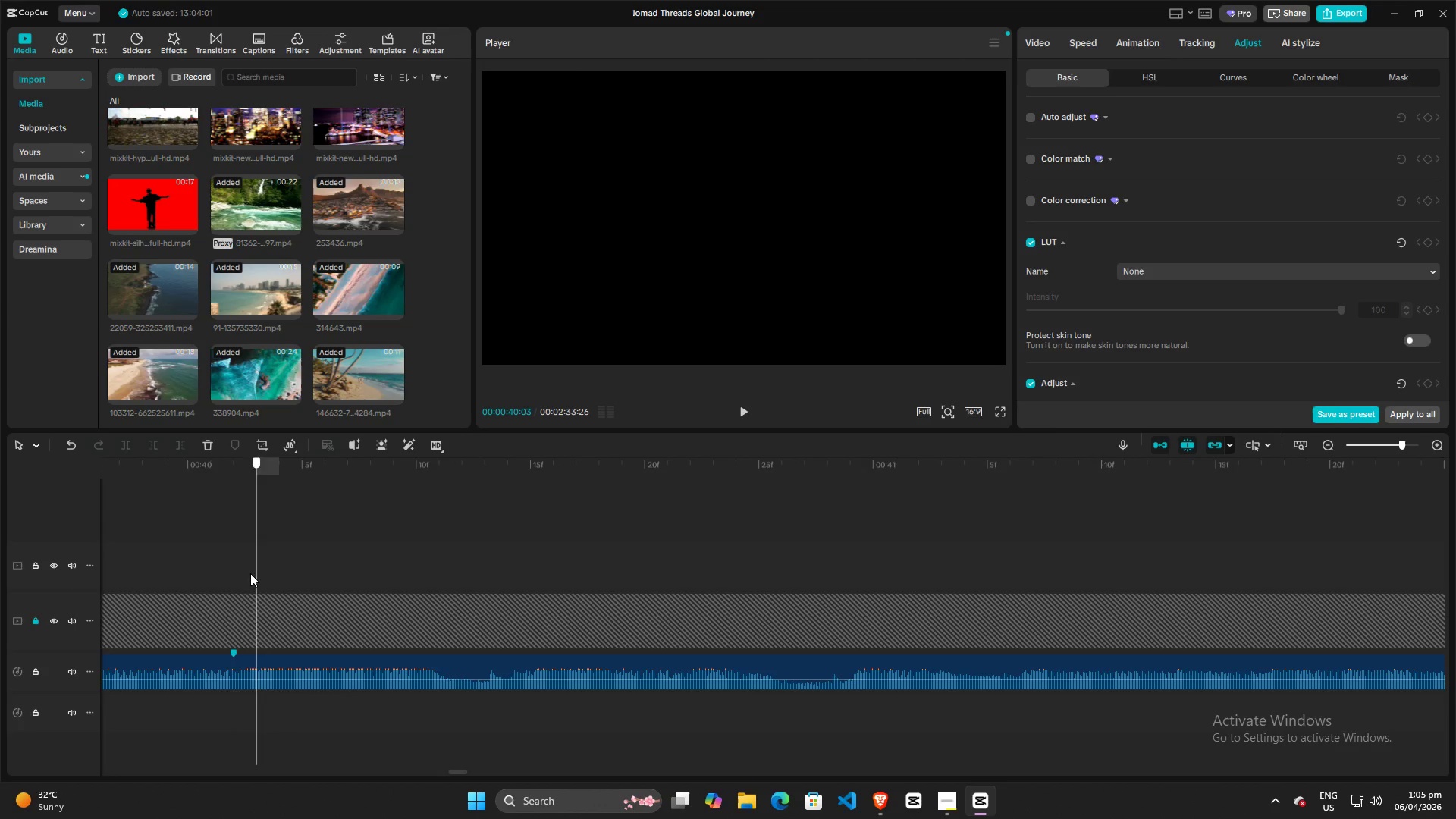 
key(Space)
 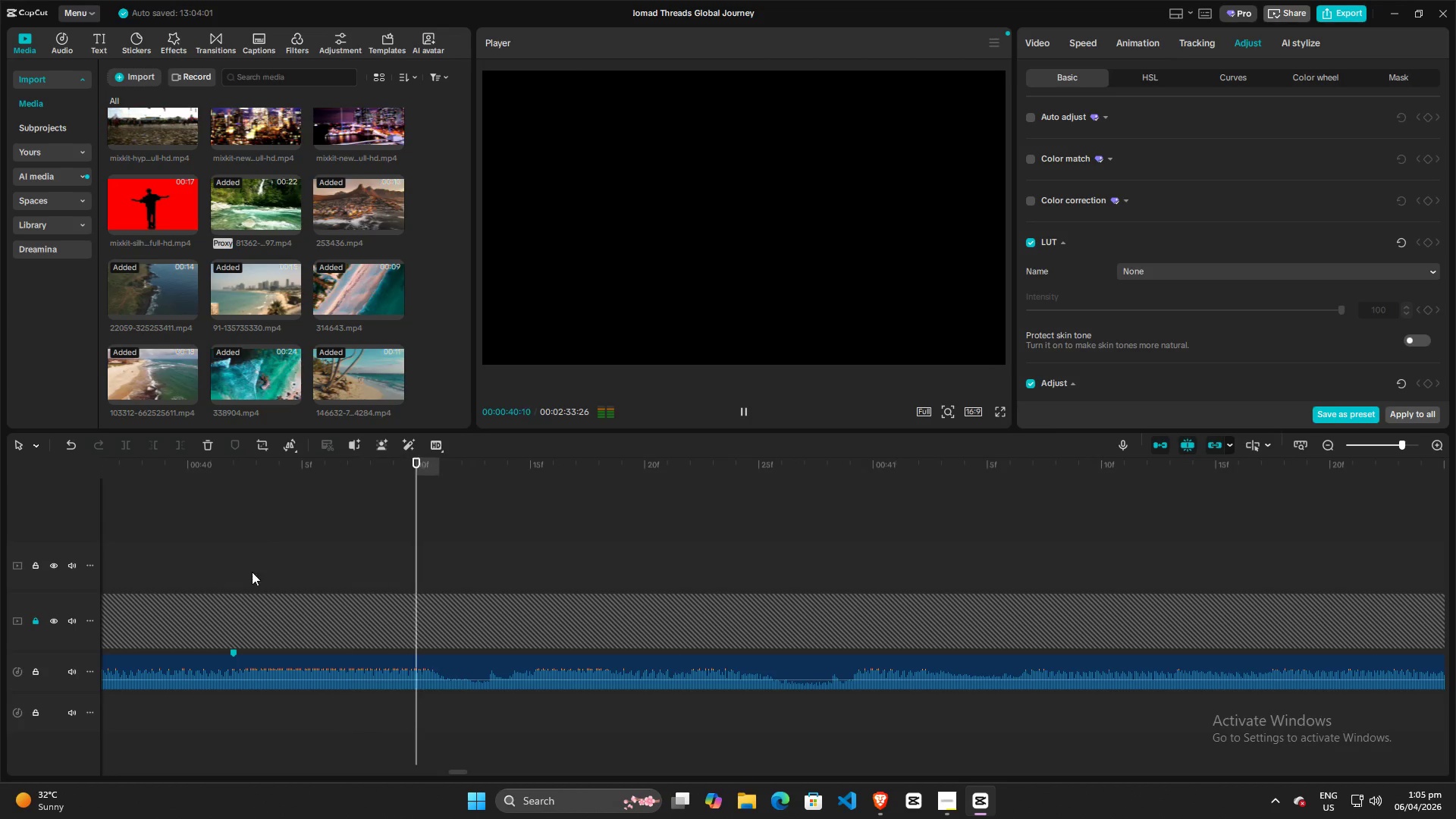 
key(Space)
 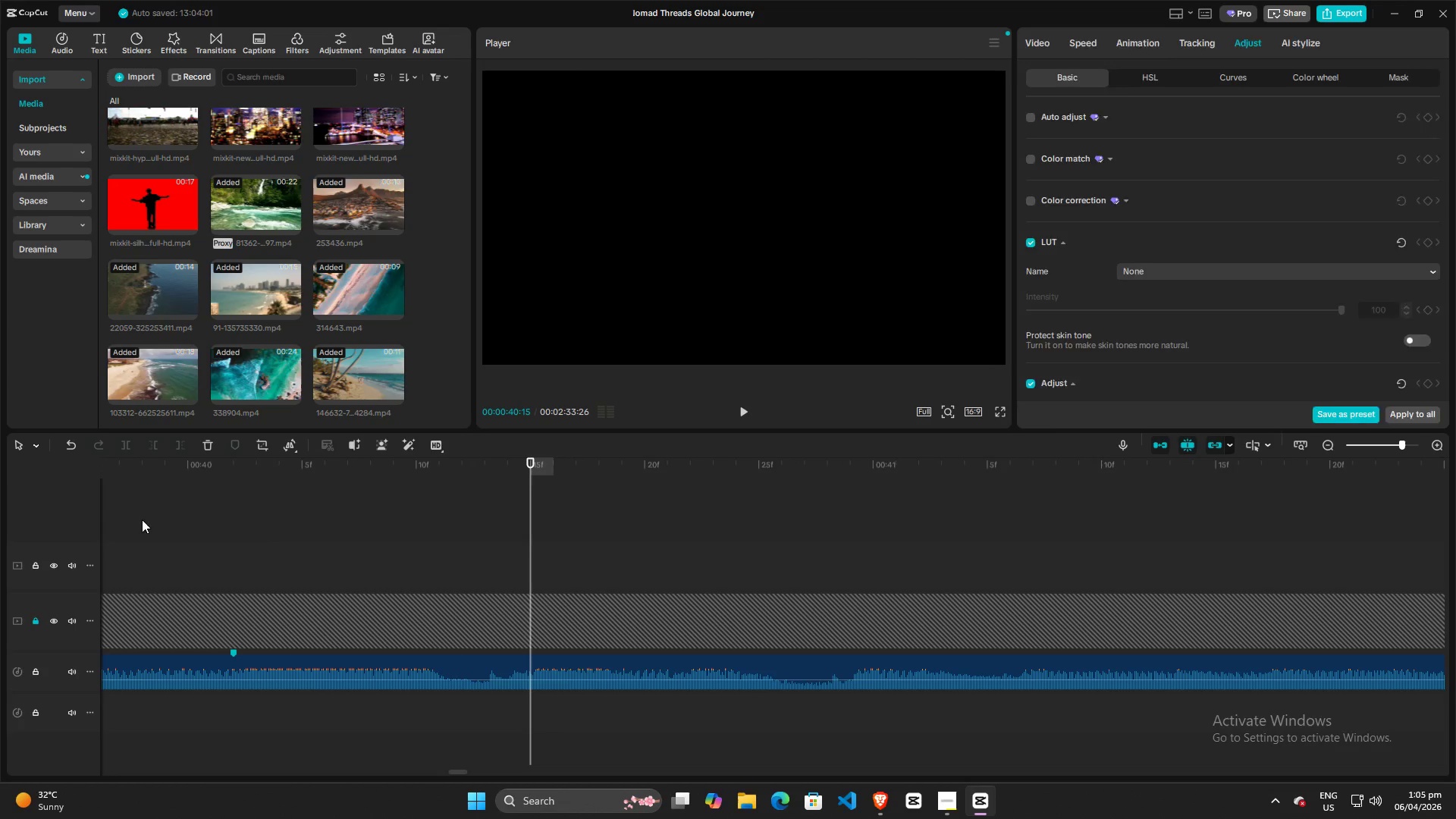 
double_click([142, 519])
 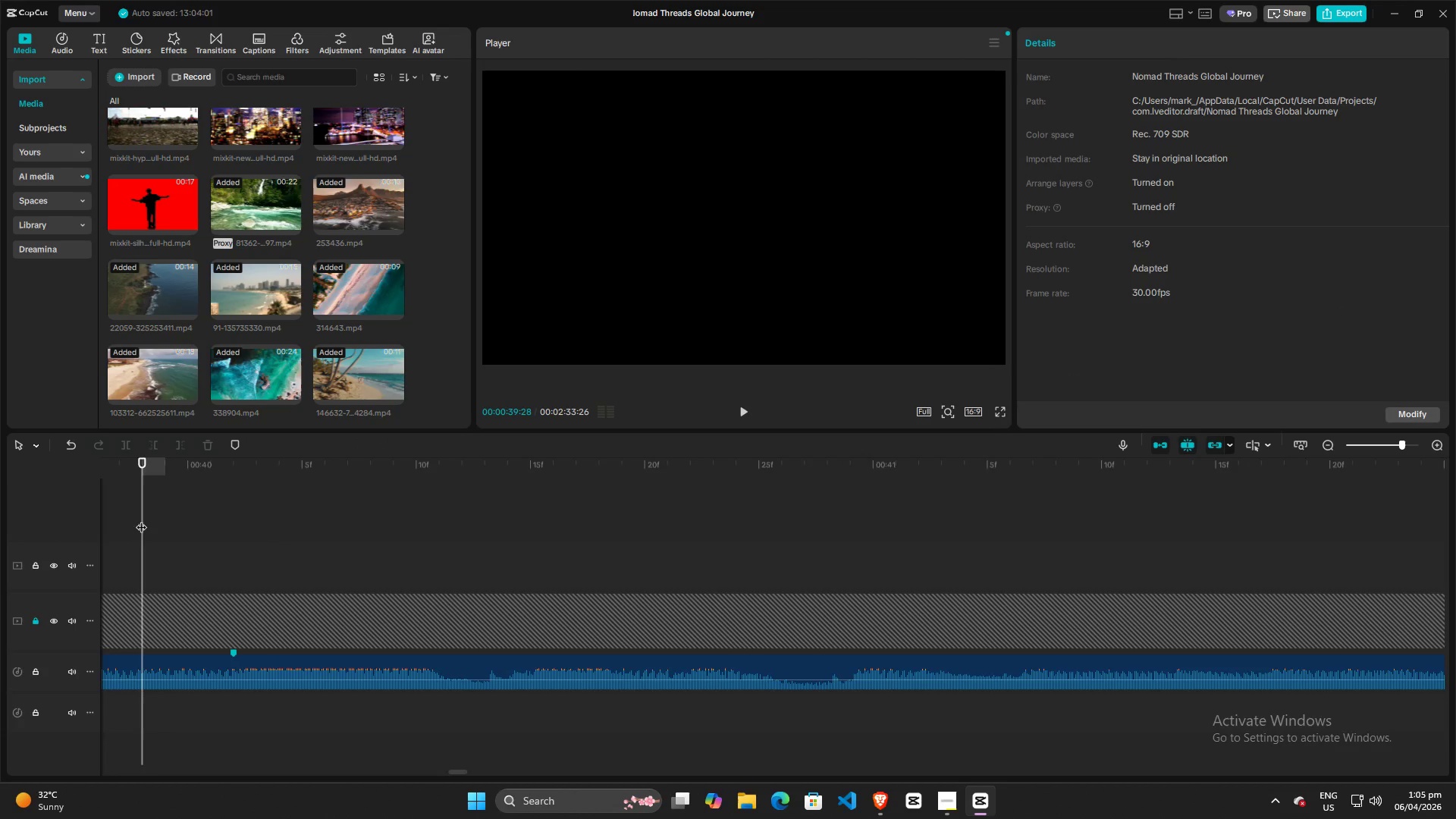 
left_click_drag(start_coordinate=[141, 519], to_coordinate=[10, 519])
 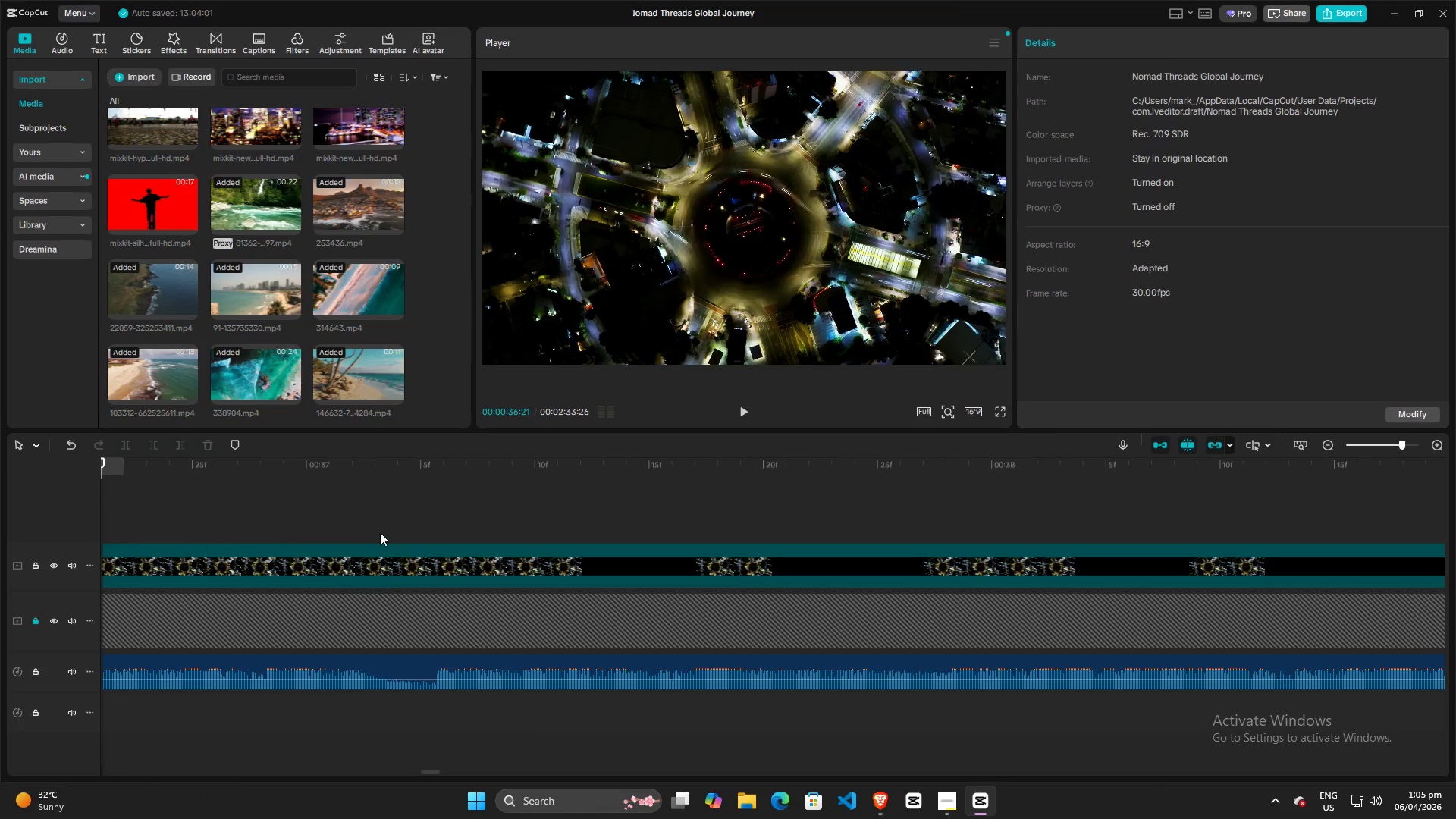 
key(Space)
 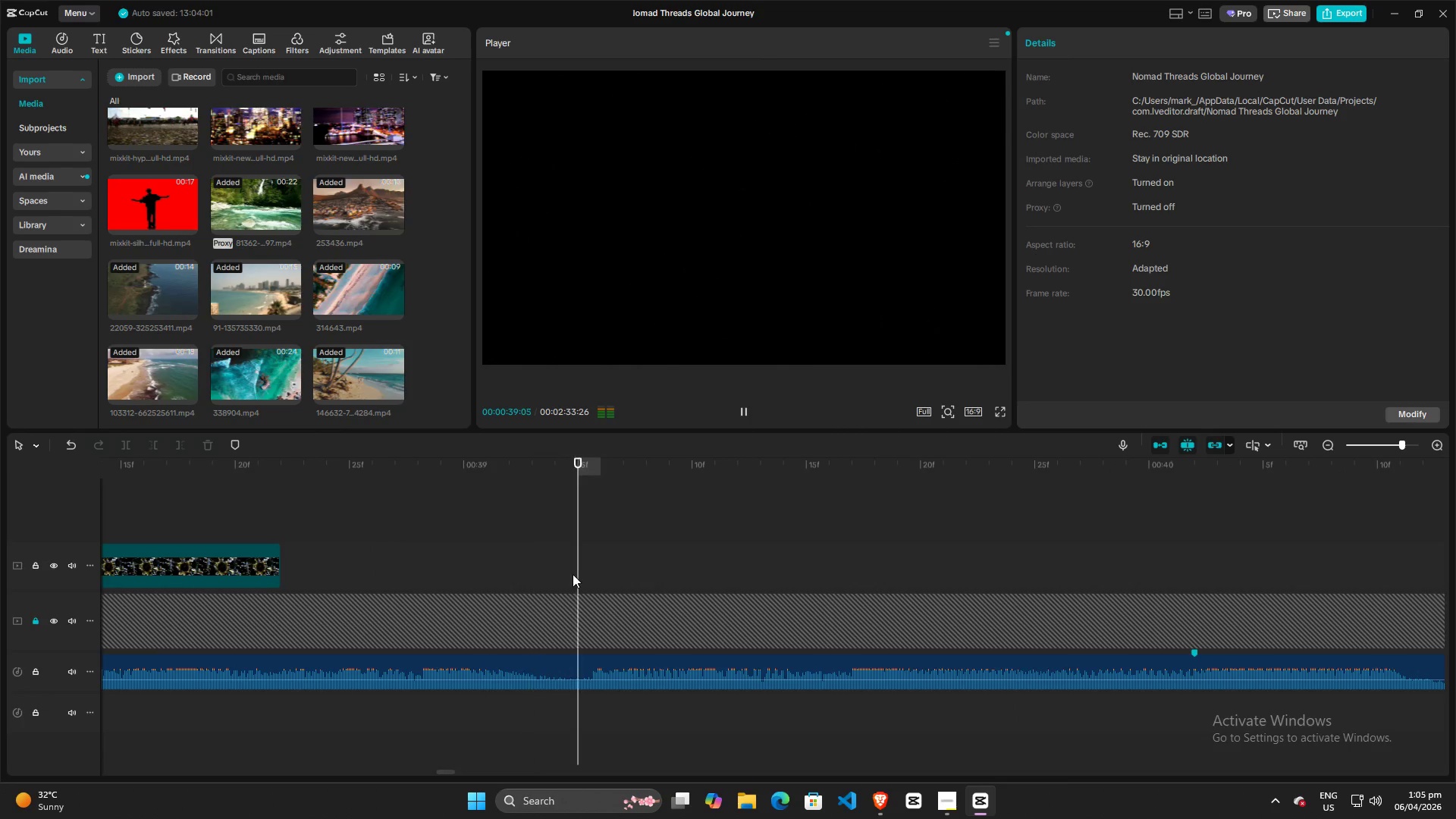 
key(Space)
 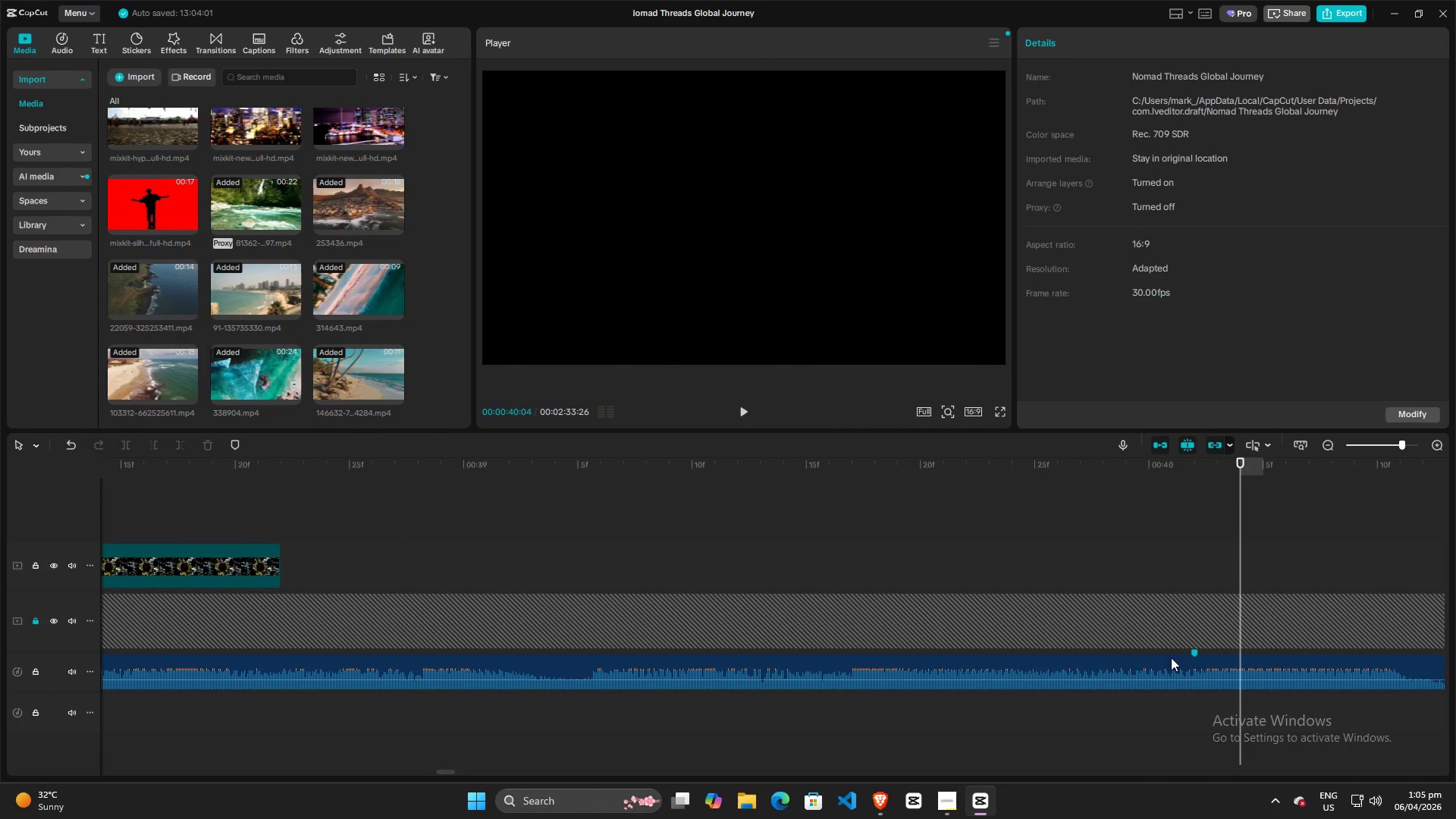 
right_click([1190, 653])
 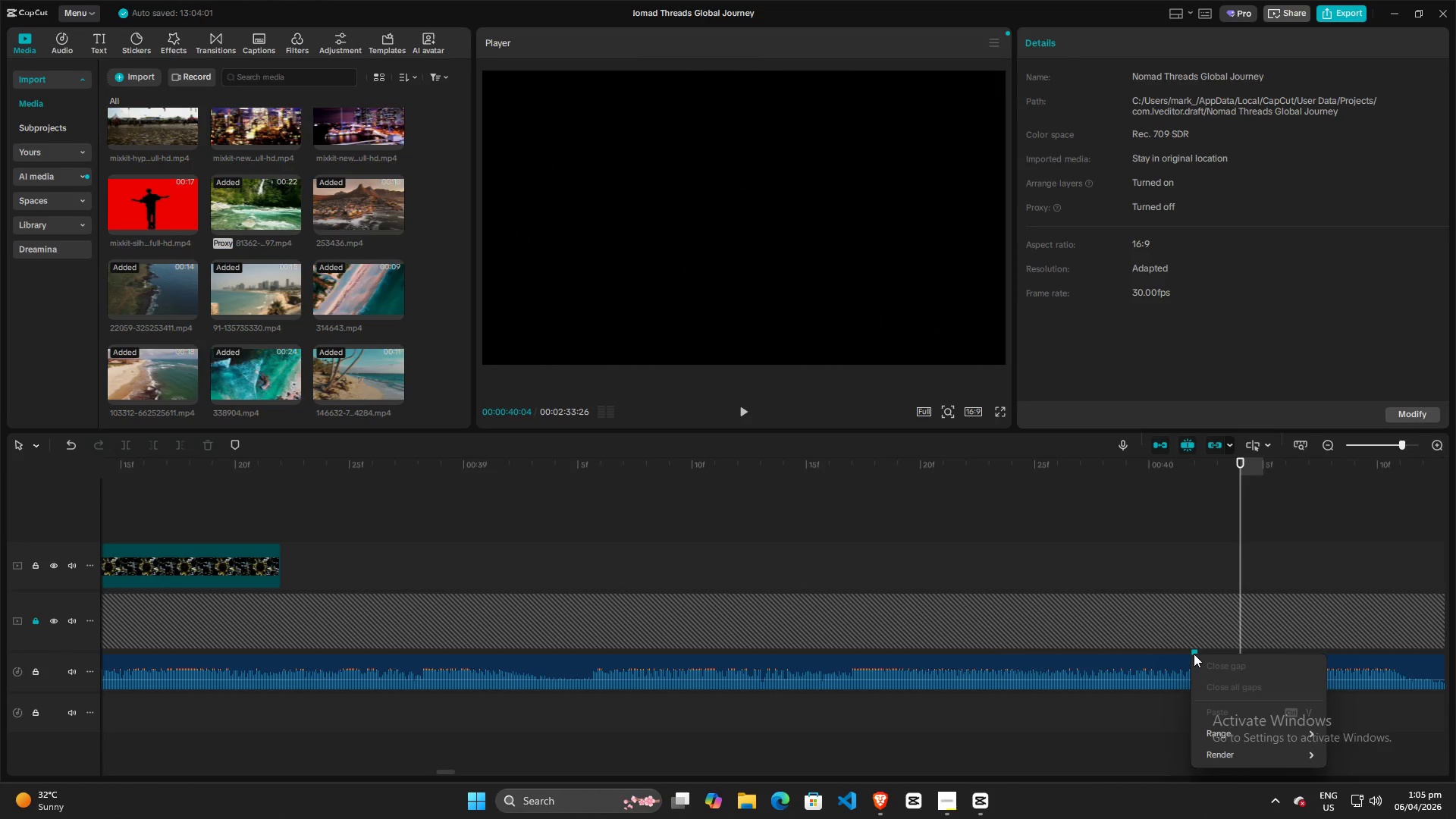 
right_click([1194, 654])
 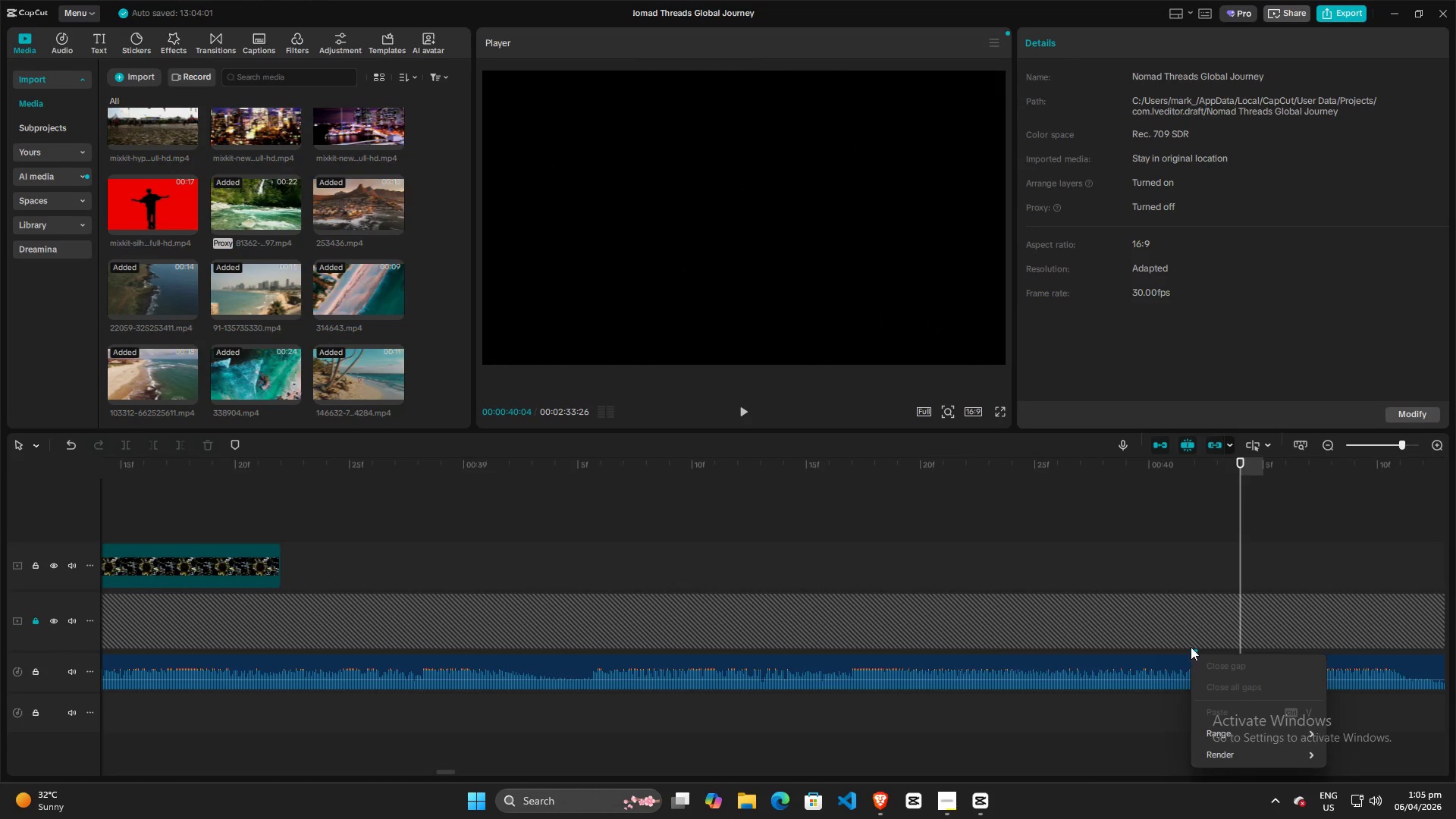 
left_click([1191, 647])
 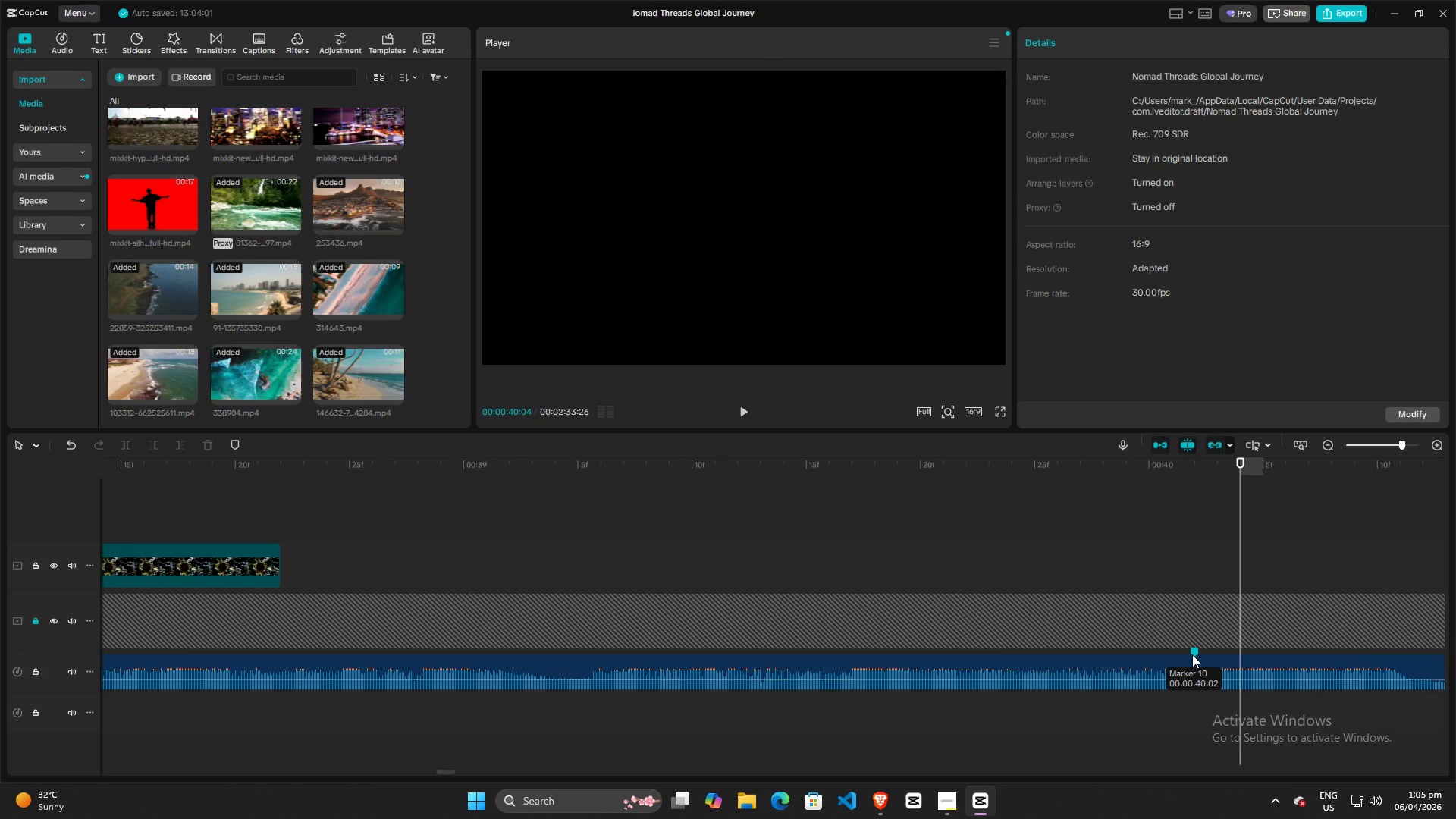 
right_click([1192, 654])
 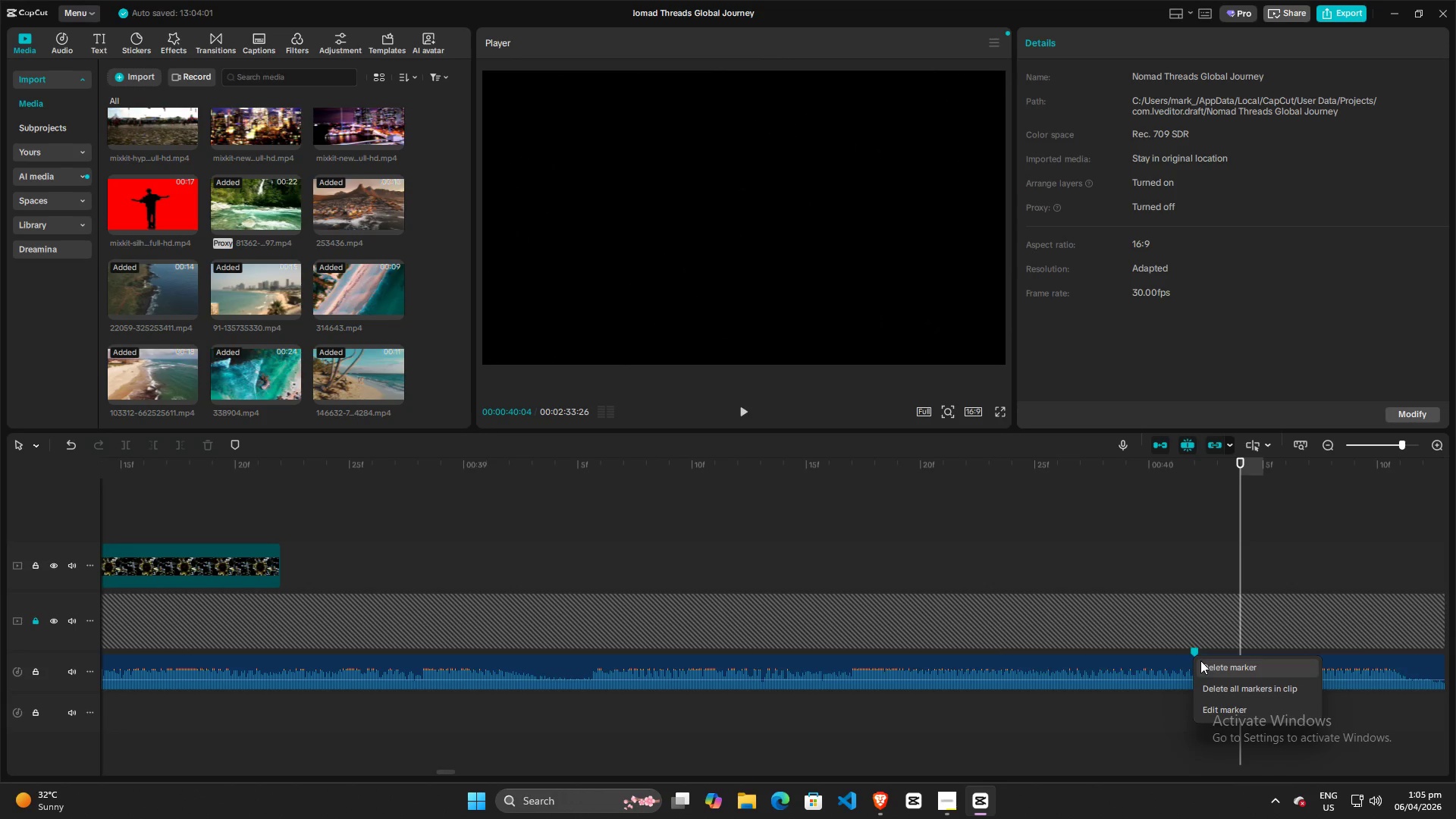 
left_click([1200, 661])
 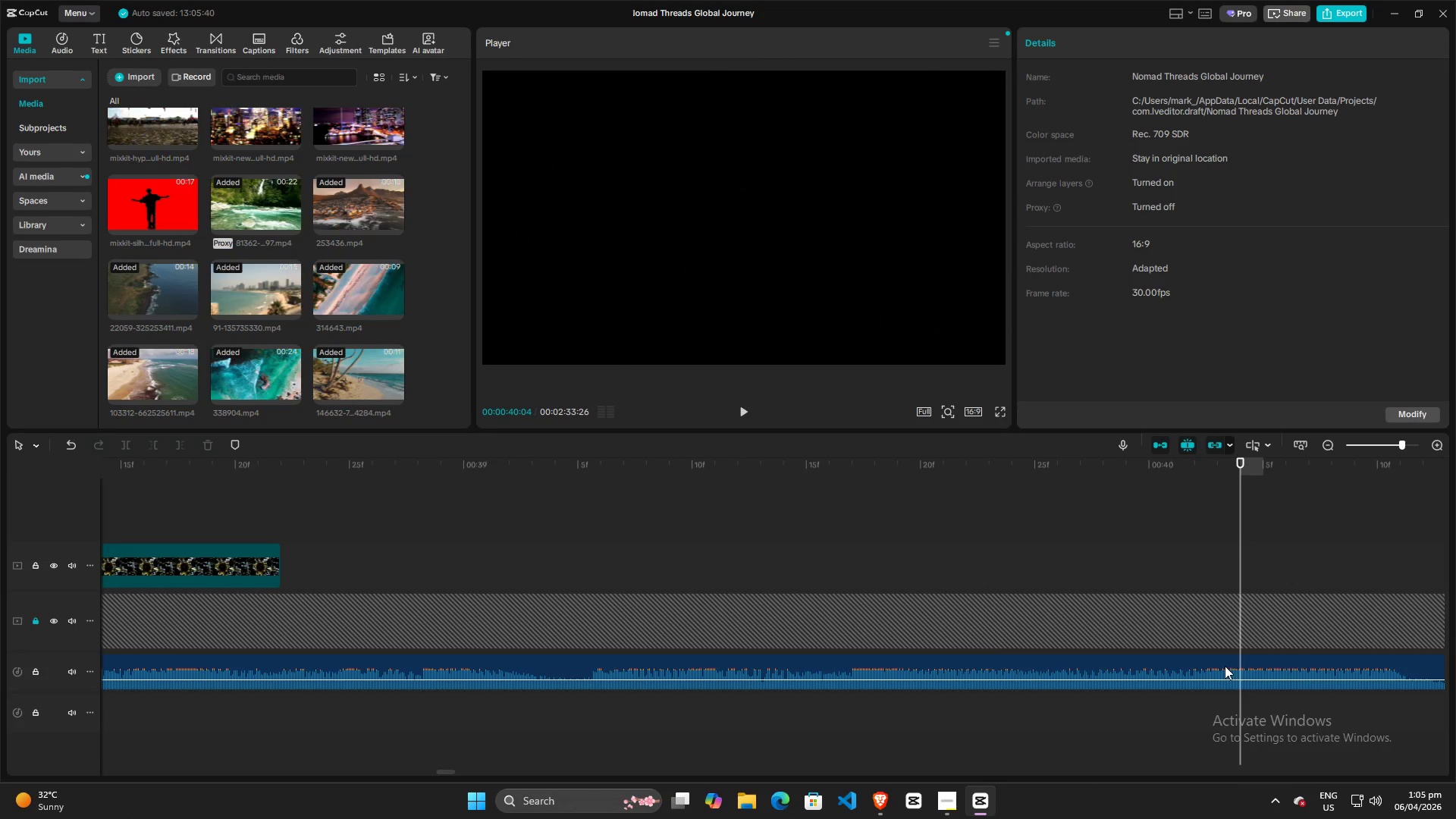 
left_click([1225, 657])
 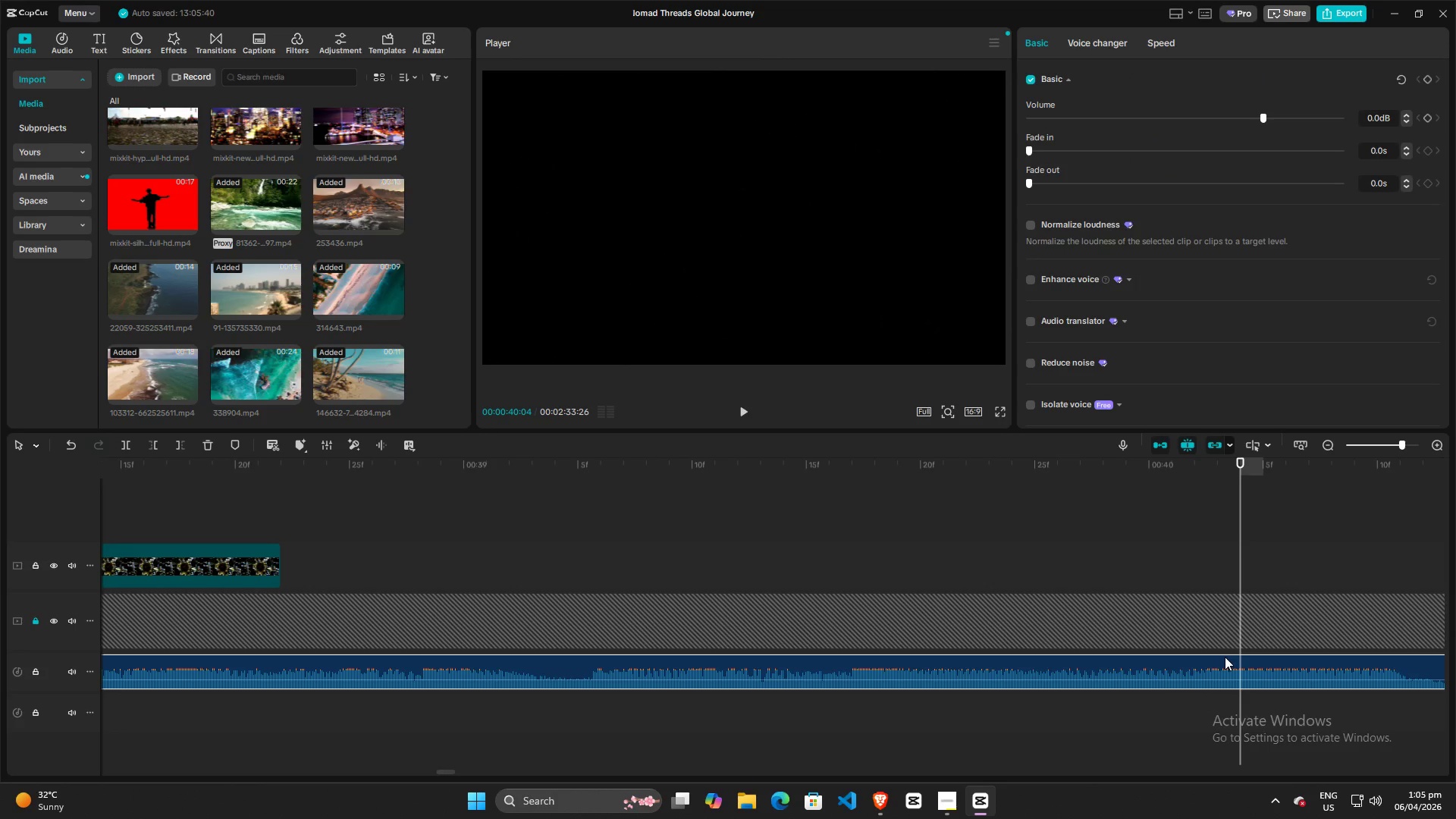 
key(M)
 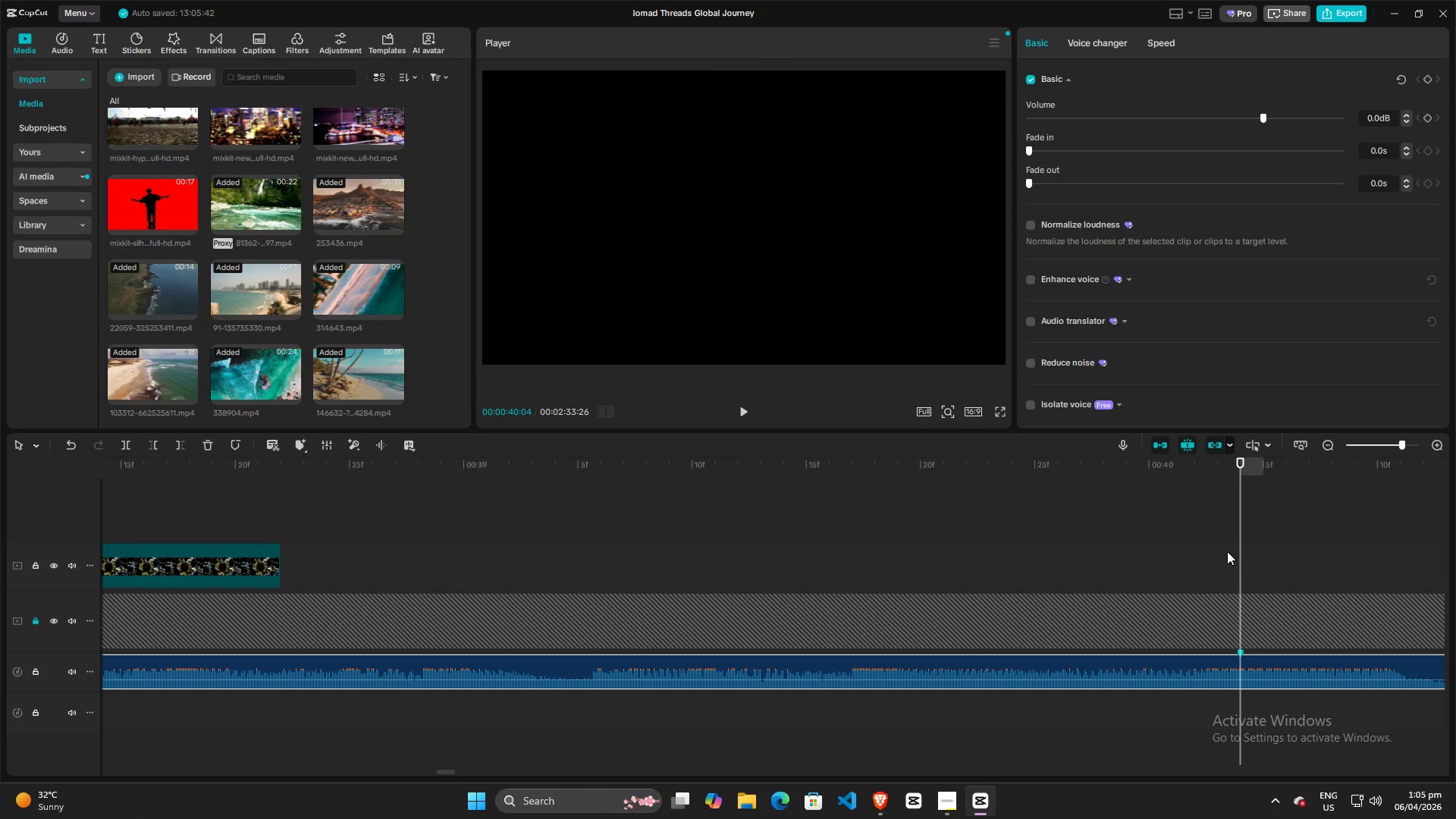 
hold_key(key=ControlLeft, duration=1.5)
 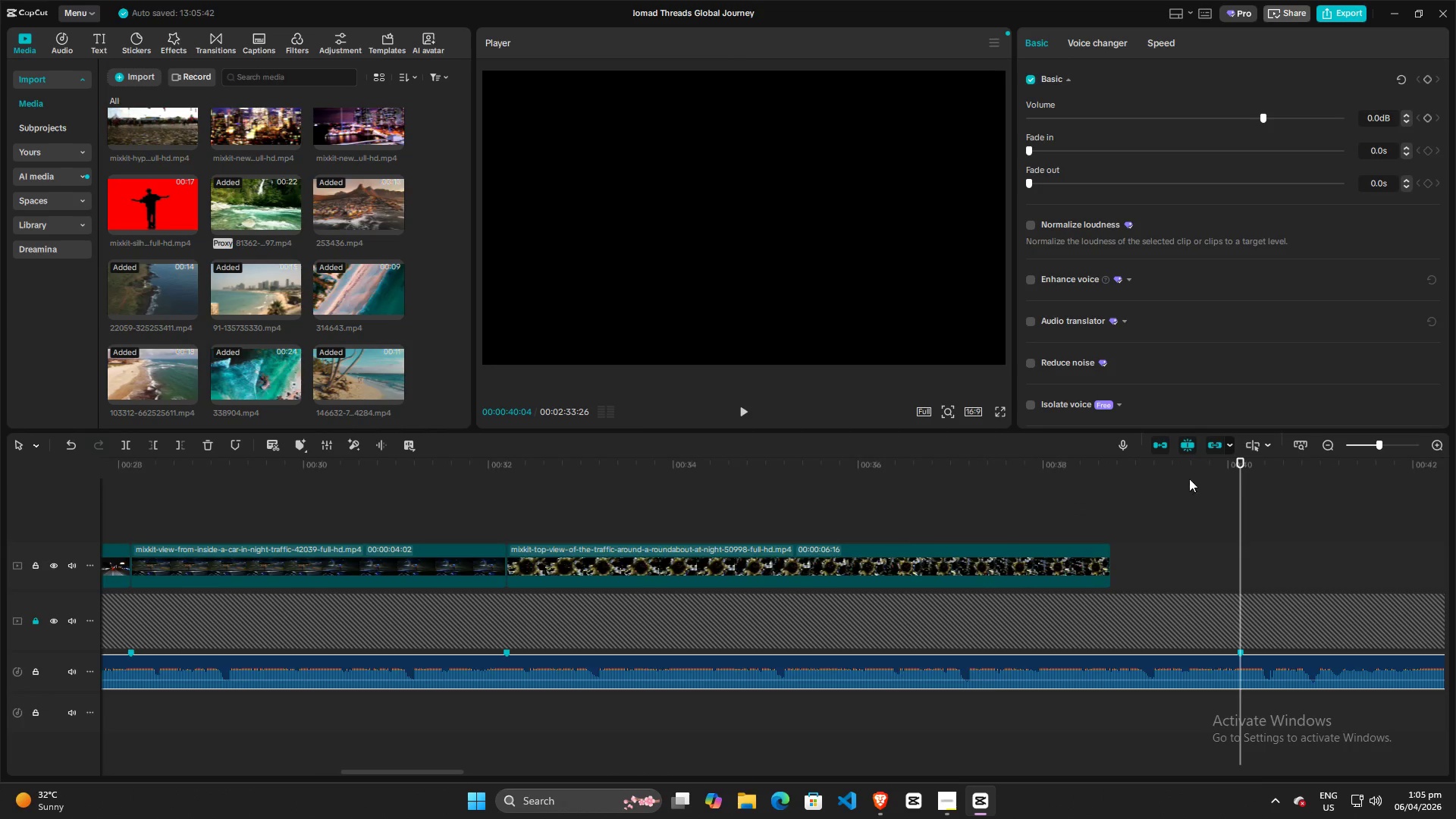 
hold_key(key=ControlLeft, duration=1.45)
 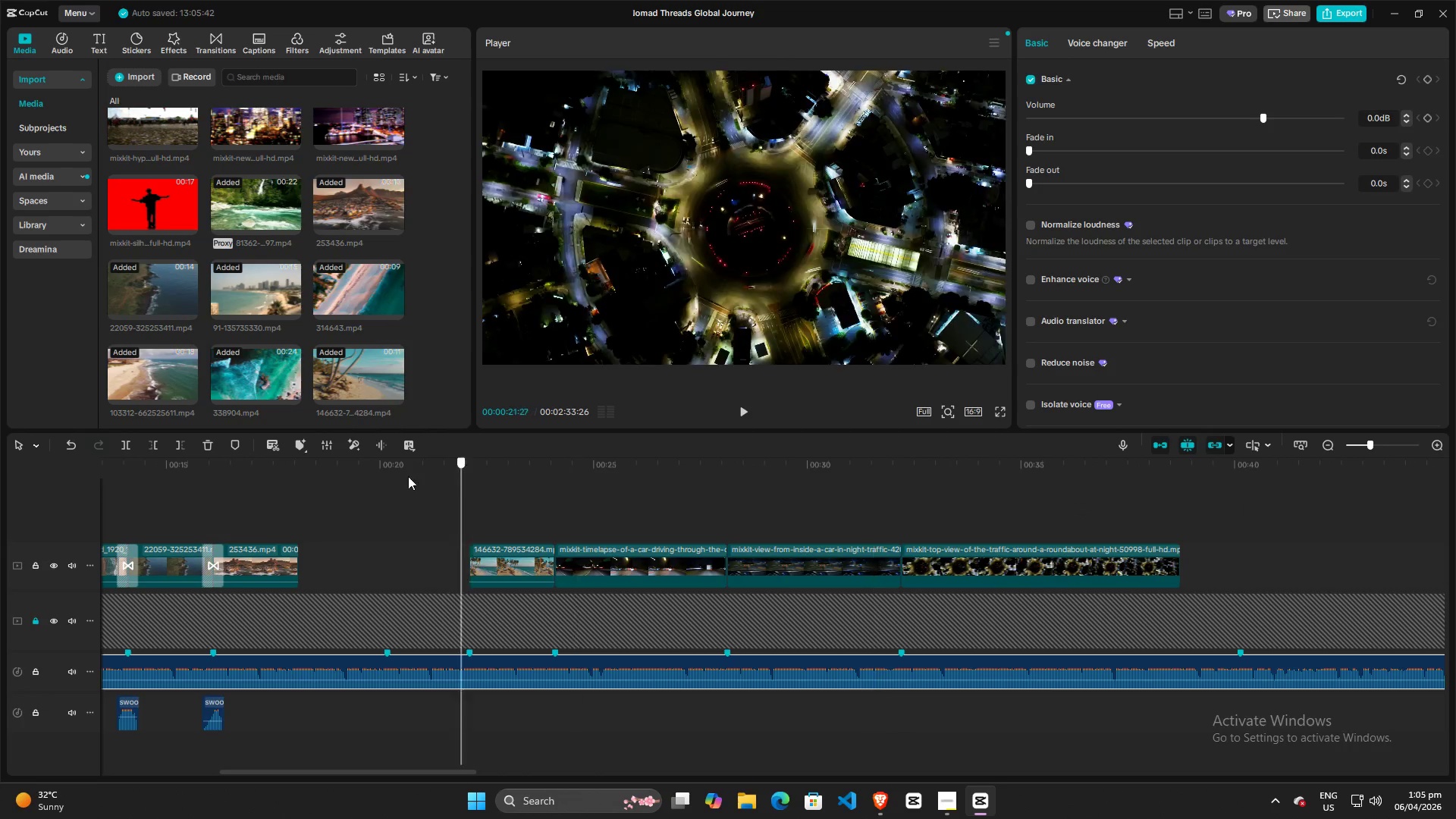 
scroll: coordinate [1206, 489], scroll_direction: down, amount: 45.0
 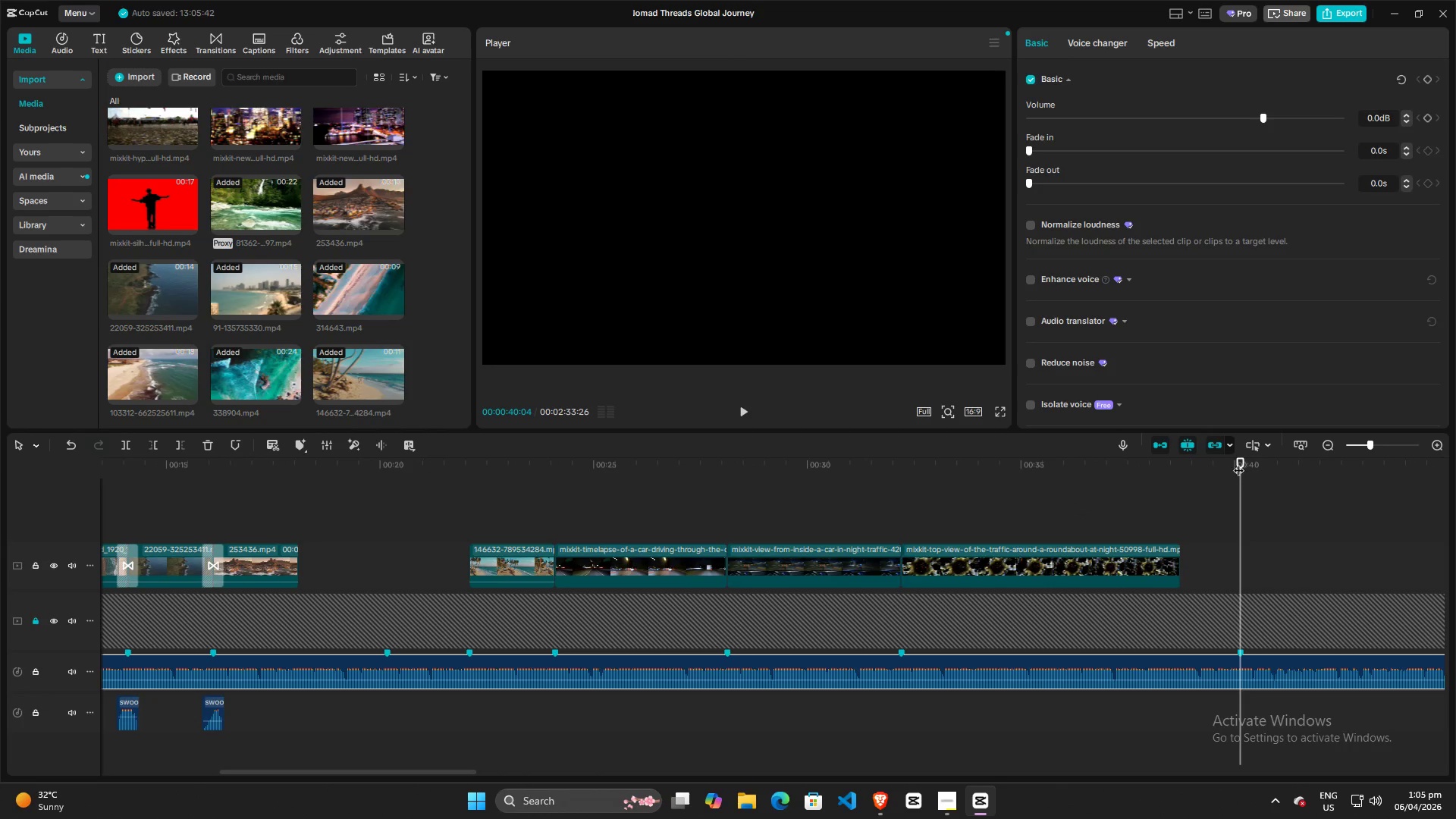 
left_click_drag(start_coordinate=[1238, 463], to_coordinate=[251, 476])
 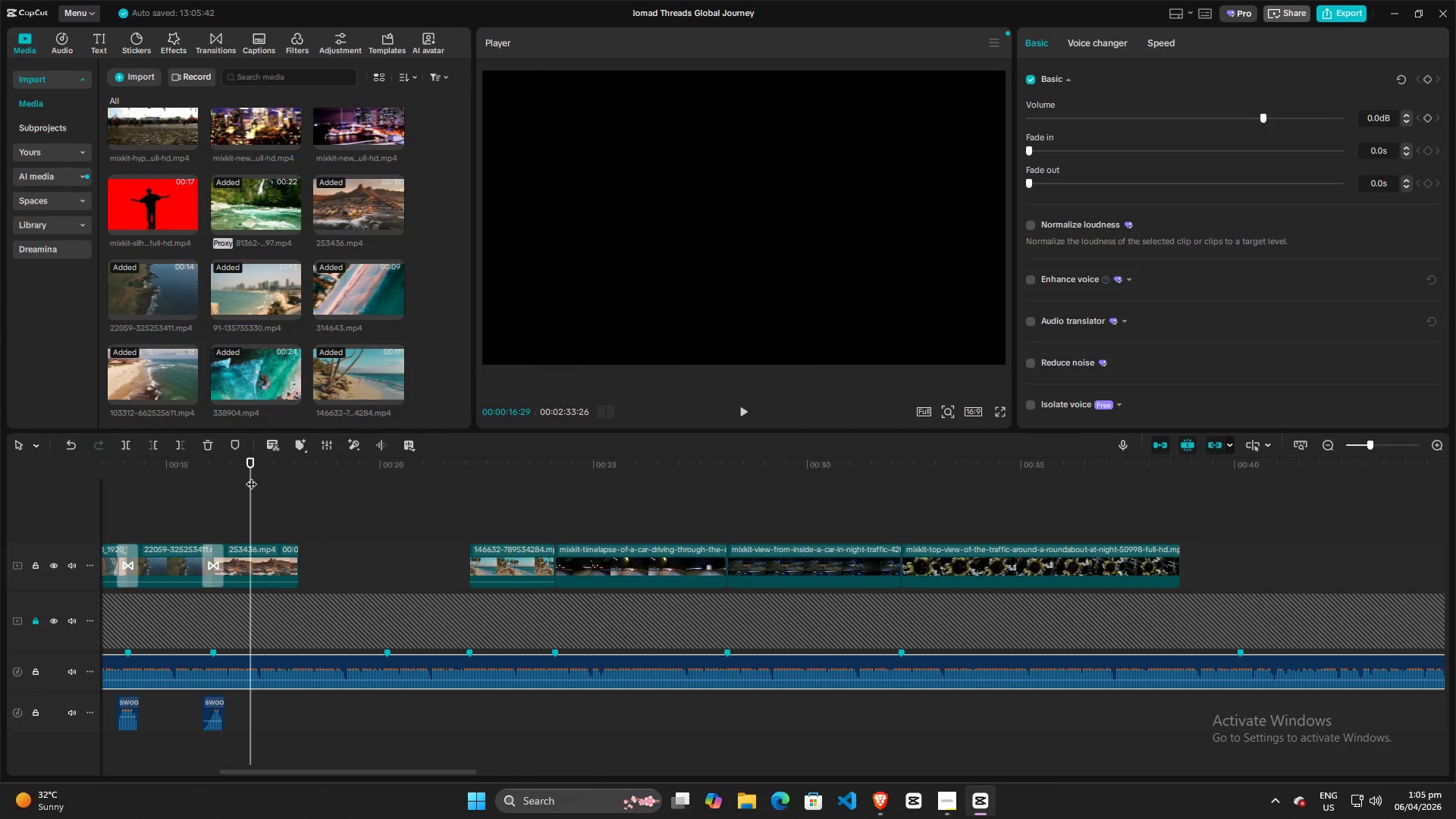 
key(Space)
 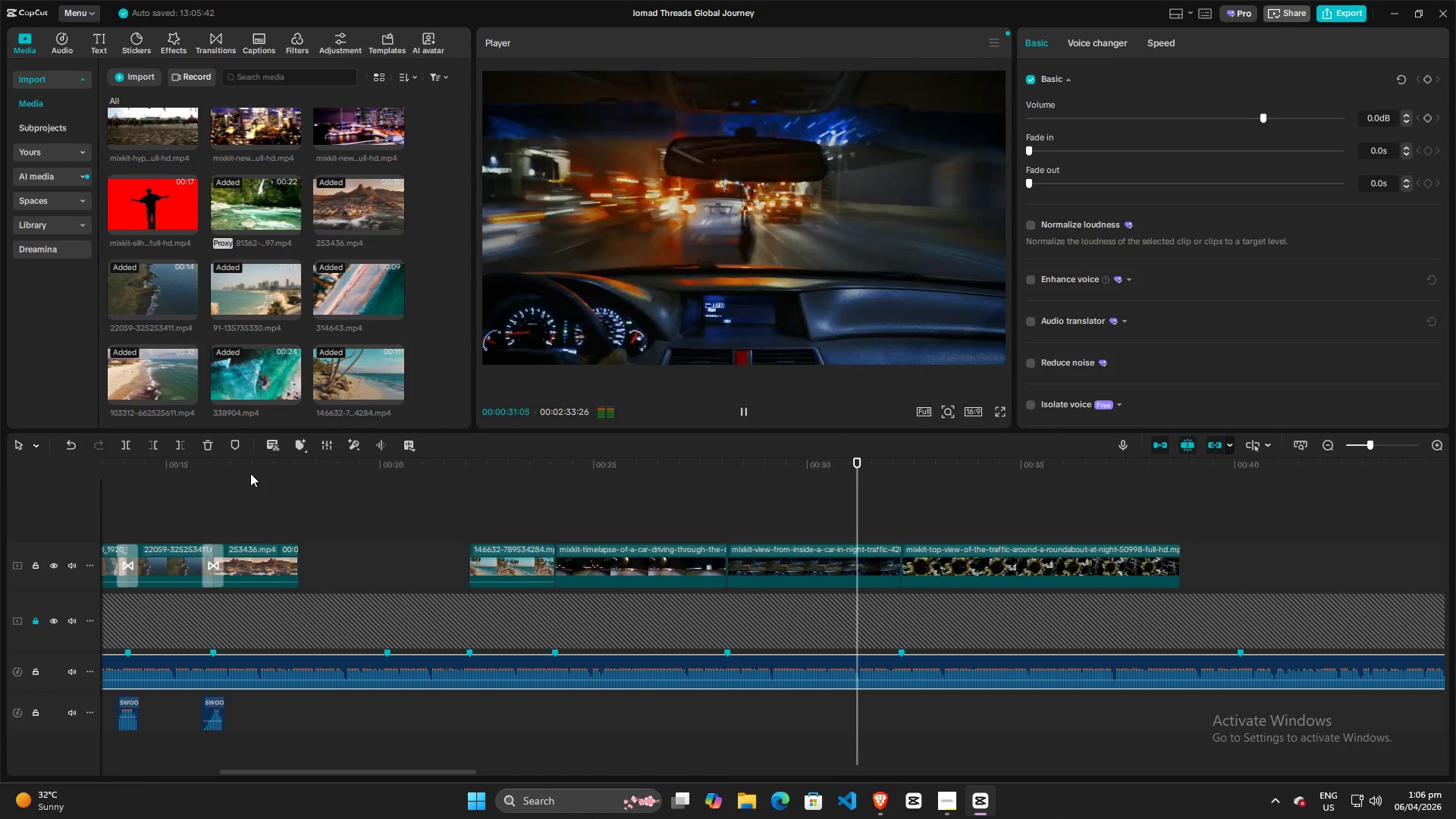 
wait(19.42)
 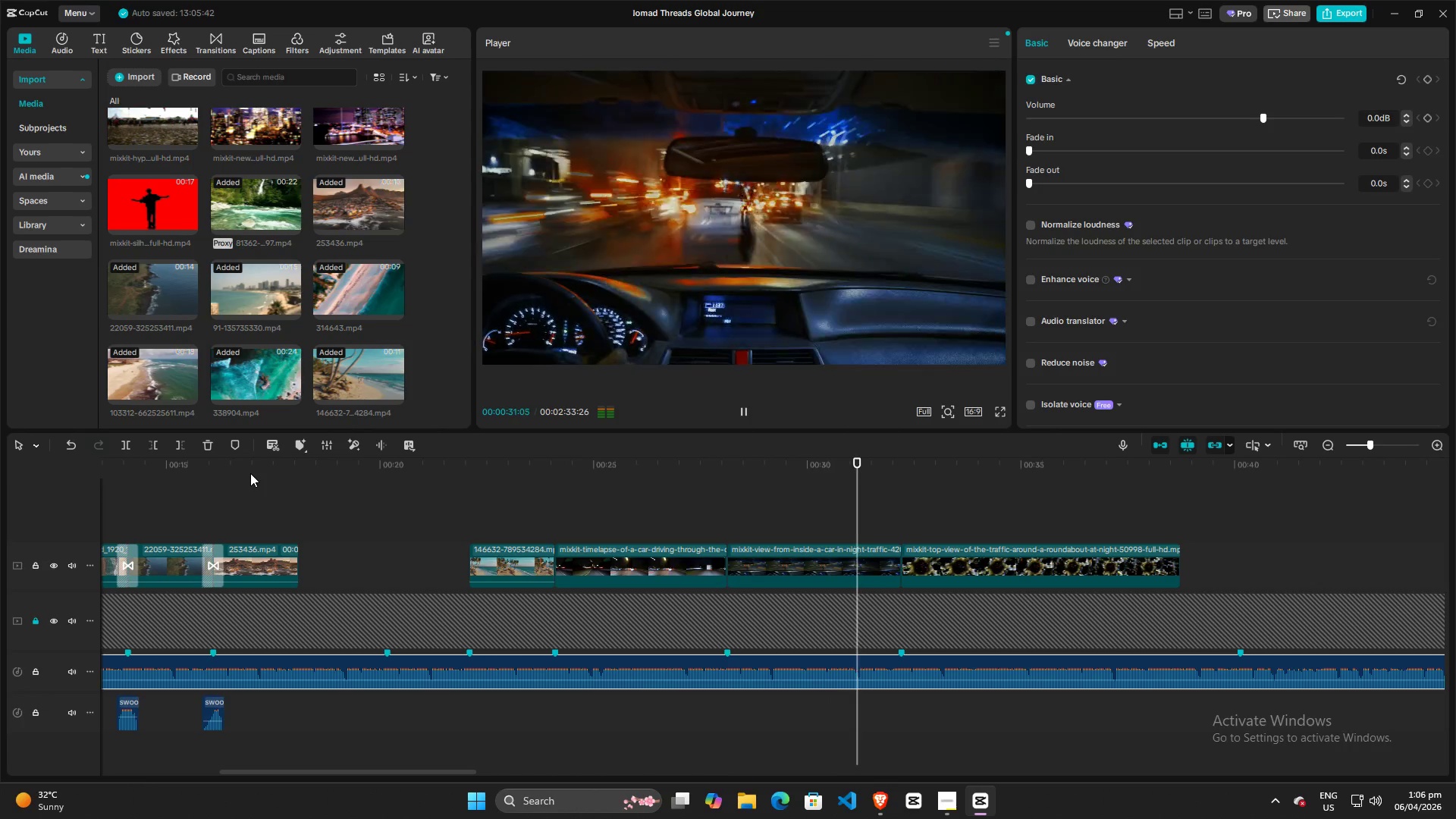 
key(Space)
 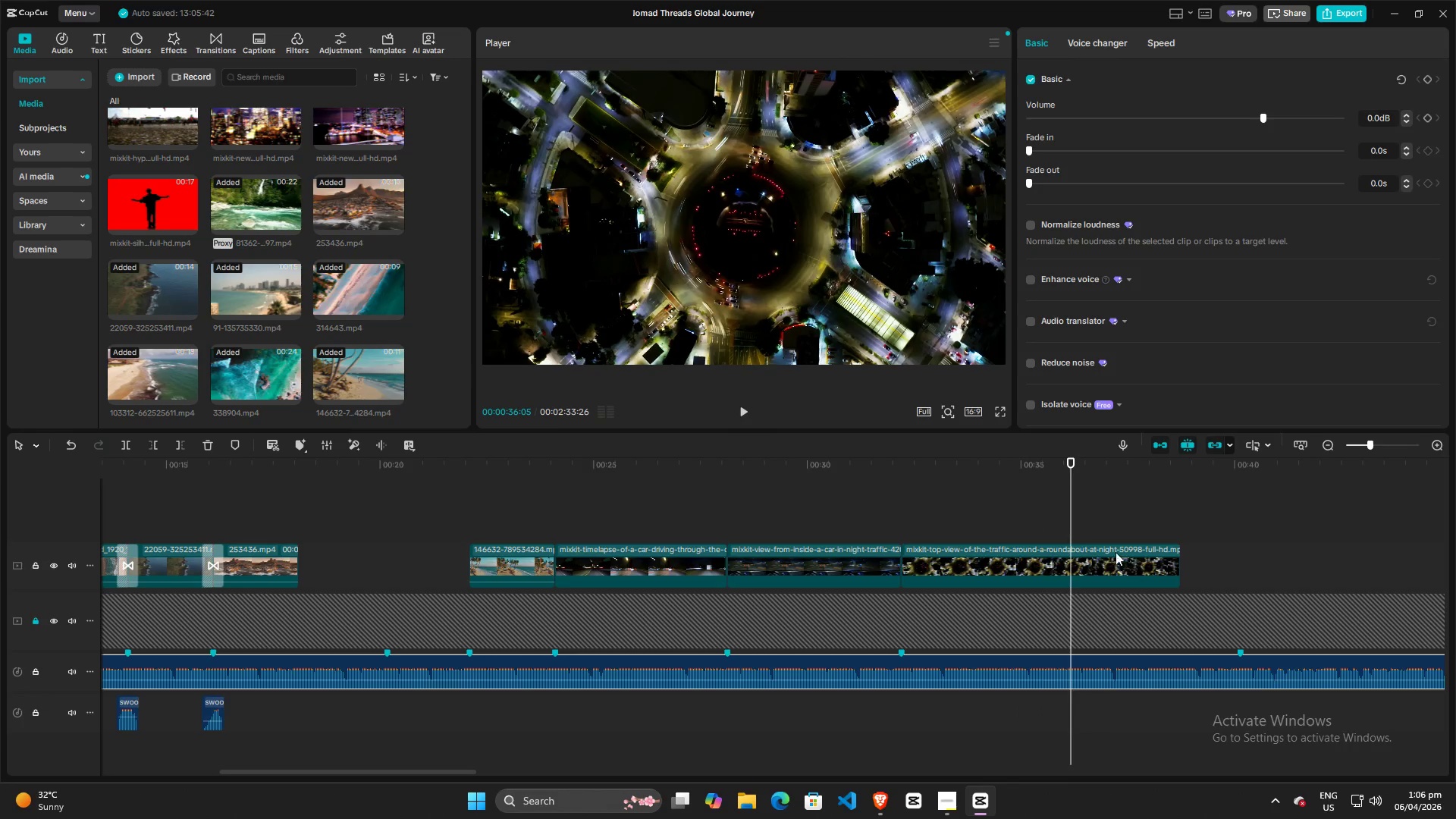 
key(Space)
 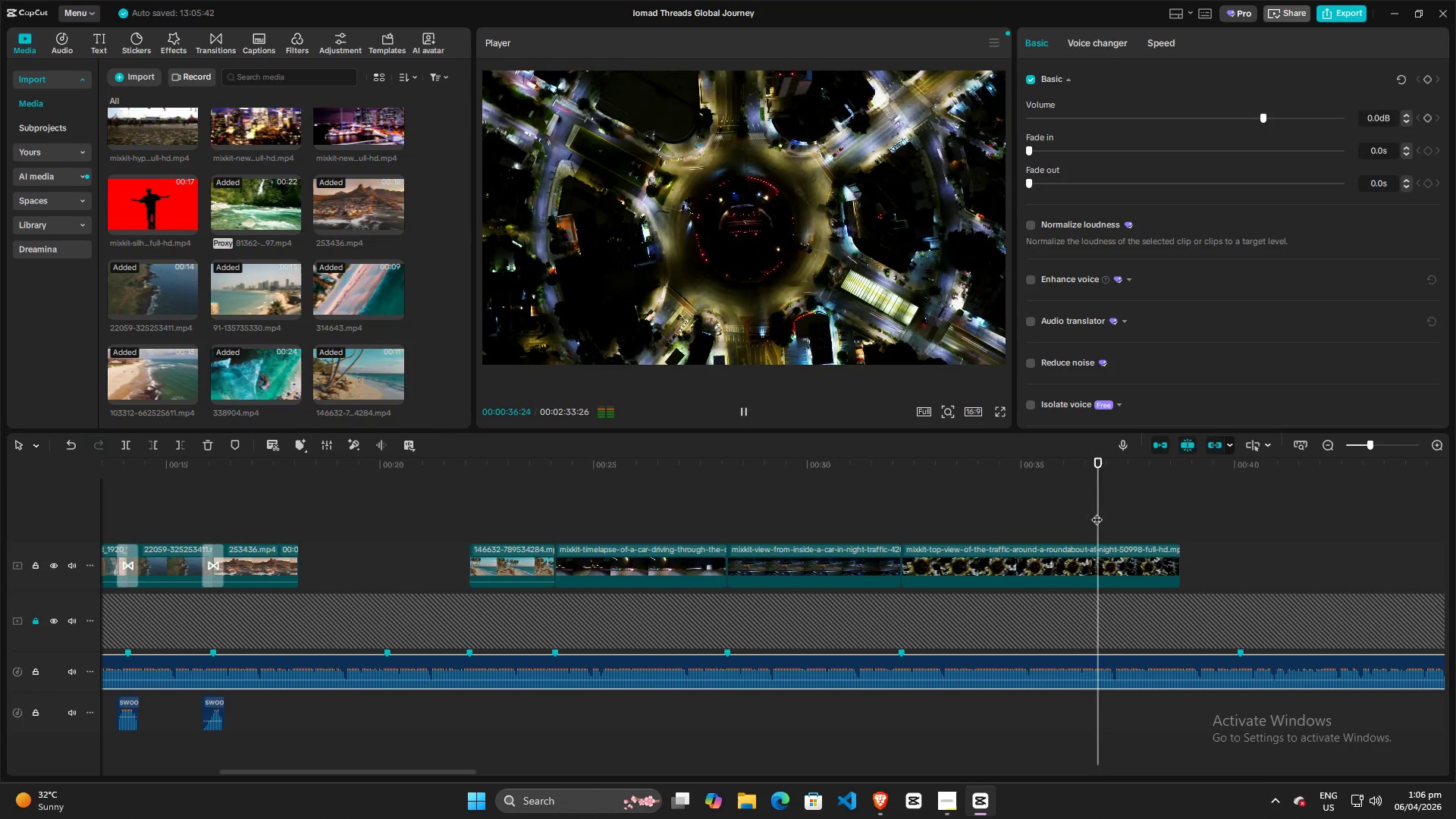 
key(Space)
 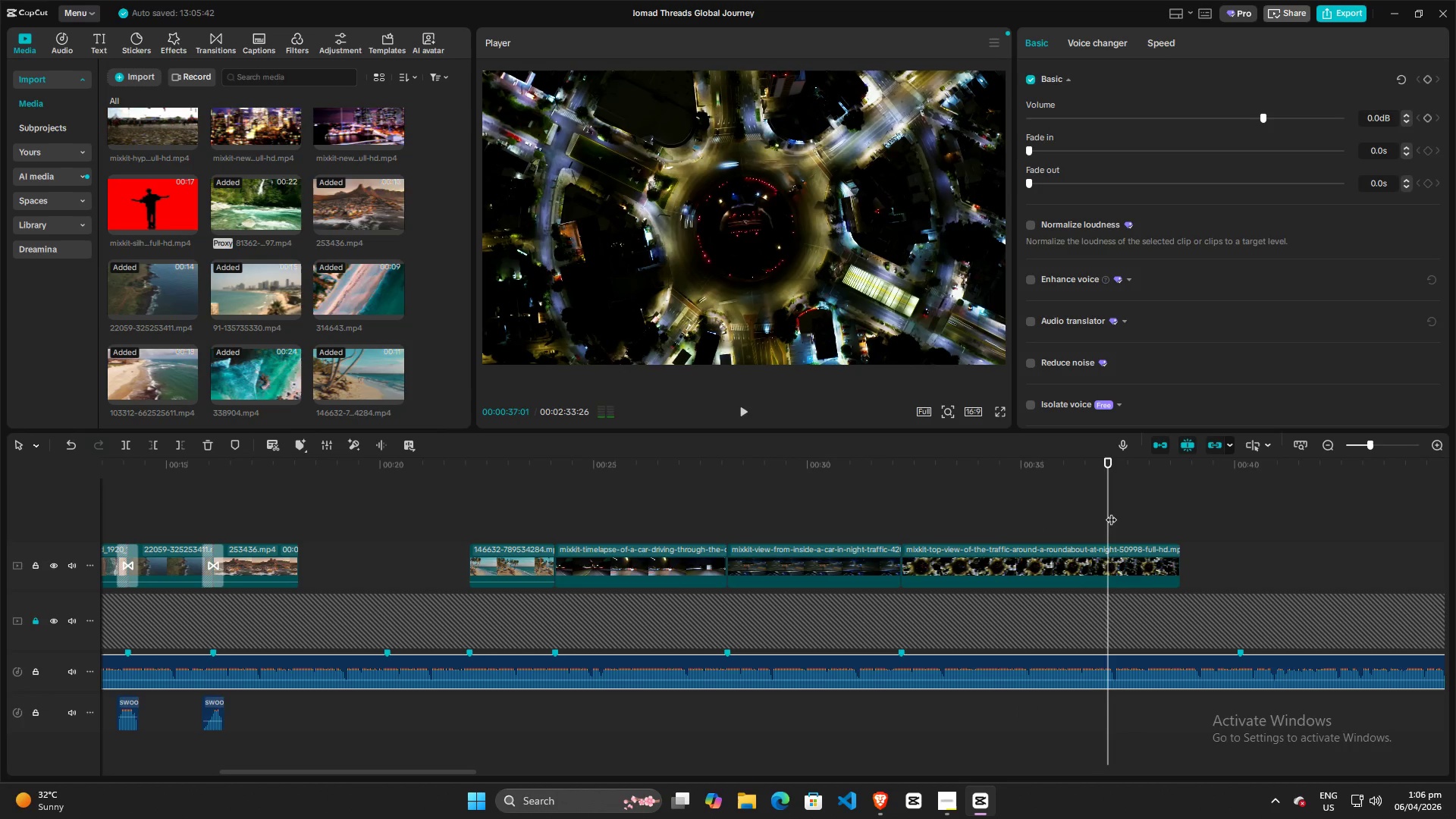 
left_click_drag(start_coordinate=[1111, 512], to_coordinate=[940, 512])
 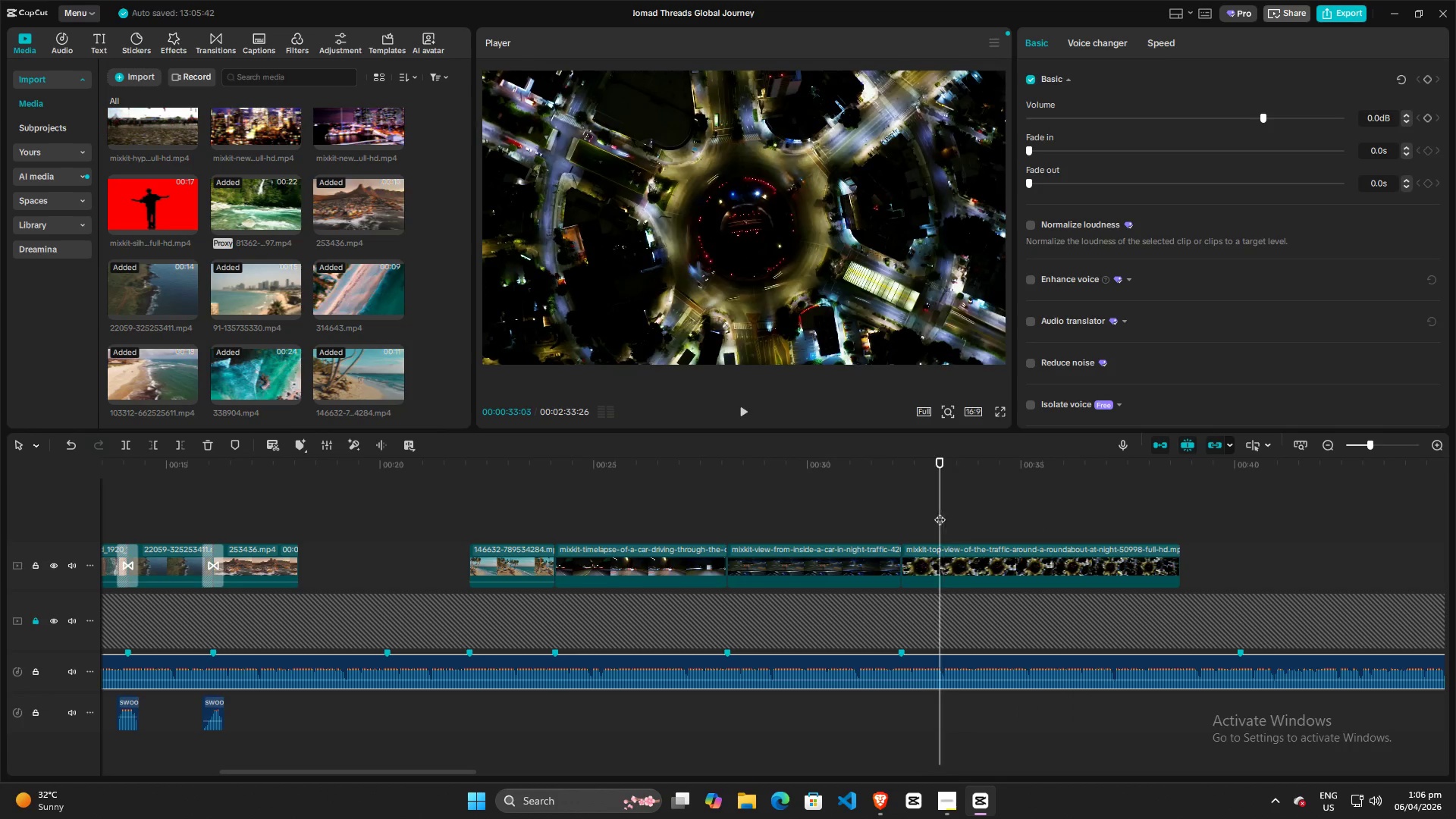 
key(Space)
 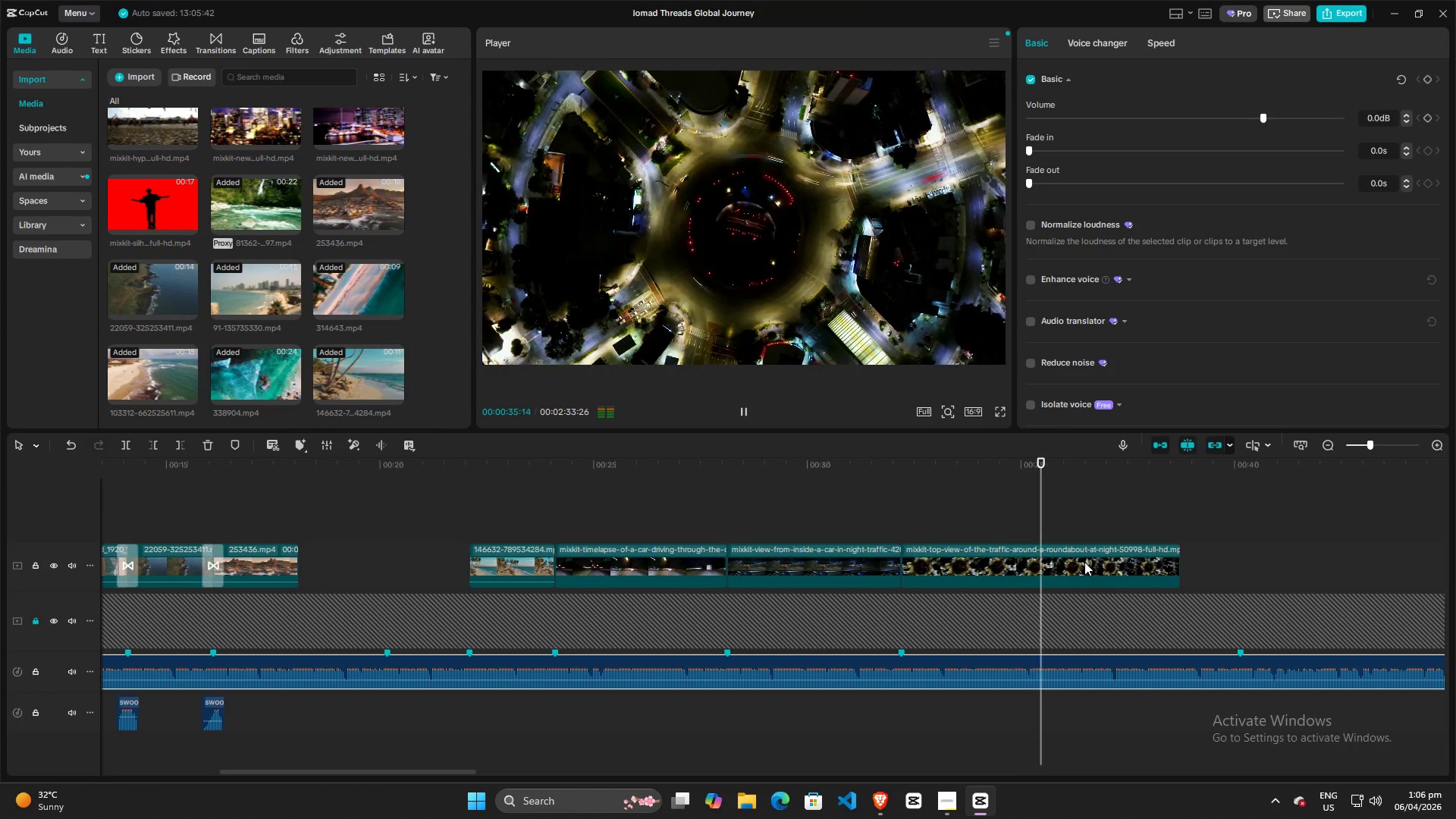 
key(Space)
 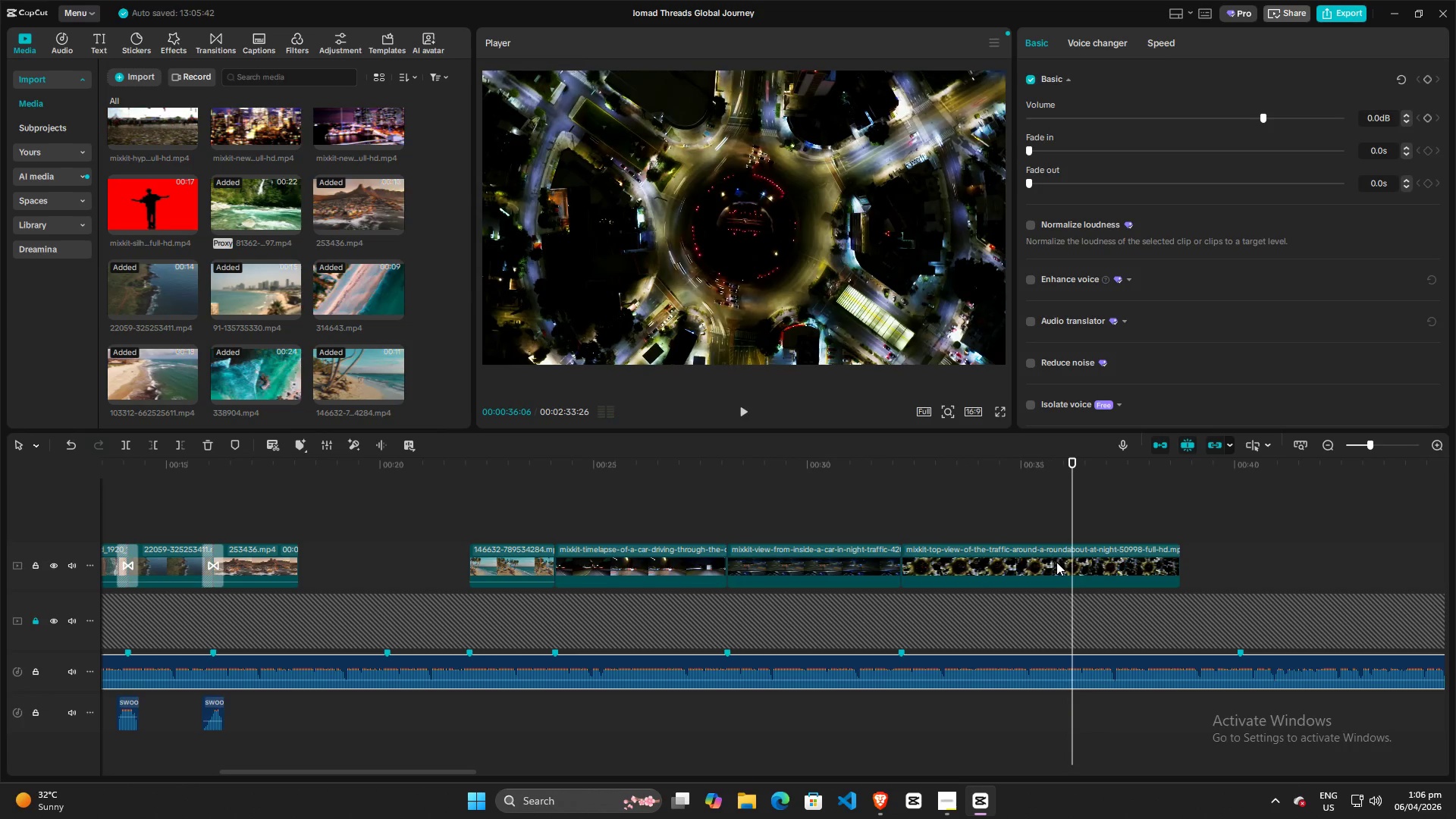 
key(Space)
 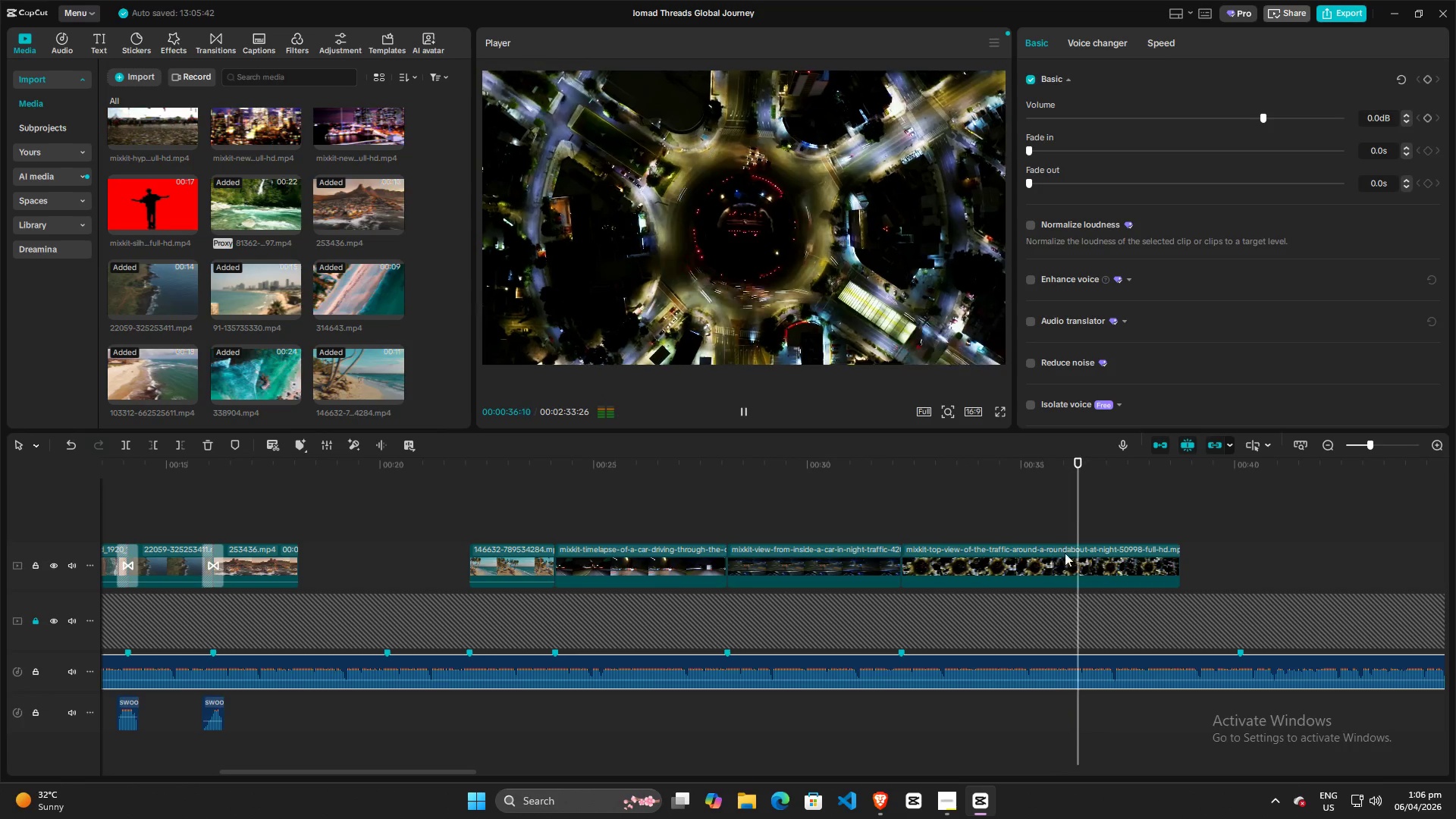 
key(Space)
 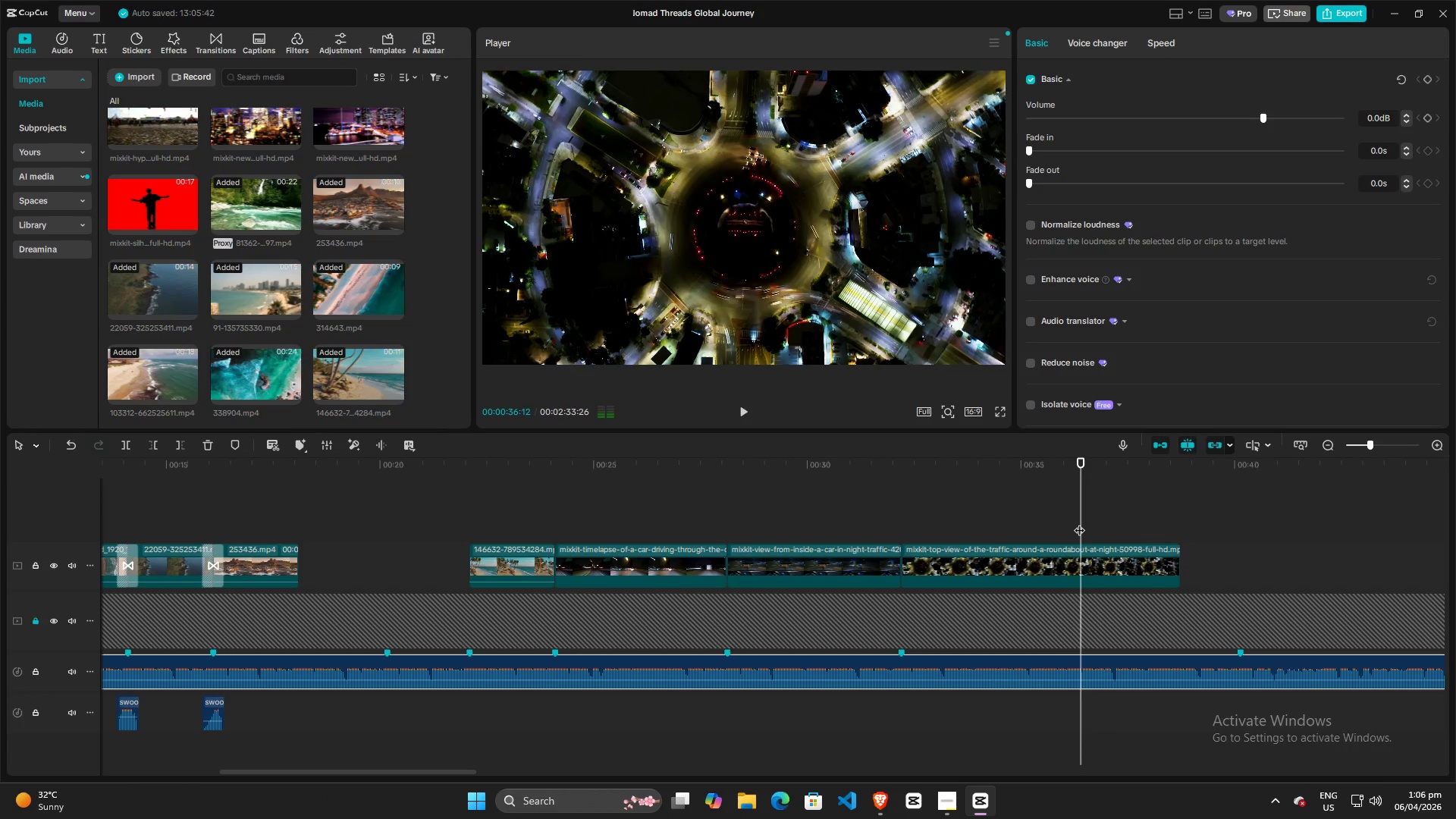 
left_click_drag(start_coordinate=[1079, 522], to_coordinate=[1033, 522])
 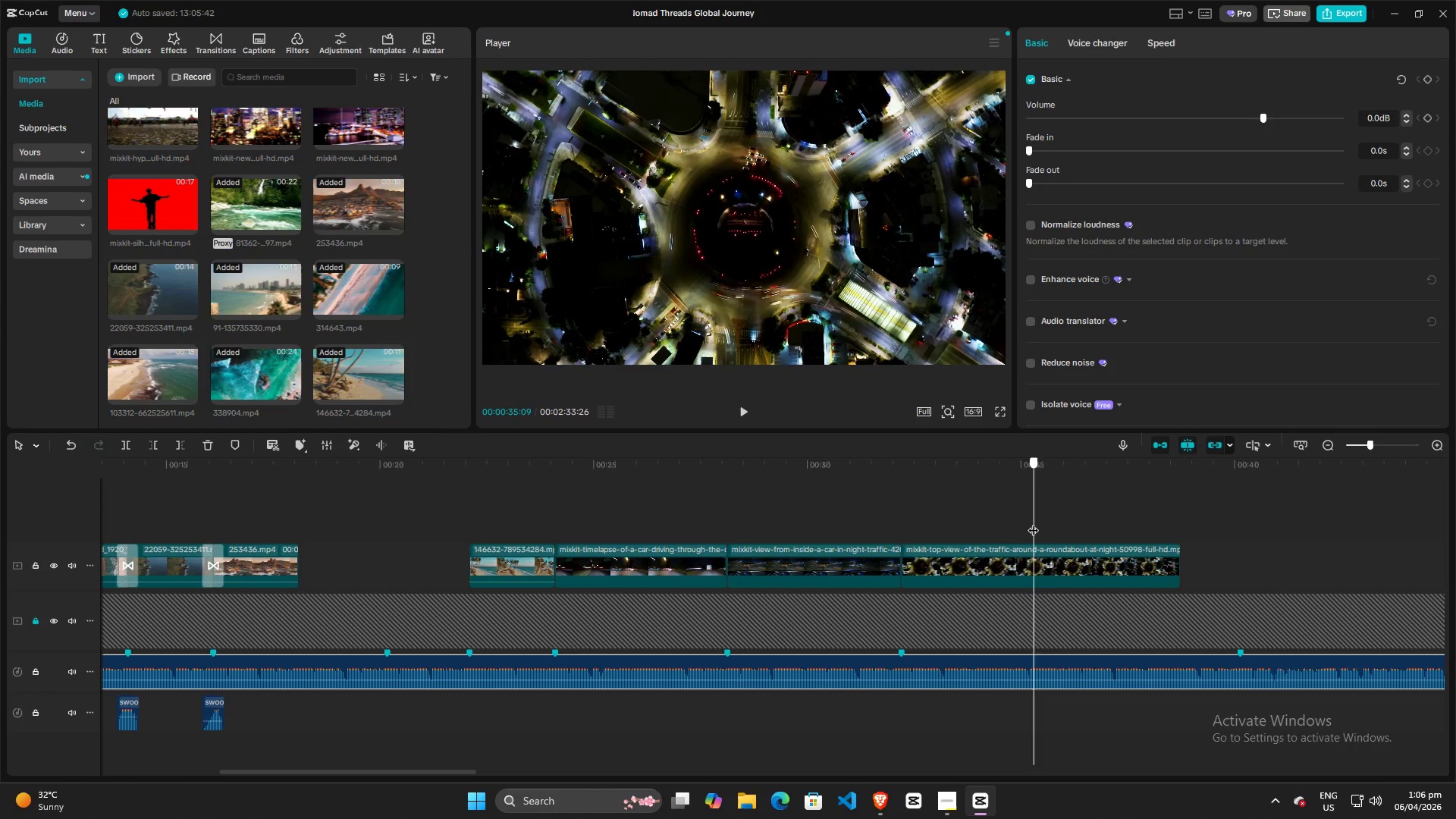 
key(Space)
 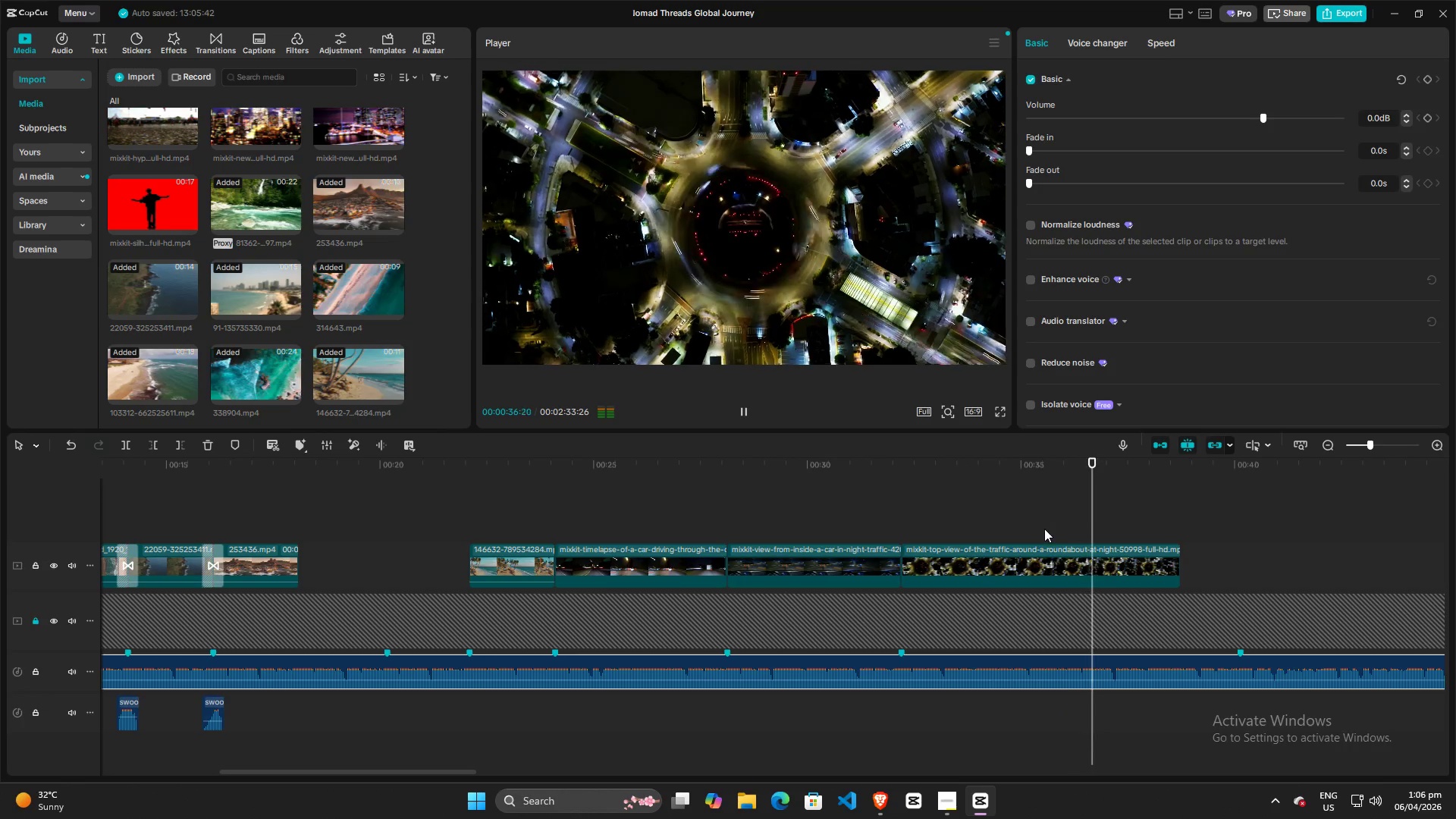 
key(Space)
 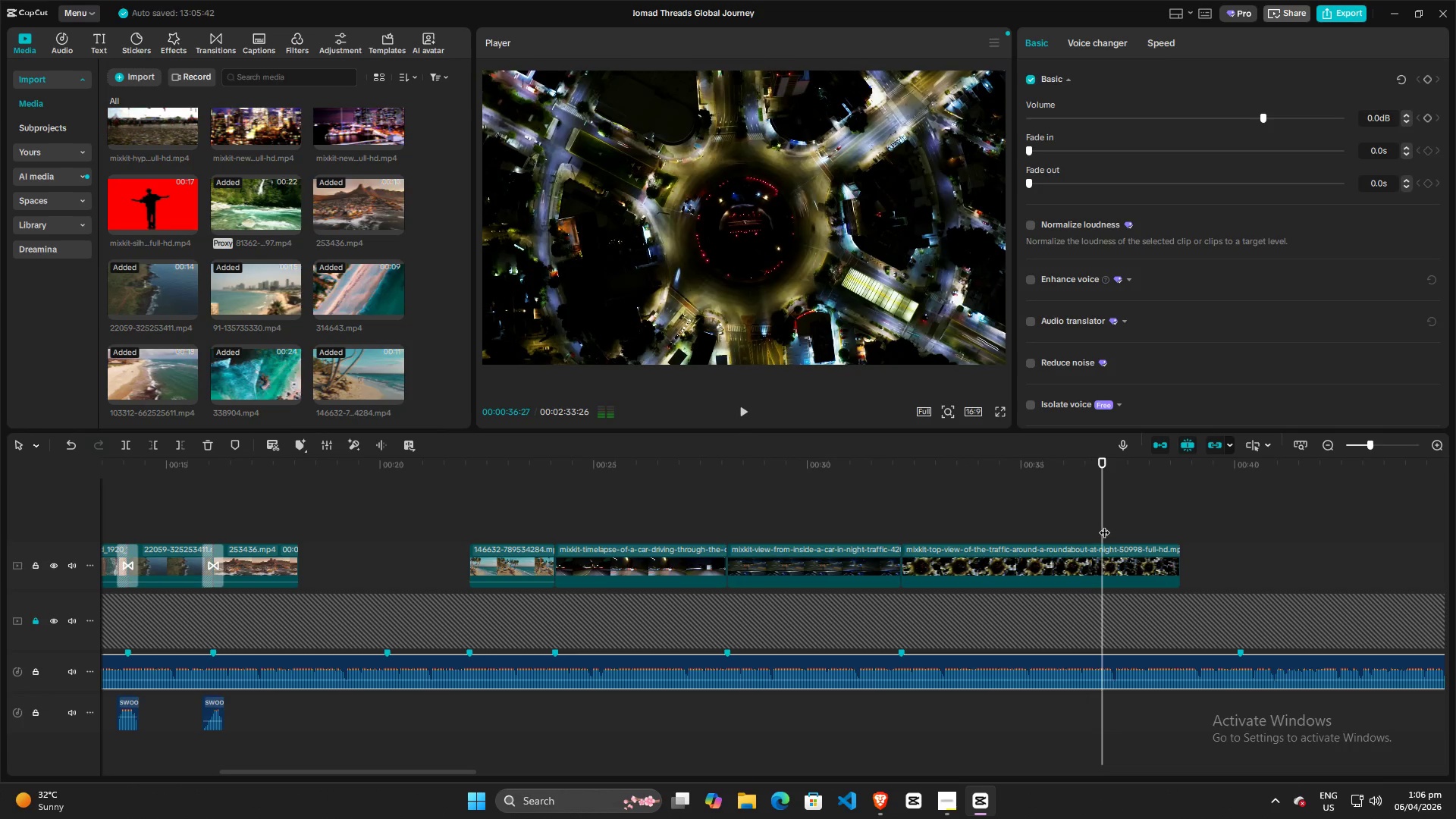 
left_click_drag(start_coordinate=[1104, 525], to_coordinate=[1032, 525])
 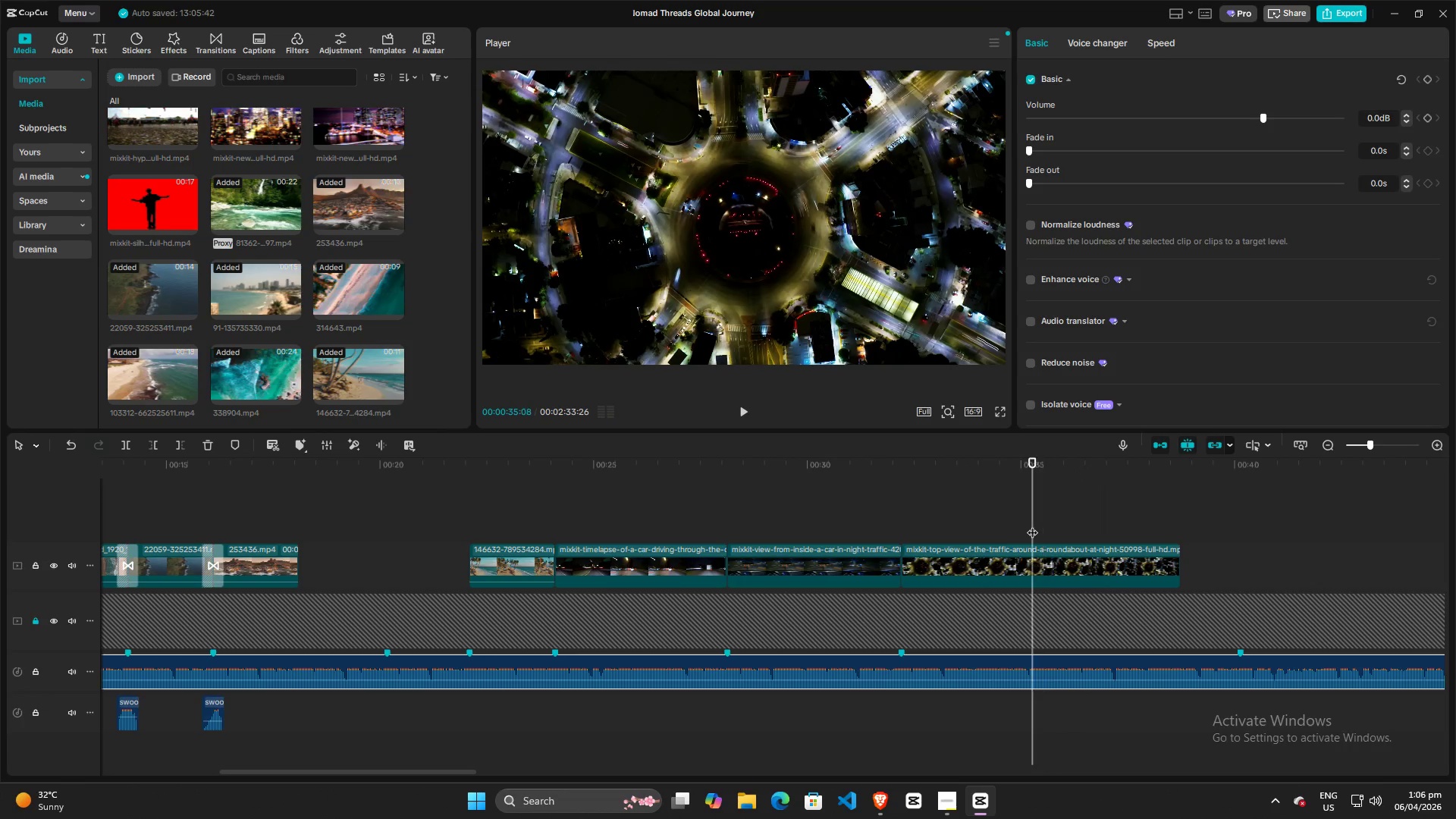 
key(Space)
 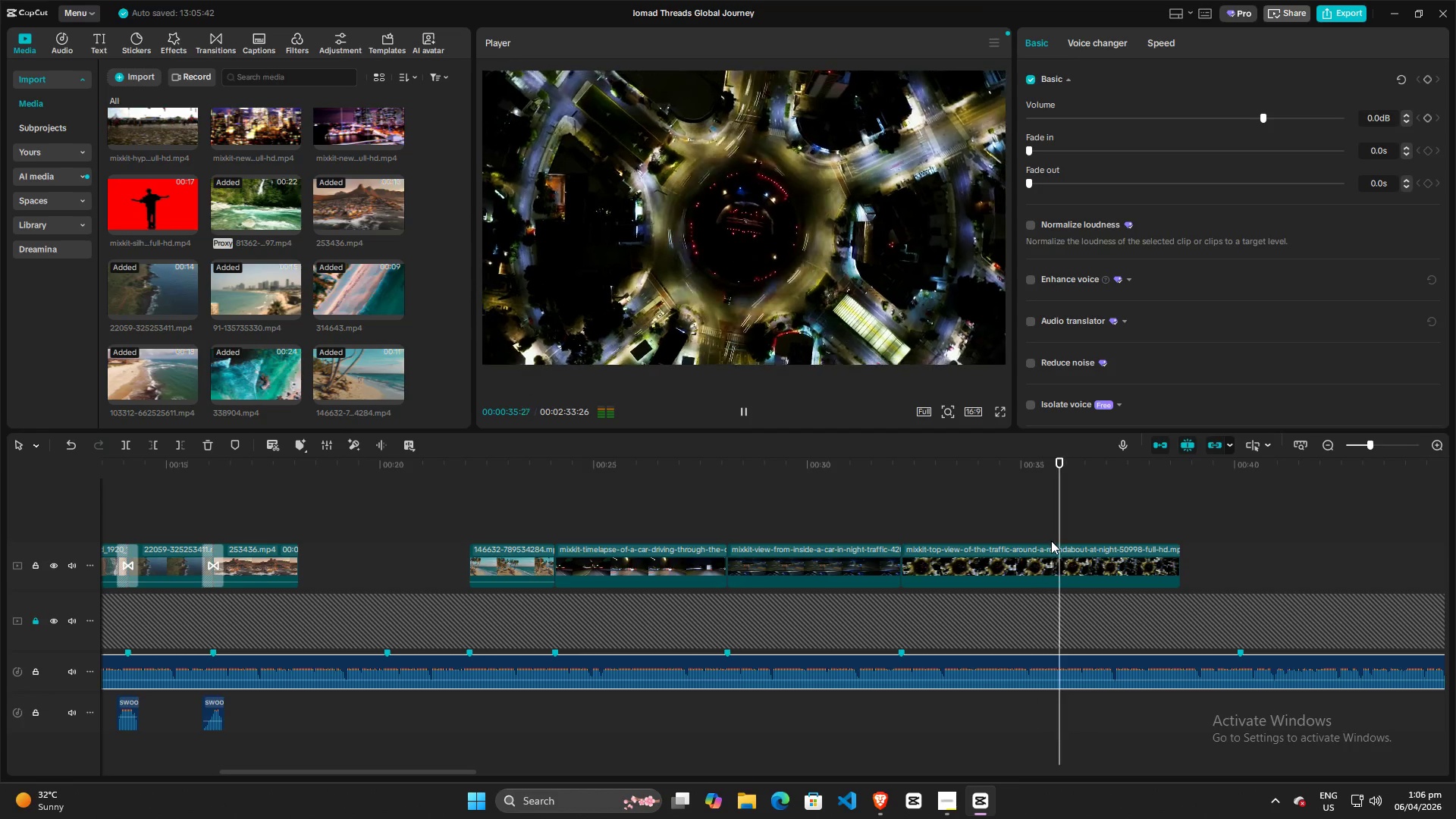 
key(Space)
 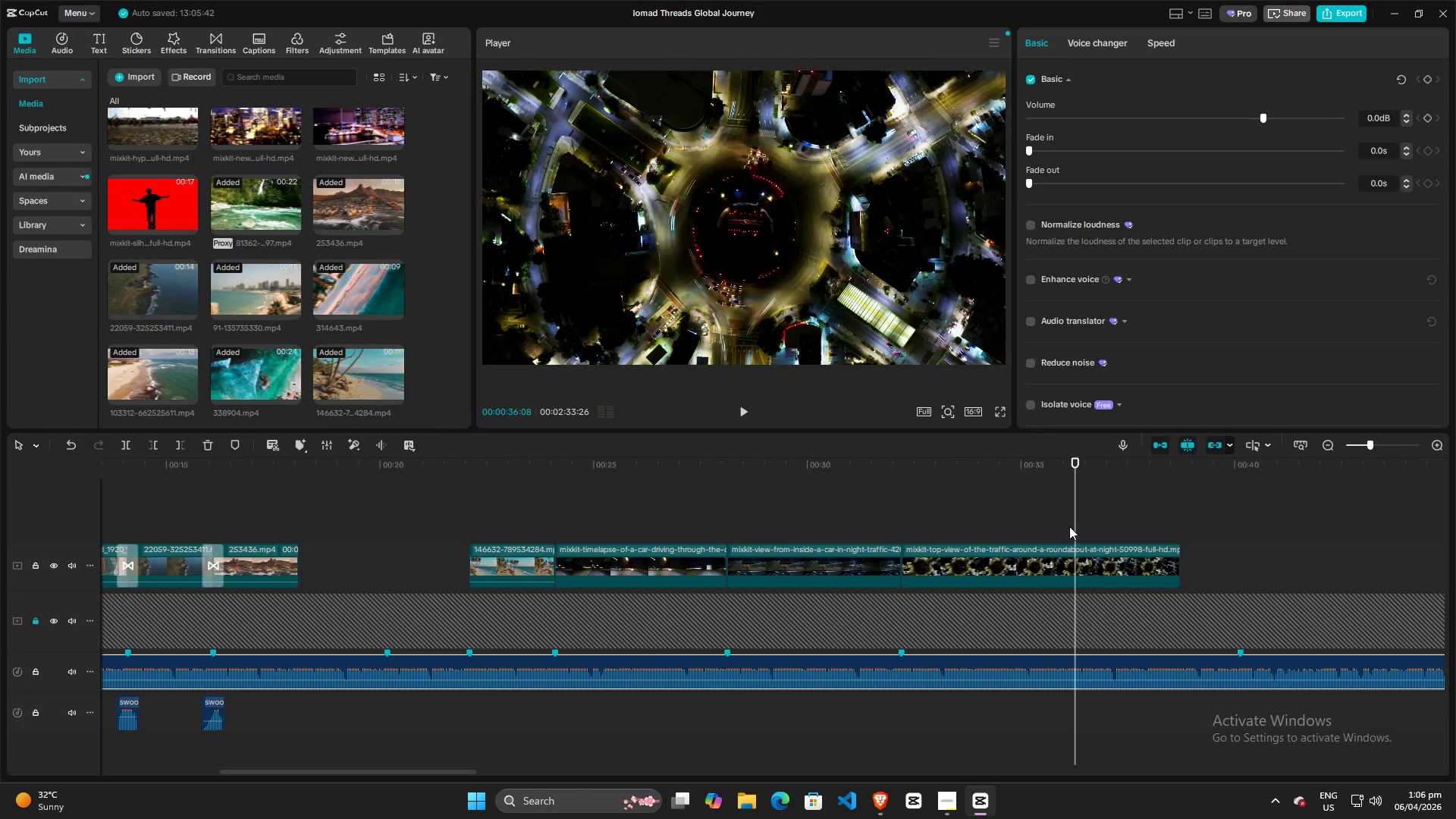 
left_click_drag(start_coordinate=[1072, 522], to_coordinate=[1043, 524])
 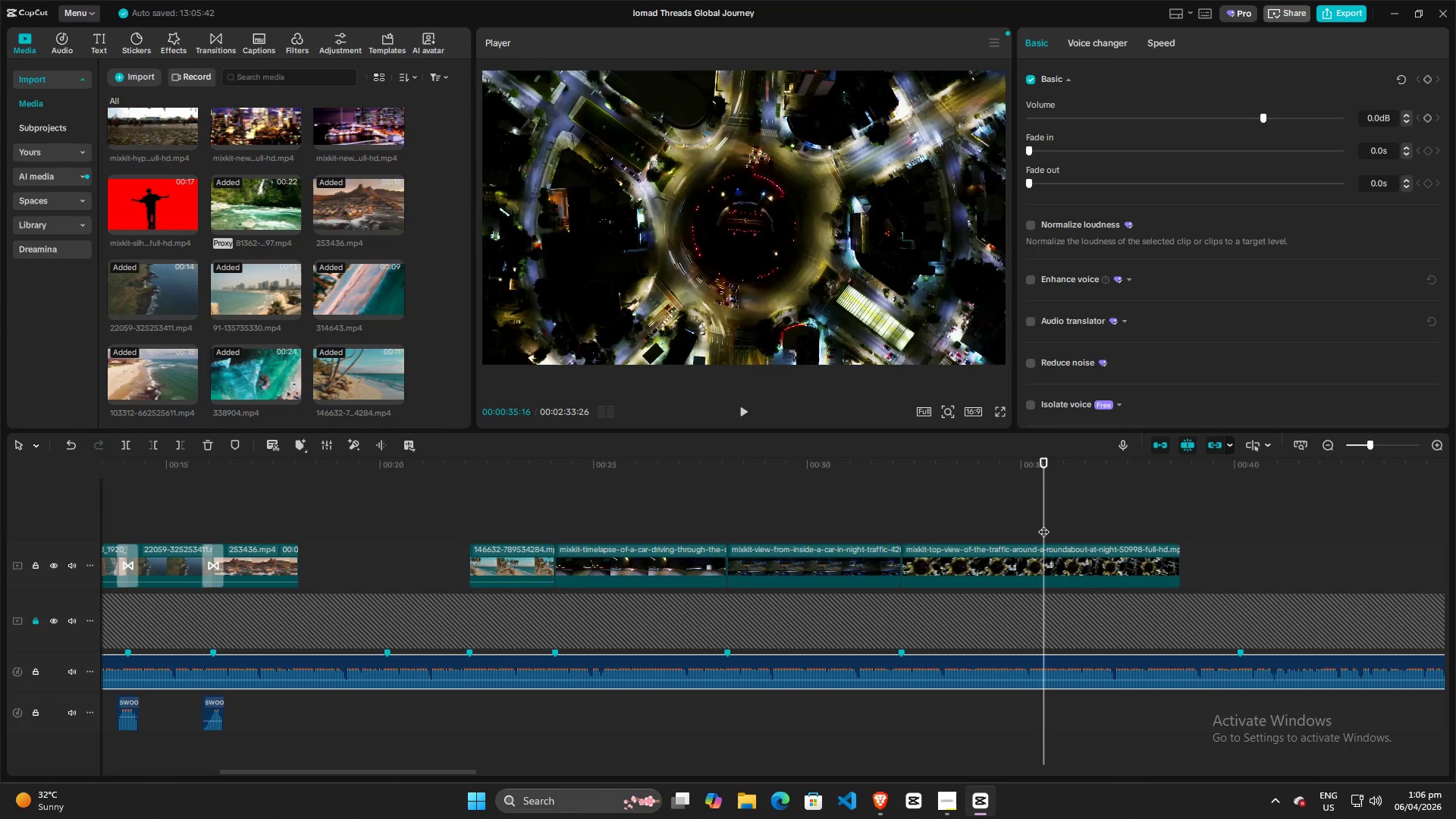 
key(Space)
 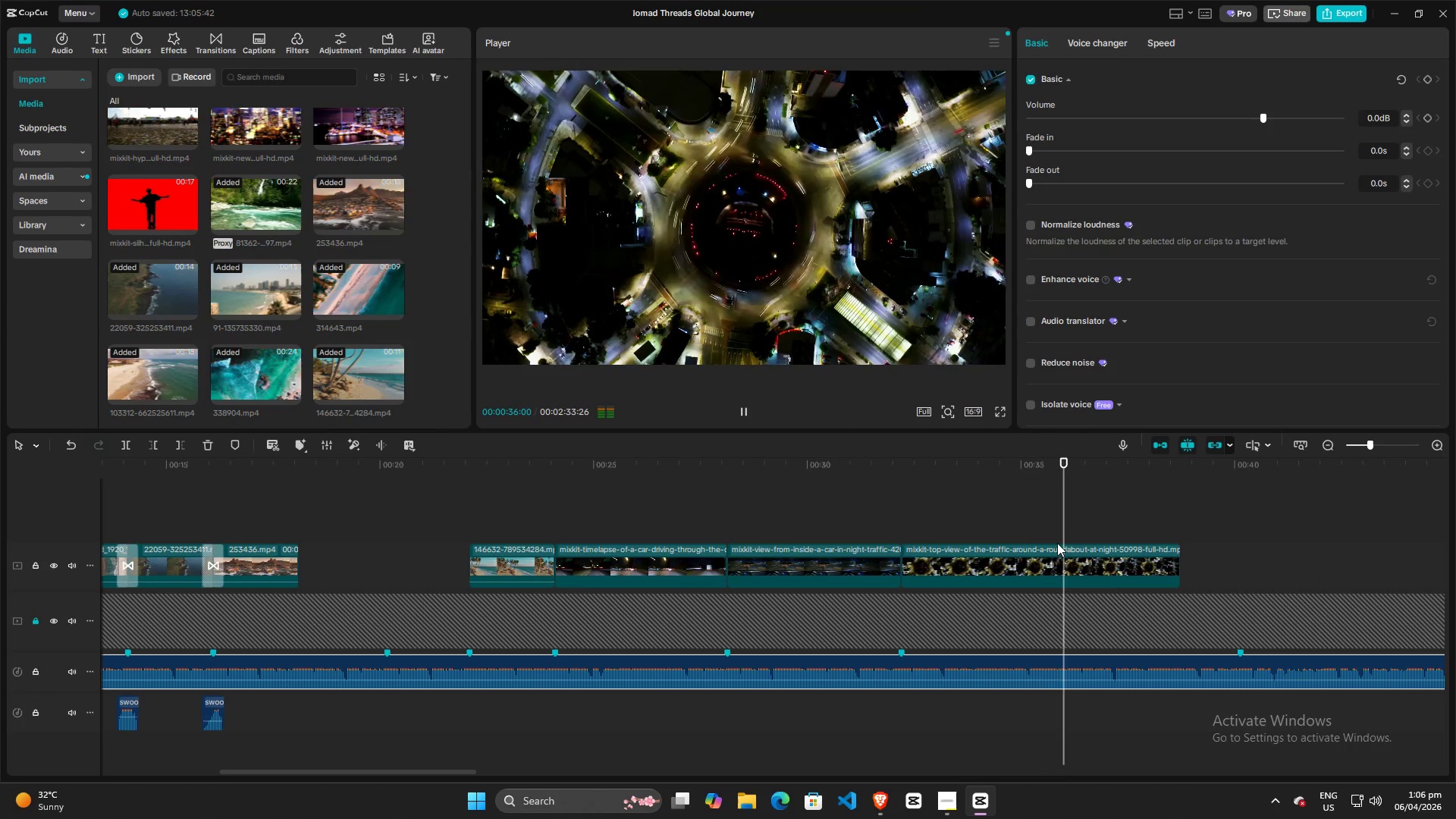 
key(Space)
 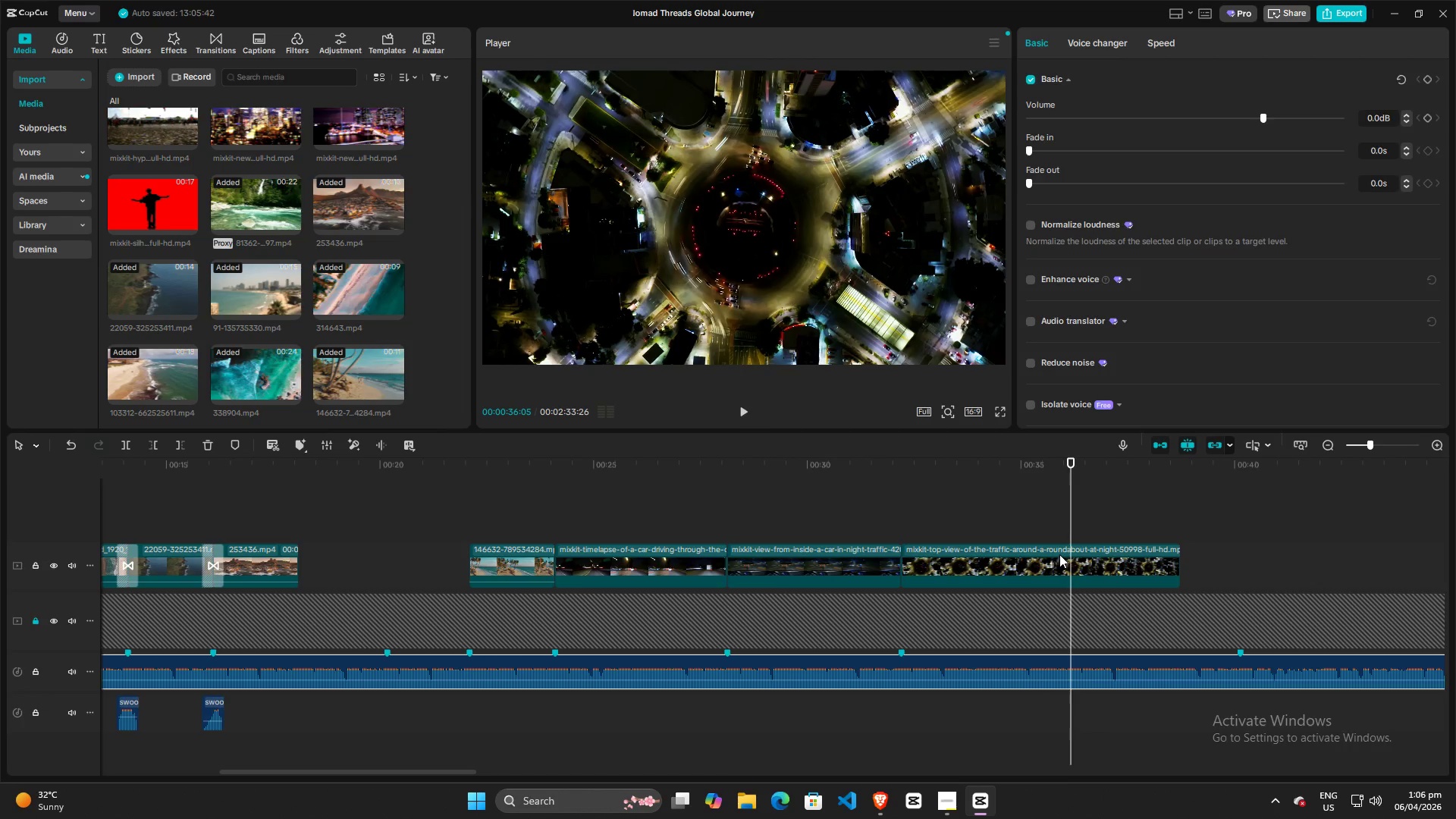 
left_click([1059, 554])
 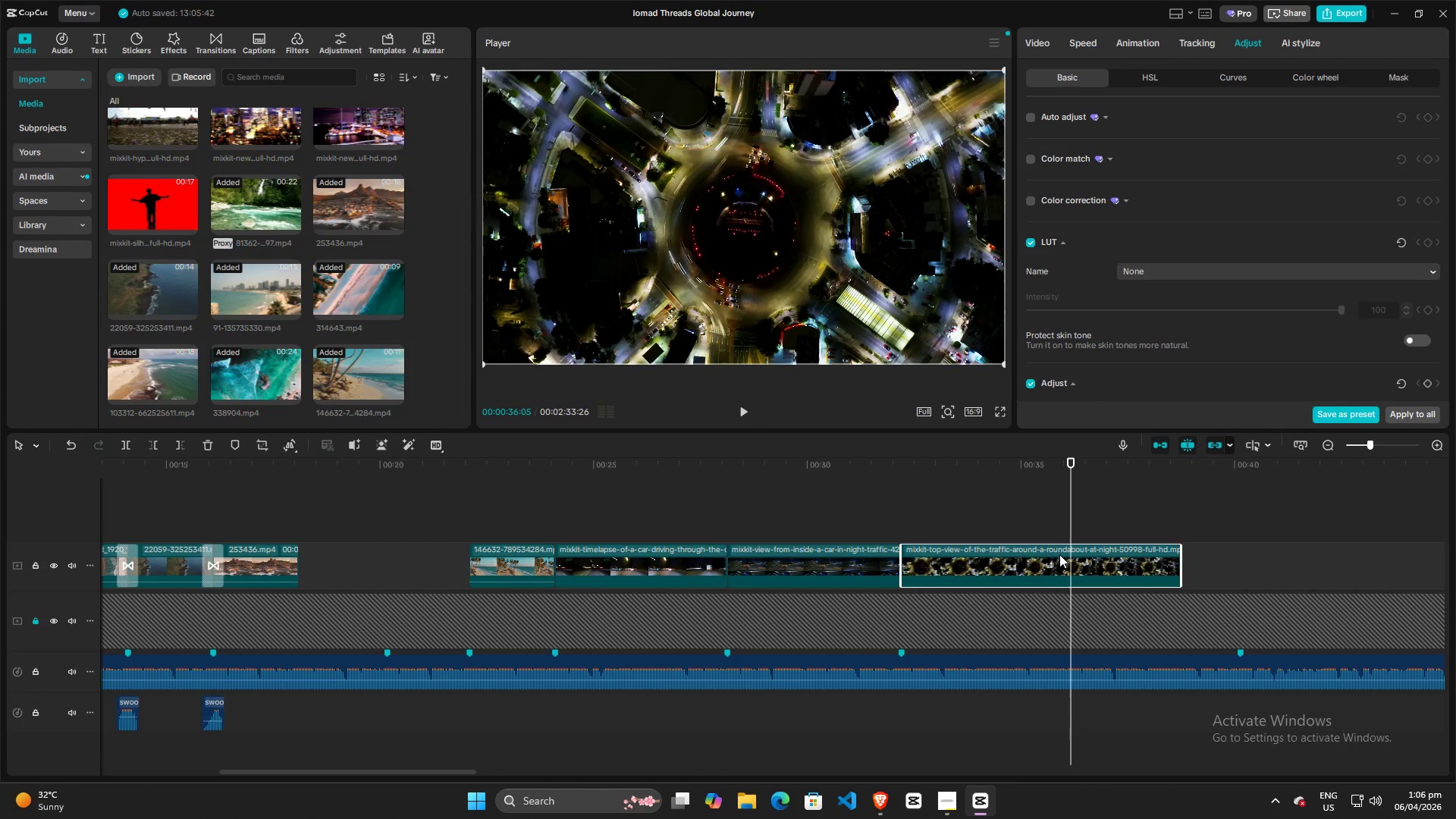 
key(W)
 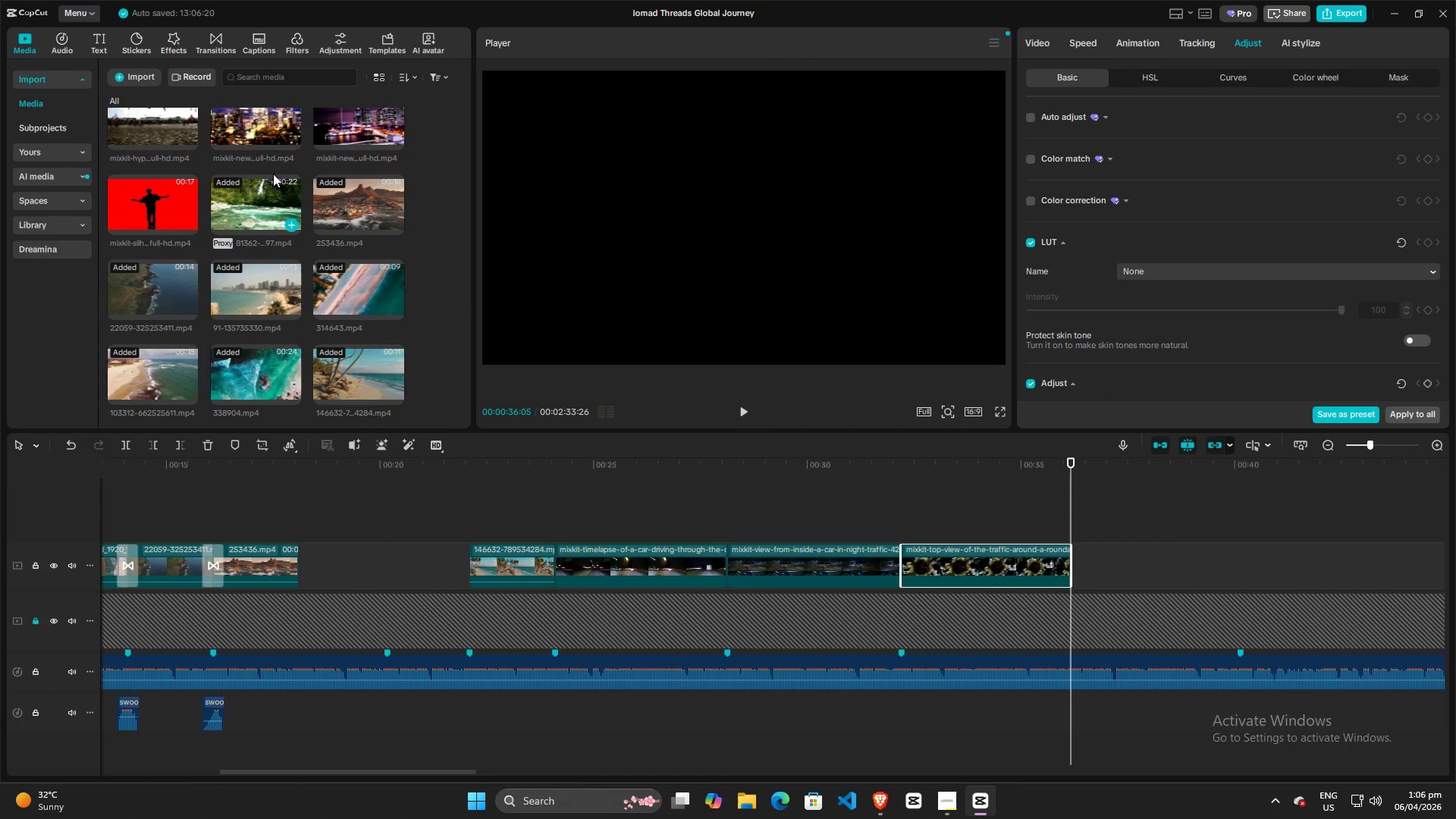 
scroll: coordinate [293, 290], scroll_direction: up, amount: 1.0
 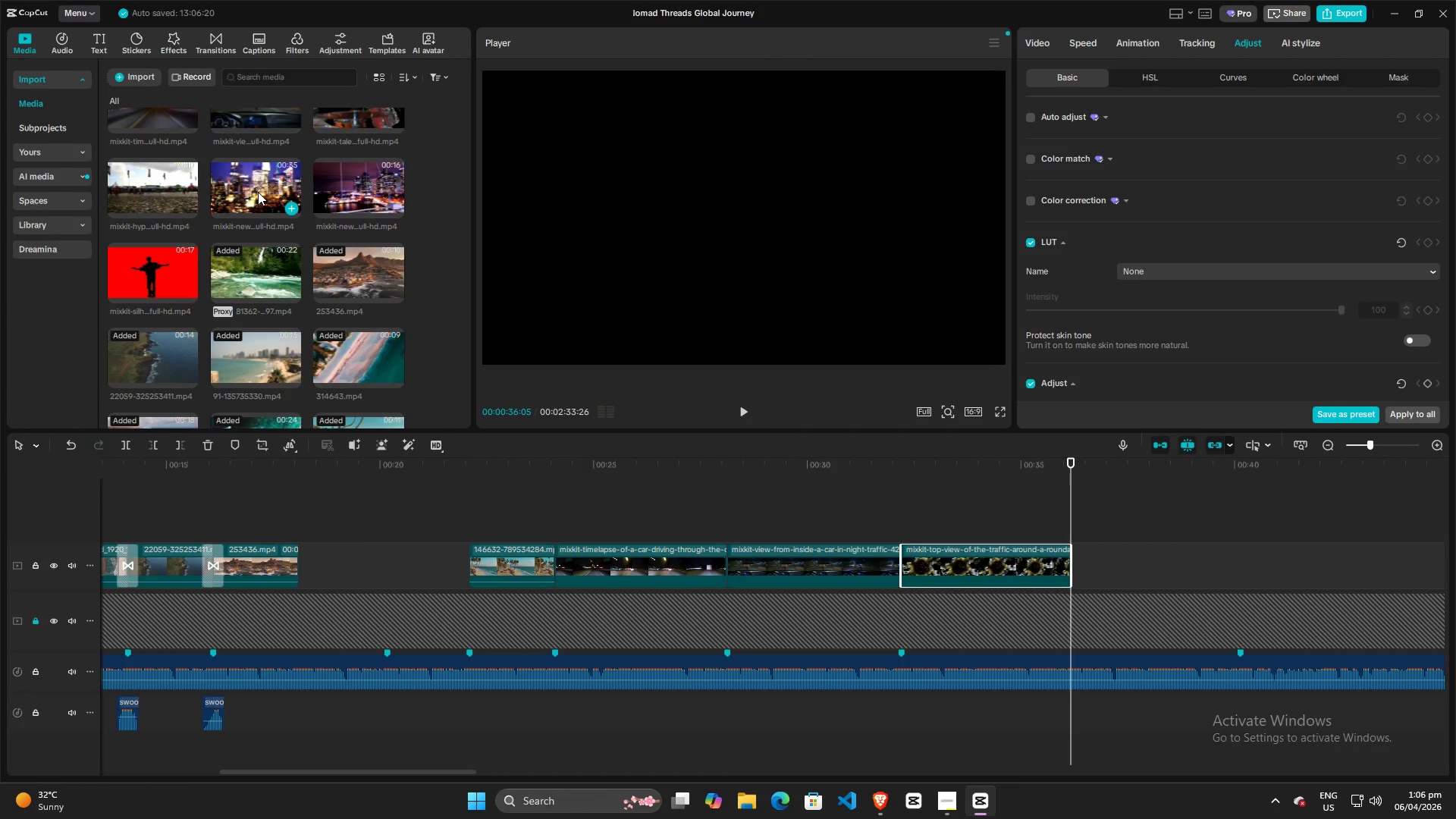 
left_click_drag(start_coordinate=[258, 192], to_coordinate=[1075, 559])
 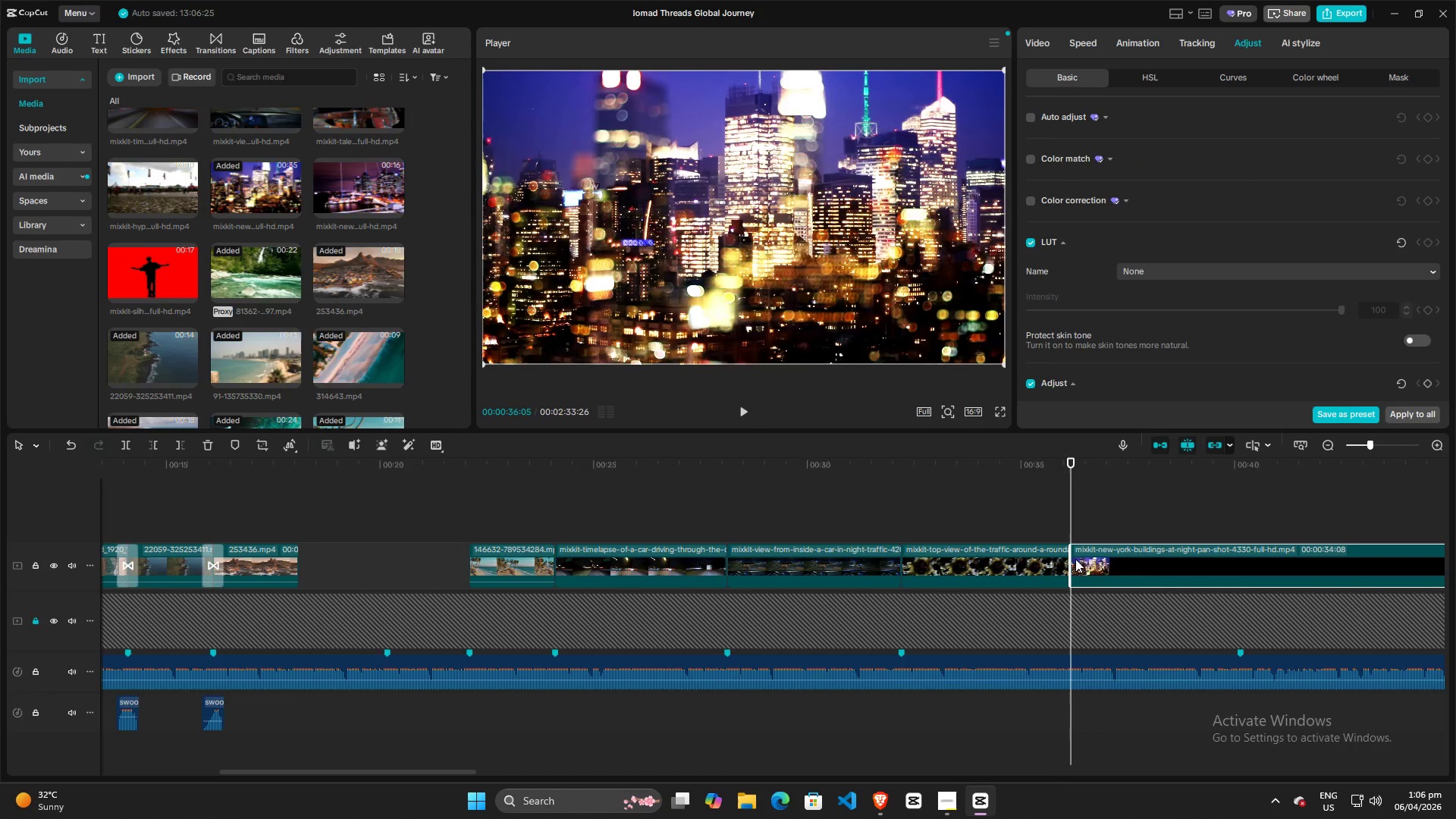 
key(Space)
 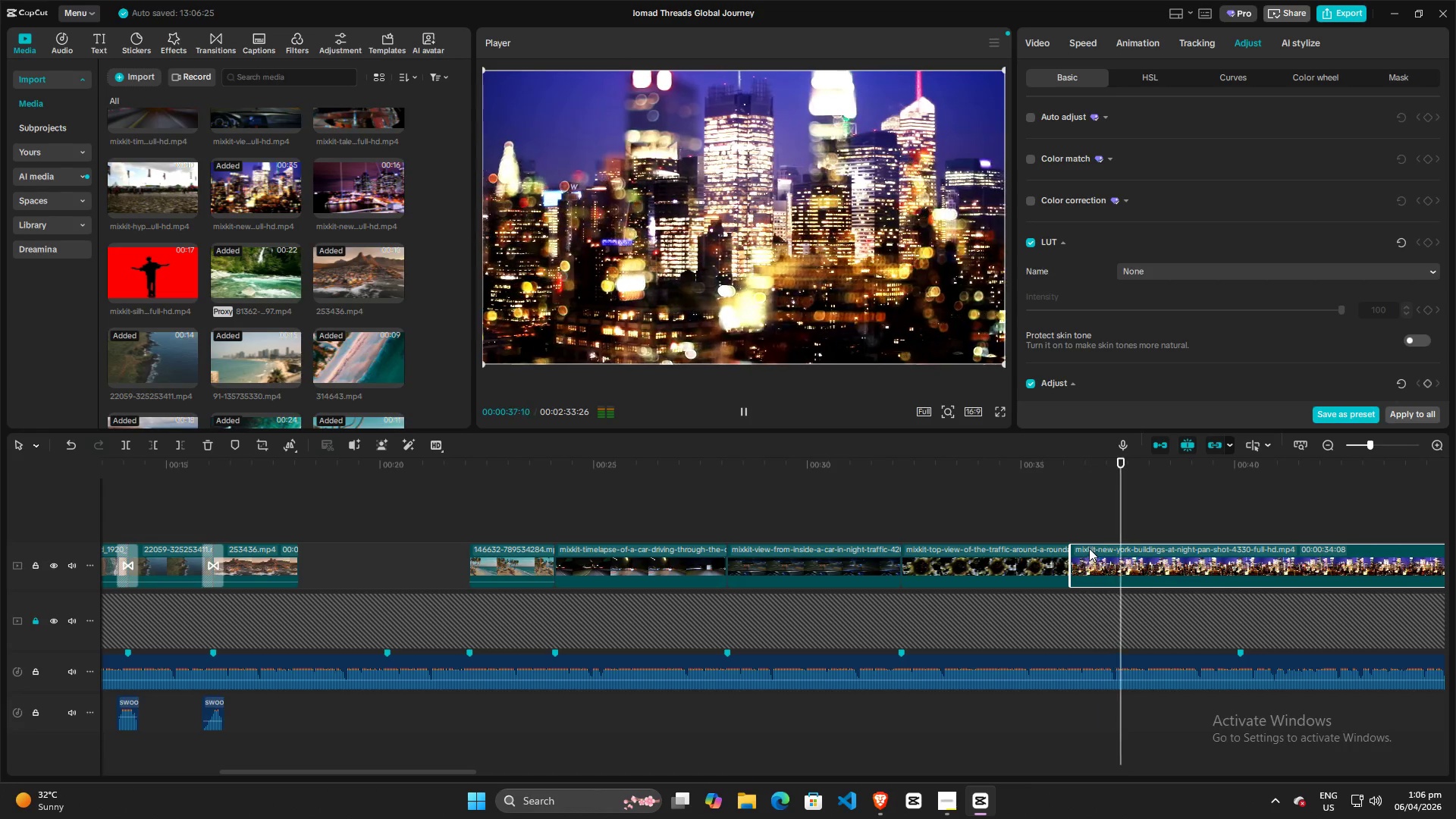 
key(Space)
 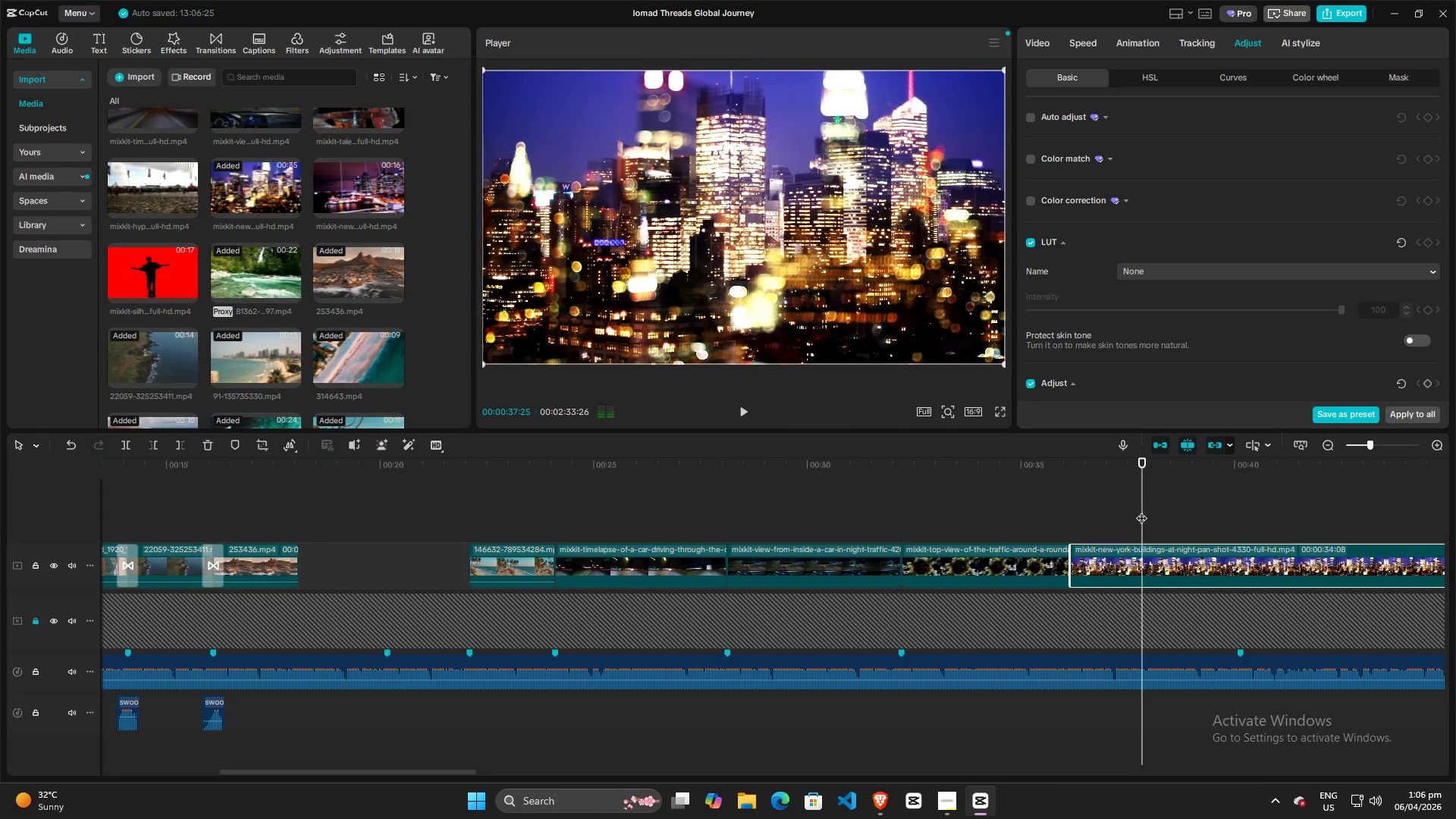 
left_click_drag(start_coordinate=[1141, 510], to_coordinate=[971, 510])
 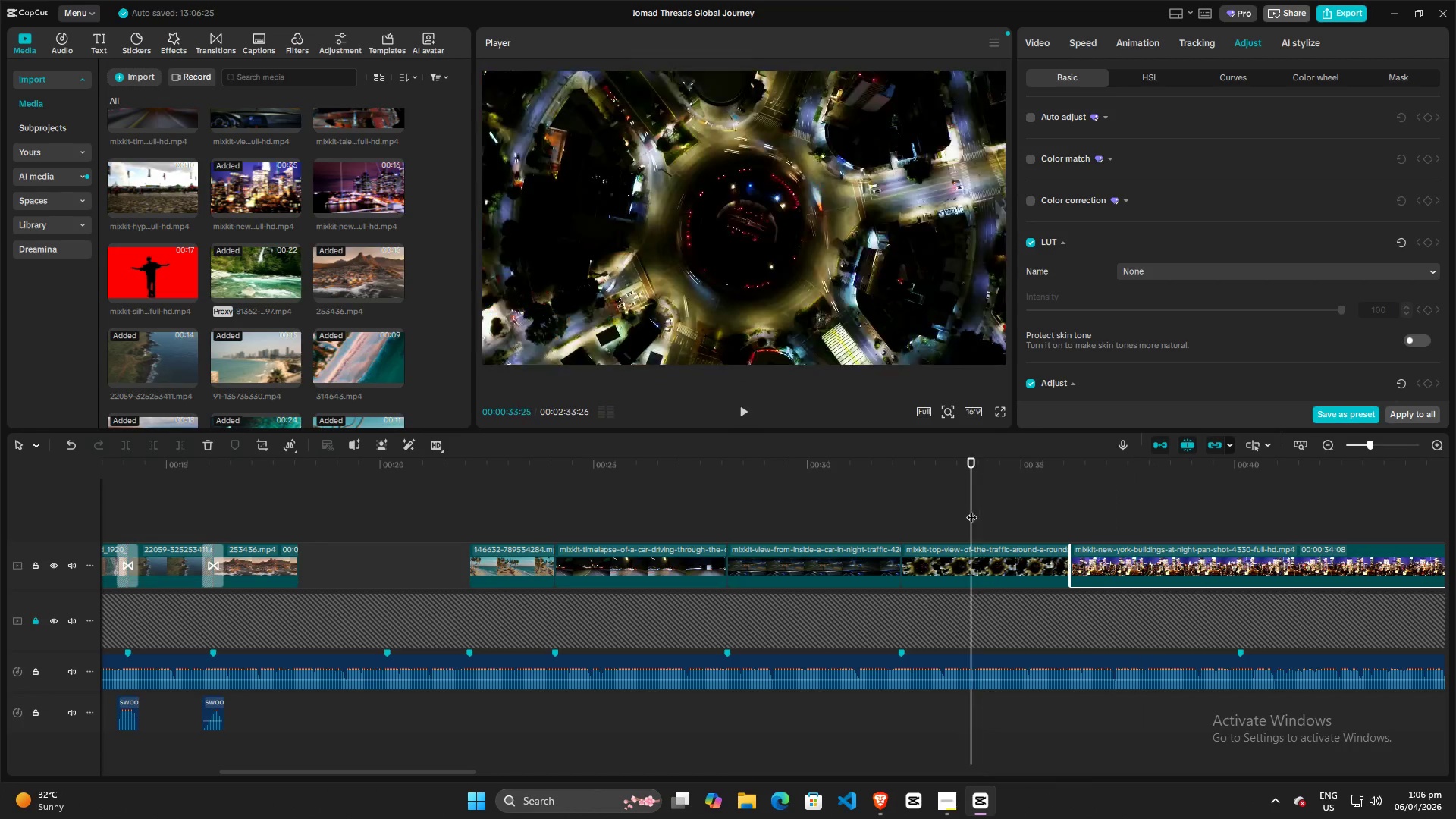 
key(Space)
 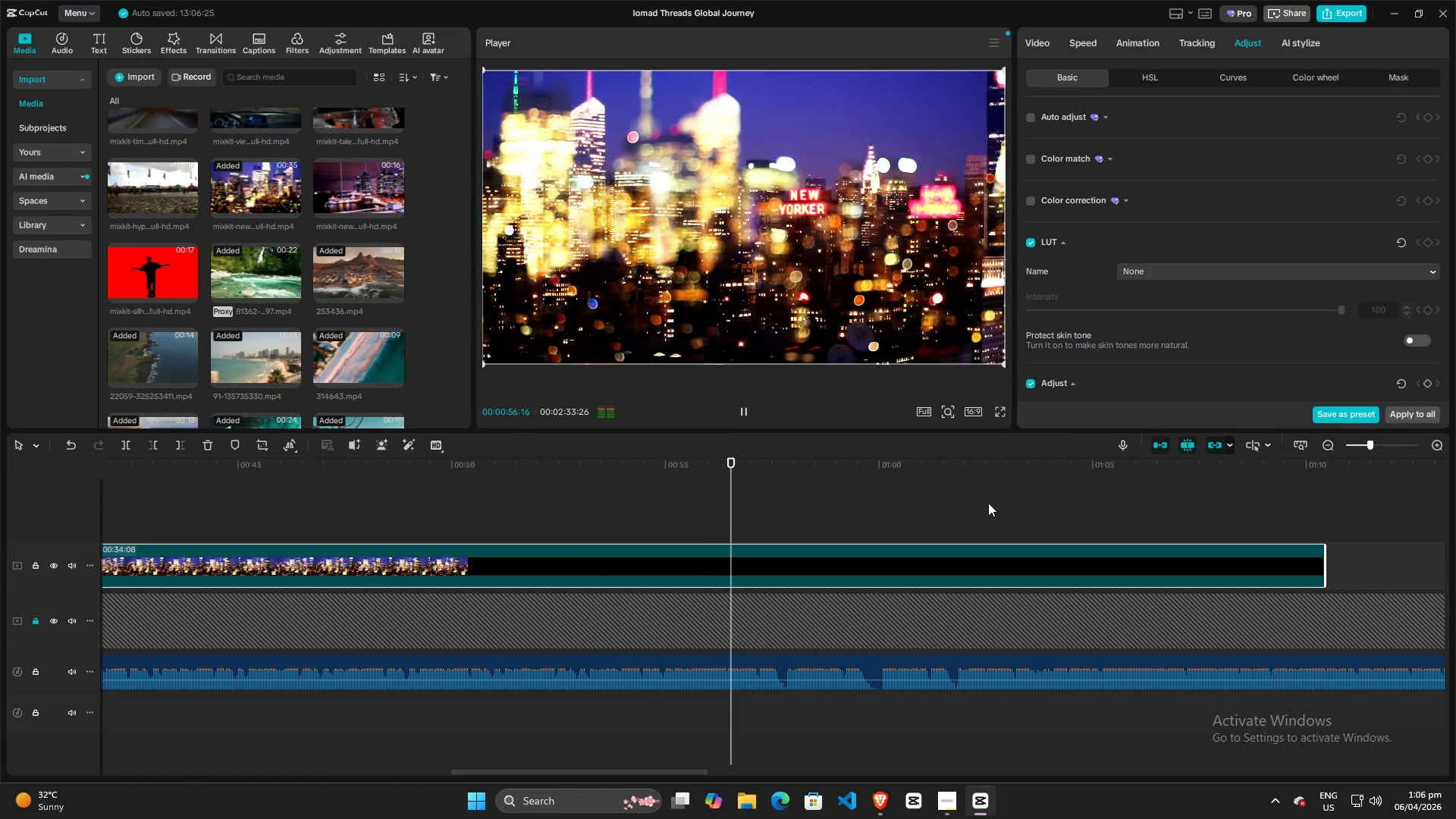 
wait(27.81)
 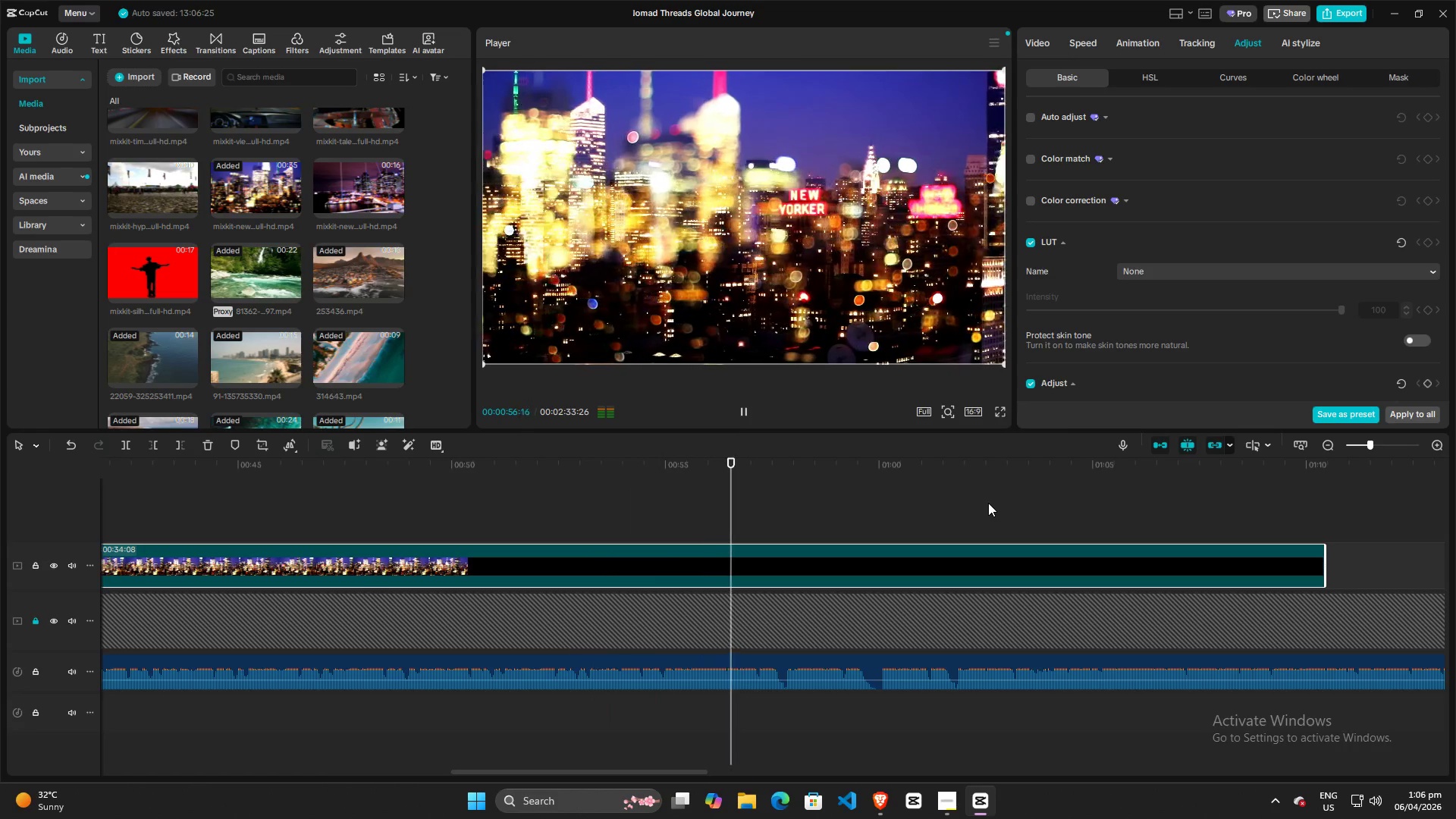 
key(Space)
 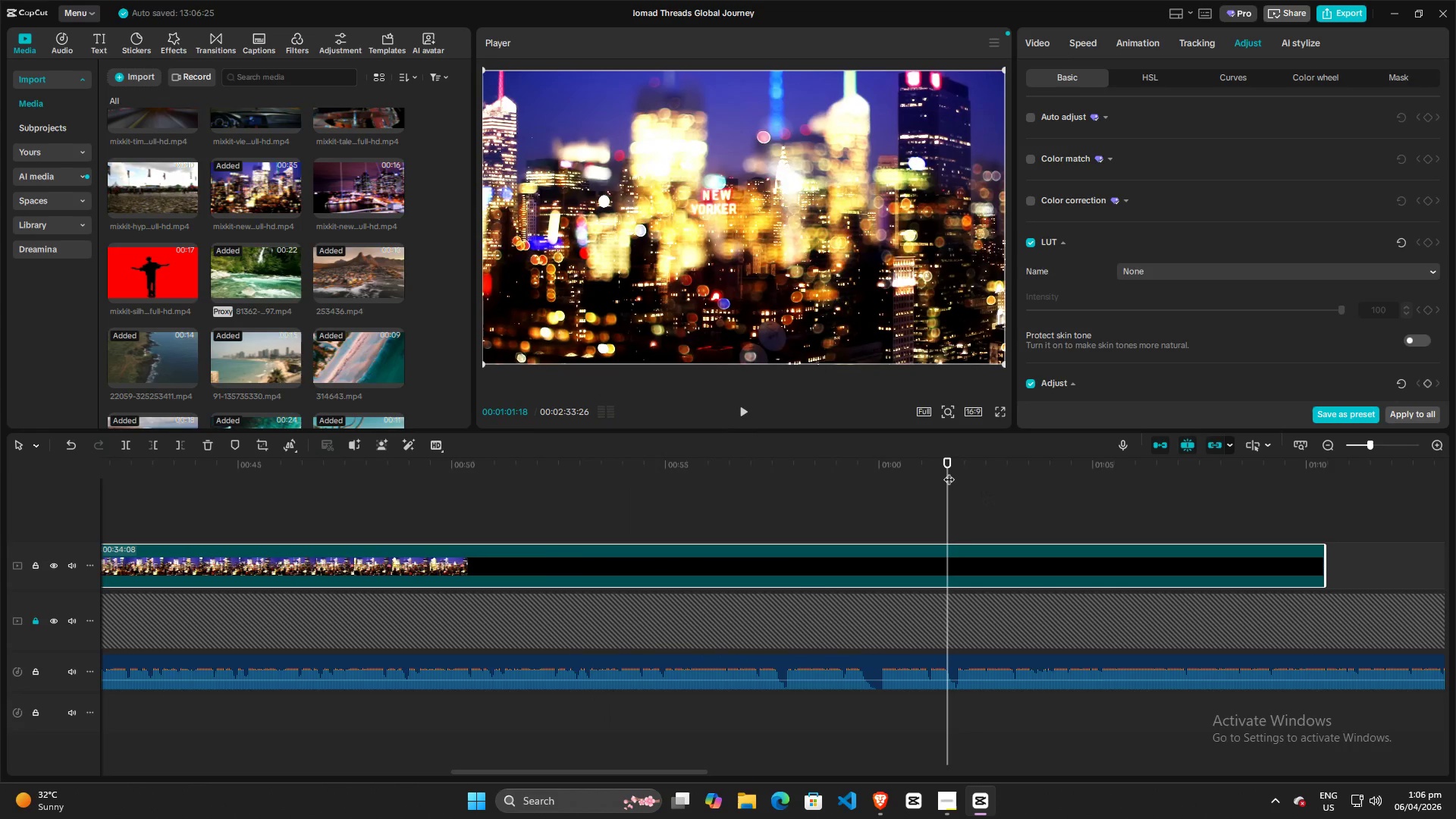 
left_click_drag(start_coordinate=[948, 466], to_coordinate=[945, 553])
 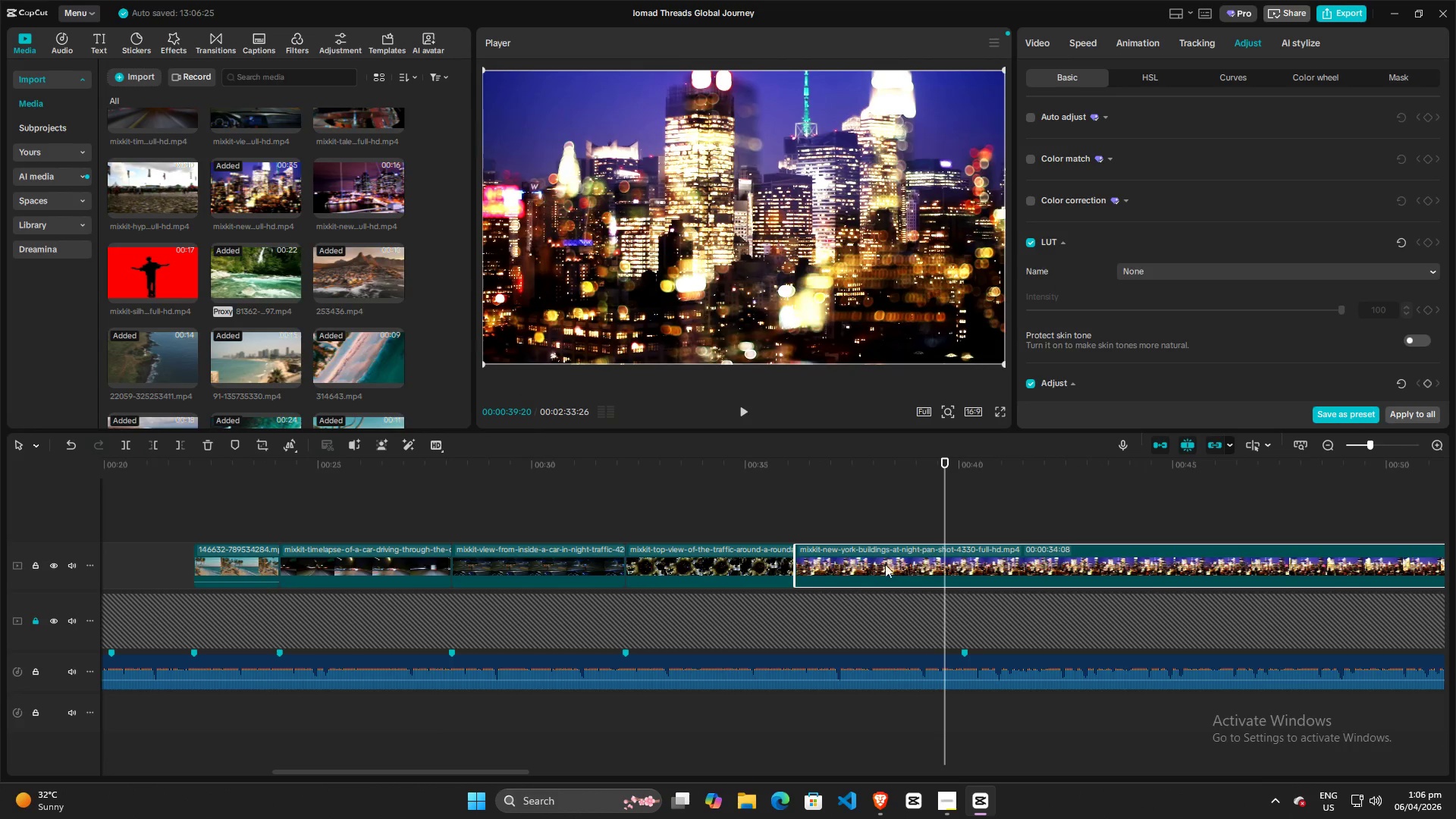 
left_click_drag(start_coordinate=[881, 564], to_coordinate=[1053, 568])
 